 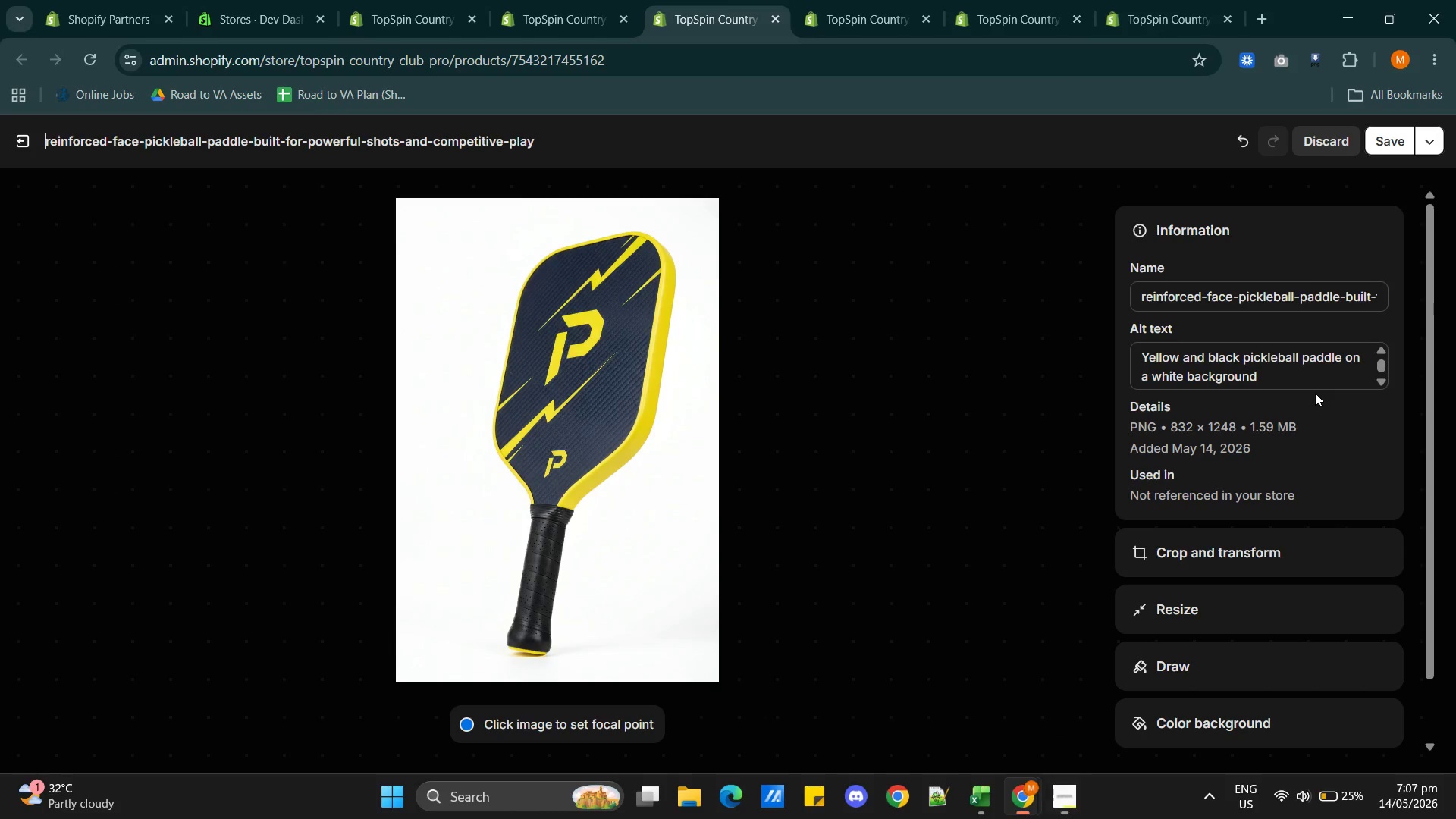 
key(Alt+Tab)
 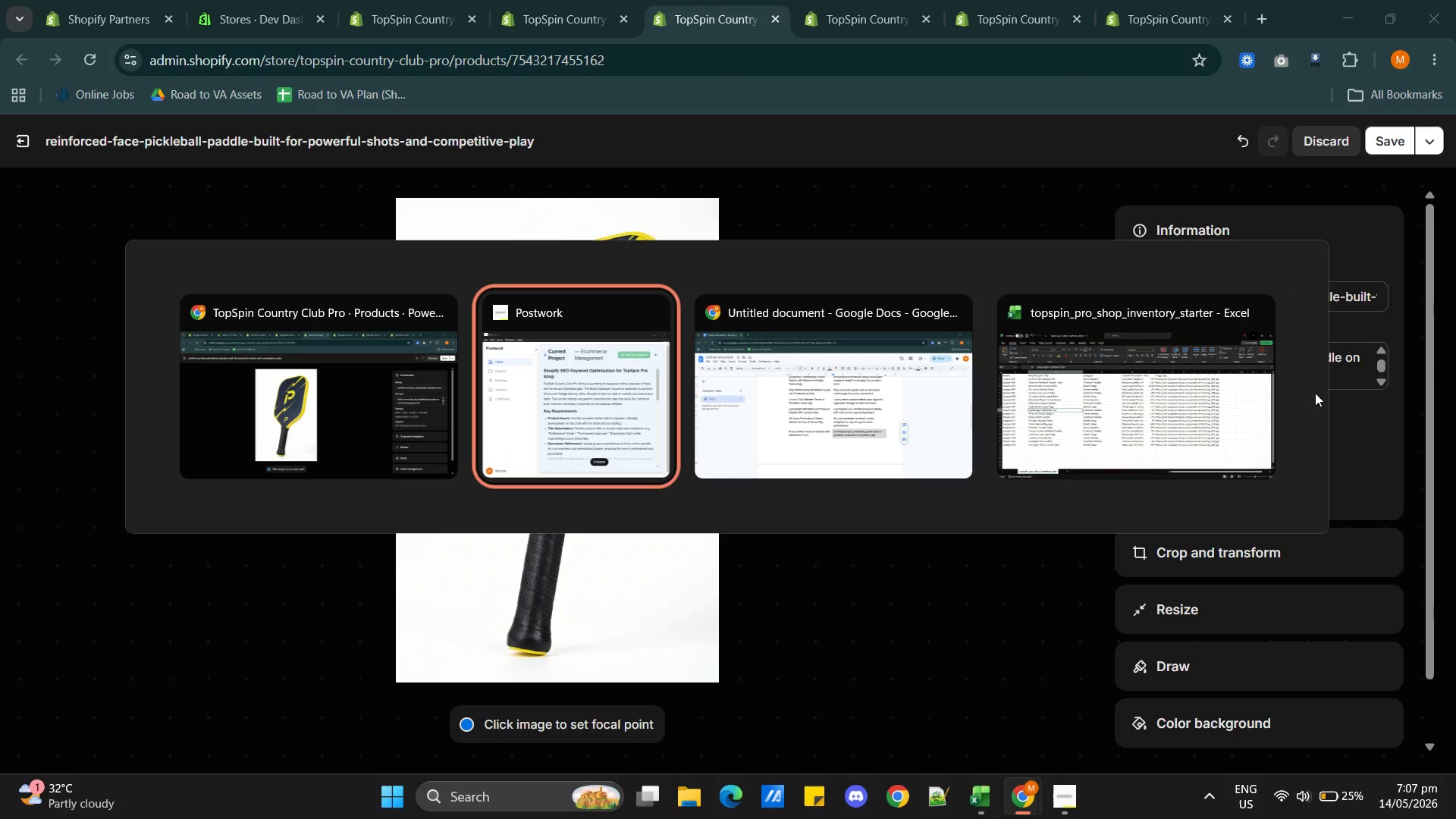 
key(Alt+Tab)
 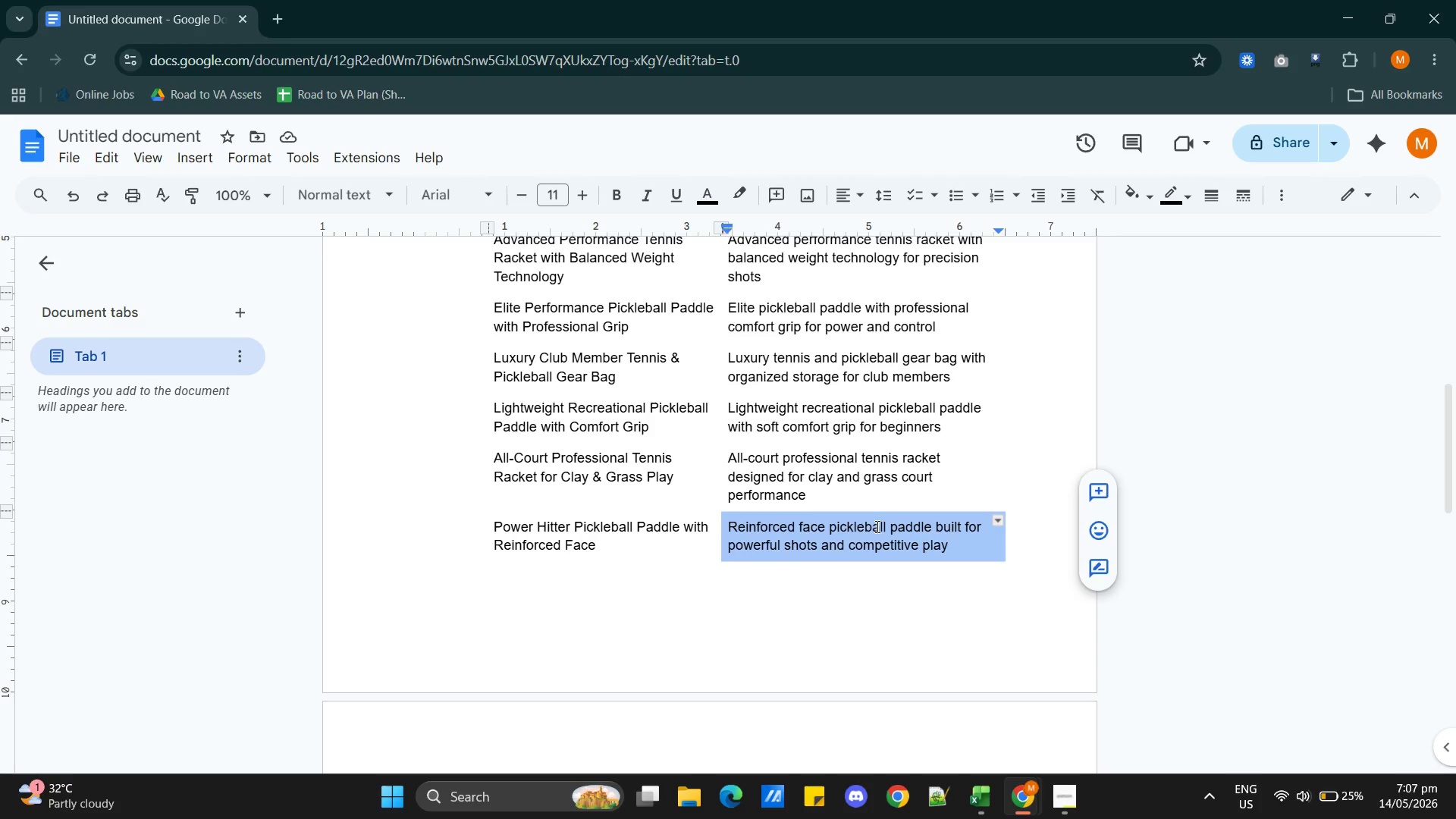 
left_click([842, 532])
 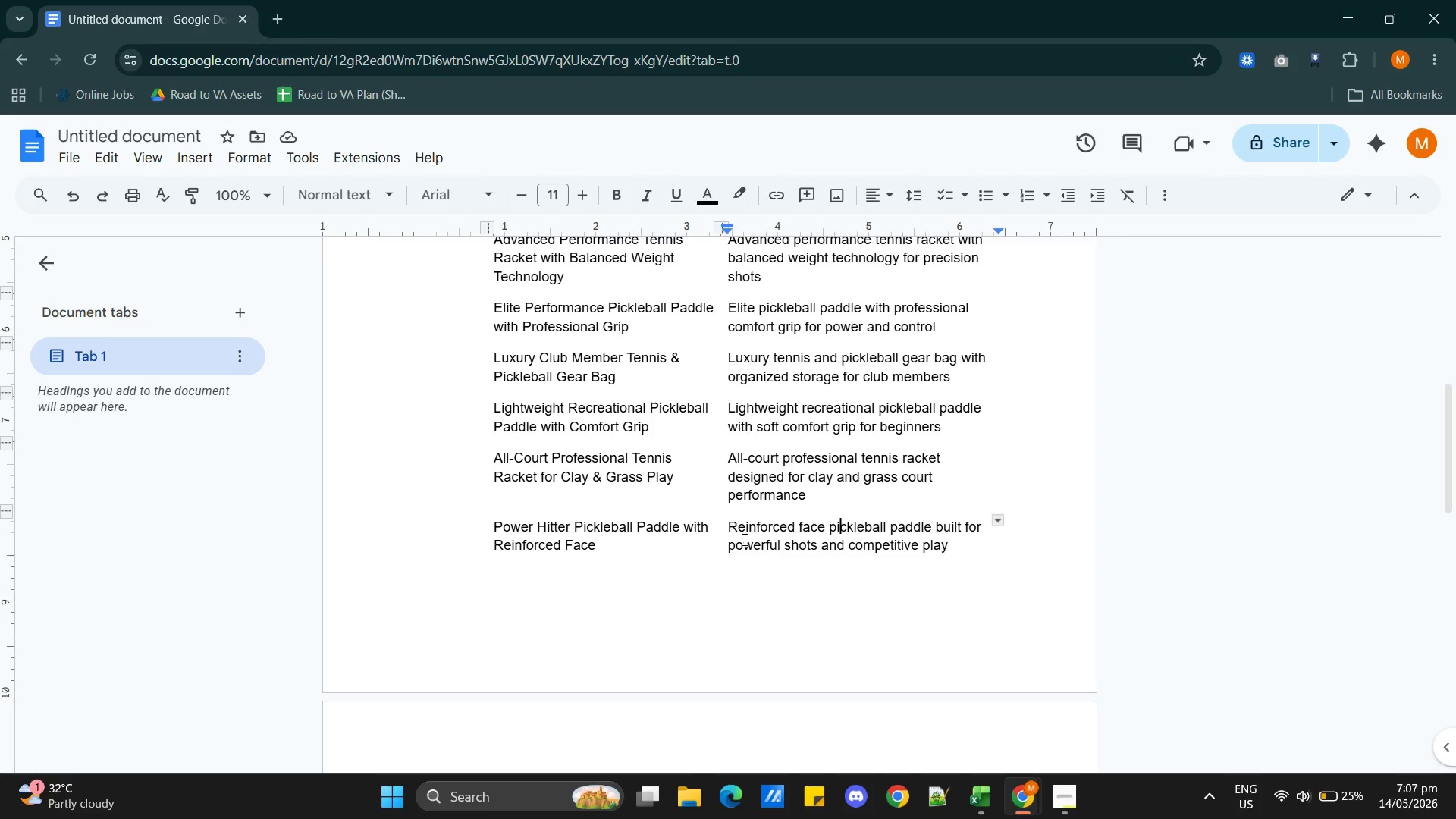 
wait(7.33)
 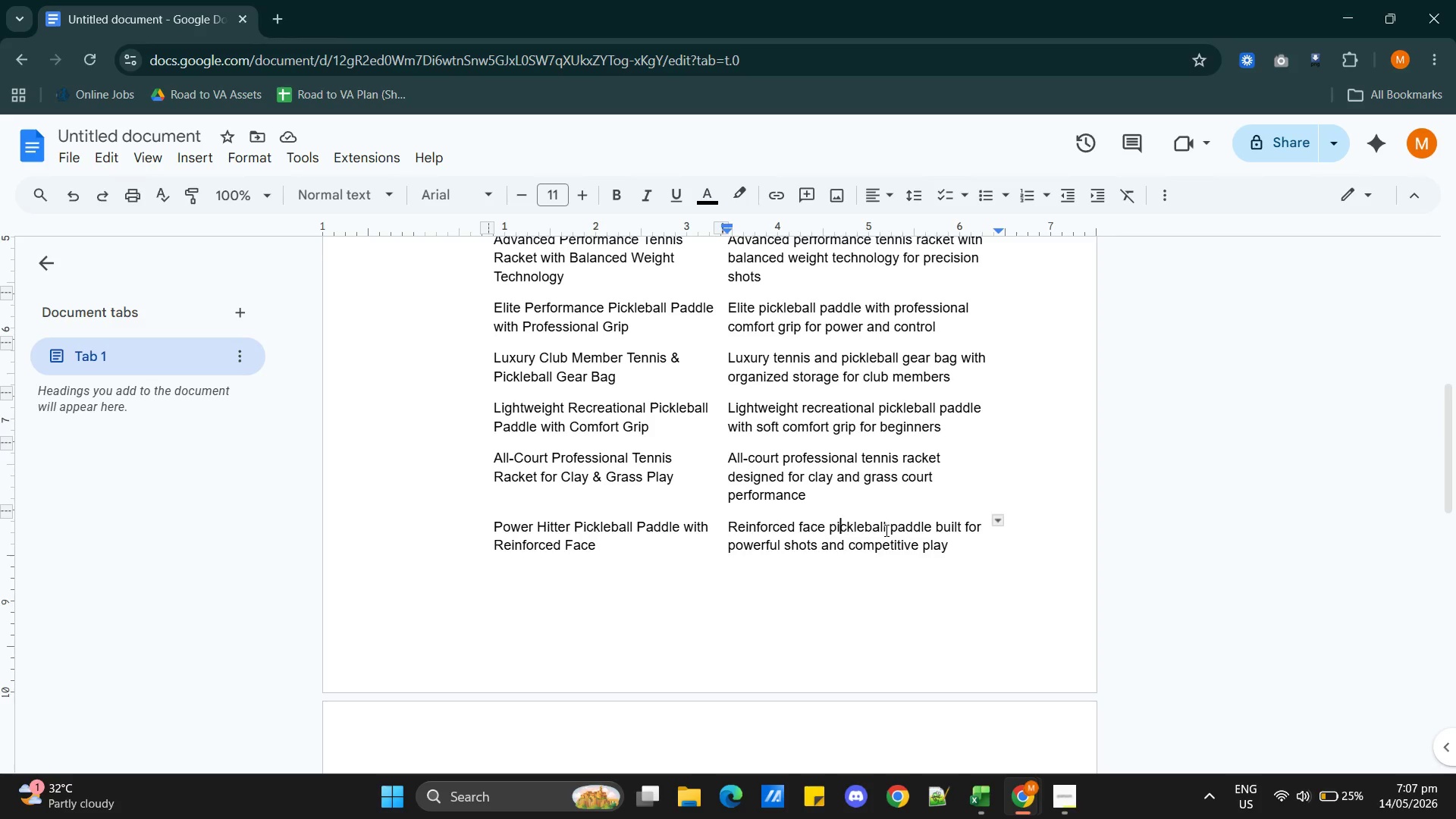 
left_click_drag(start_coordinate=[725, 525], to_coordinate=[786, 522])
 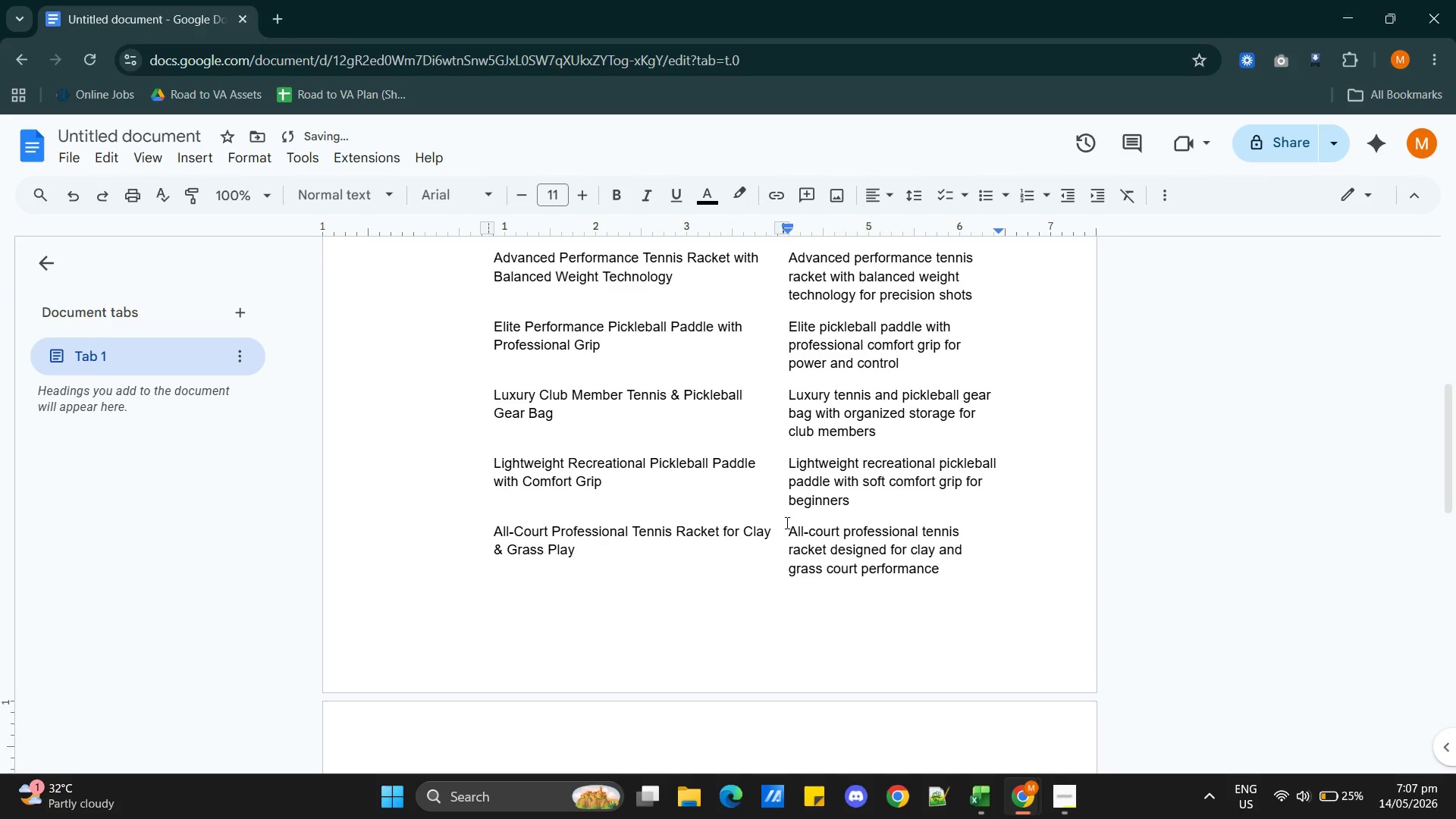 
key(Control+Z)
 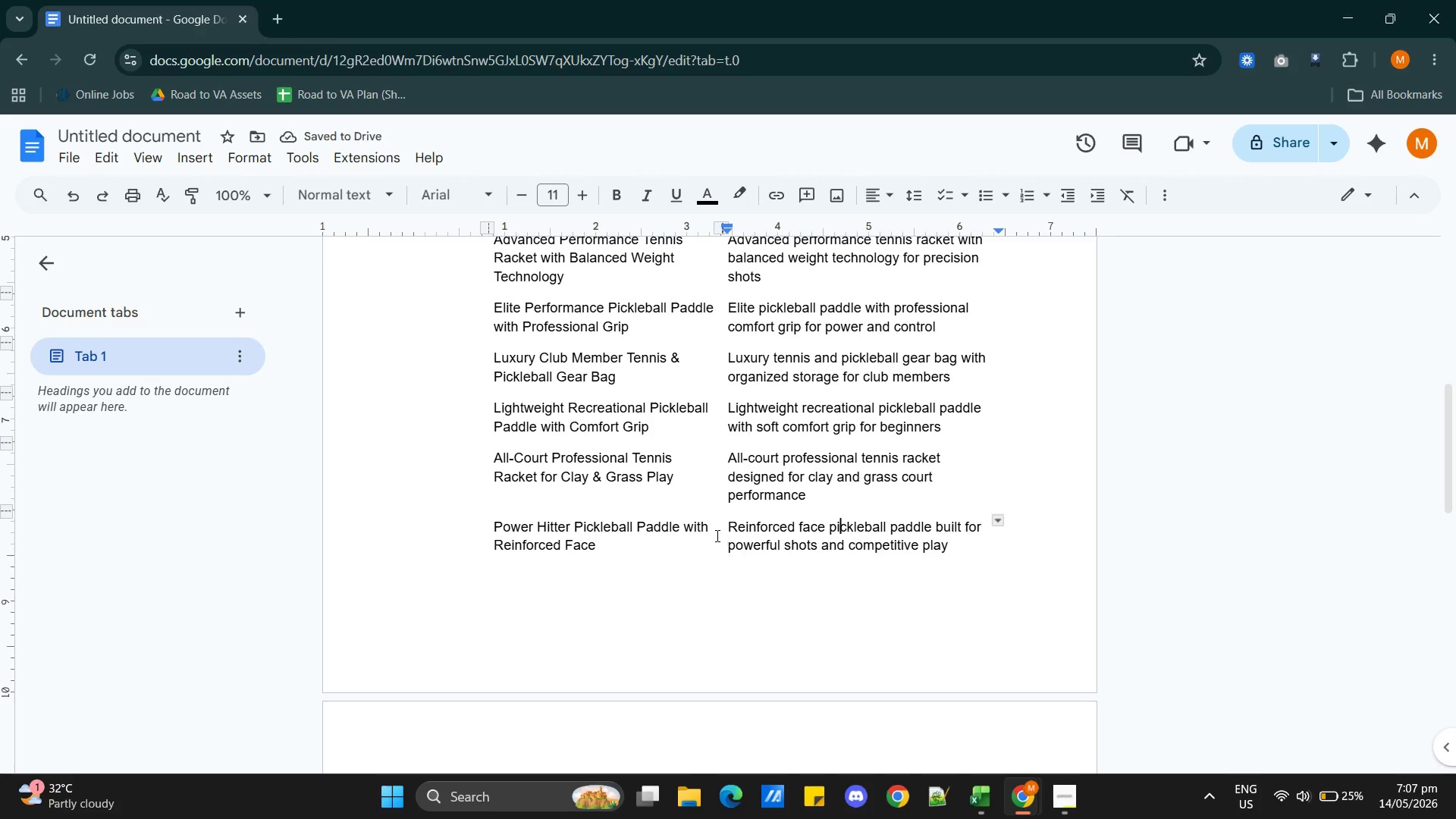 
left_click_drag(start_coordinate=[711, 529], to_coordinate=[796, 532])
 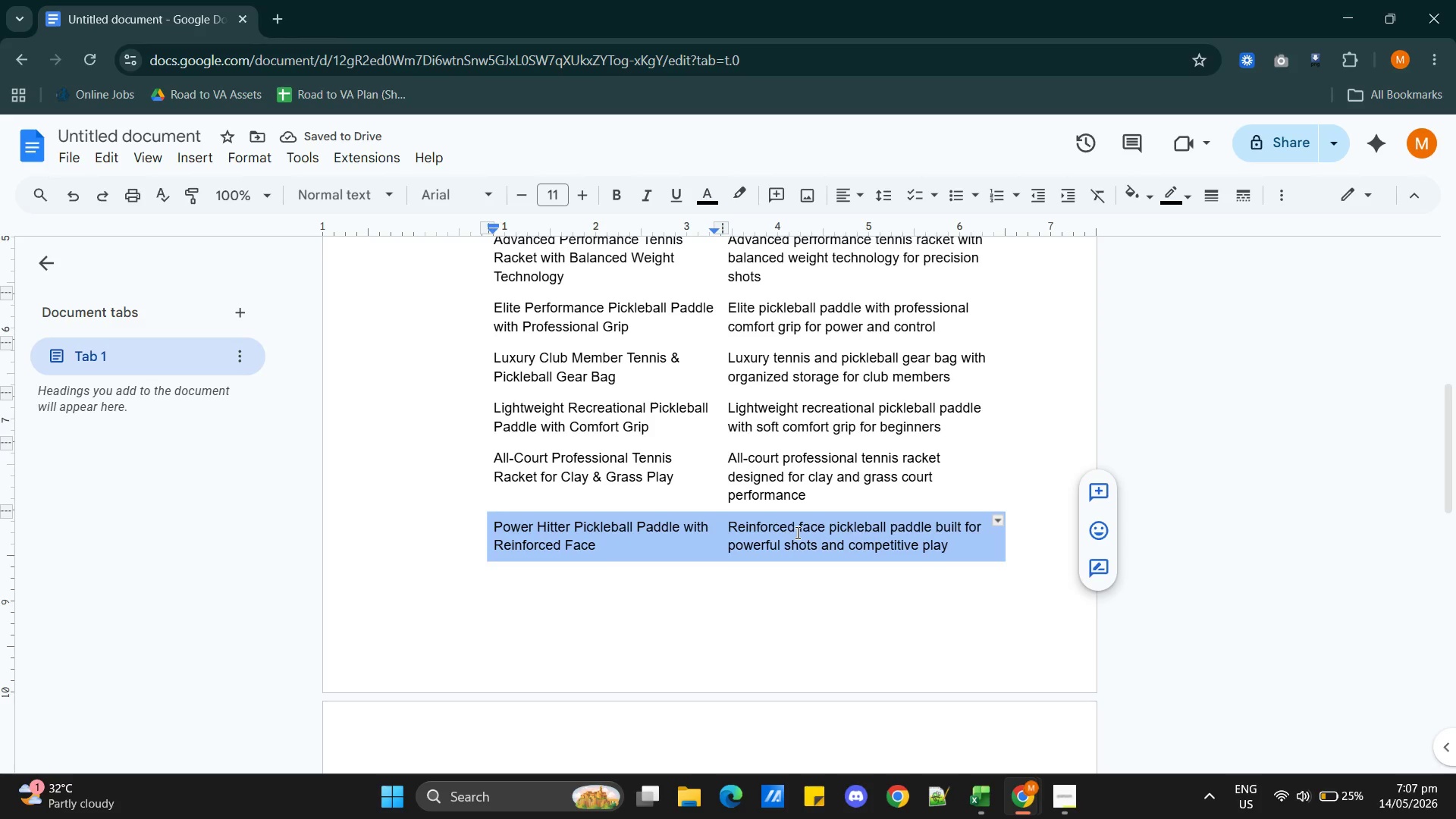 
left_click([796, 532])
 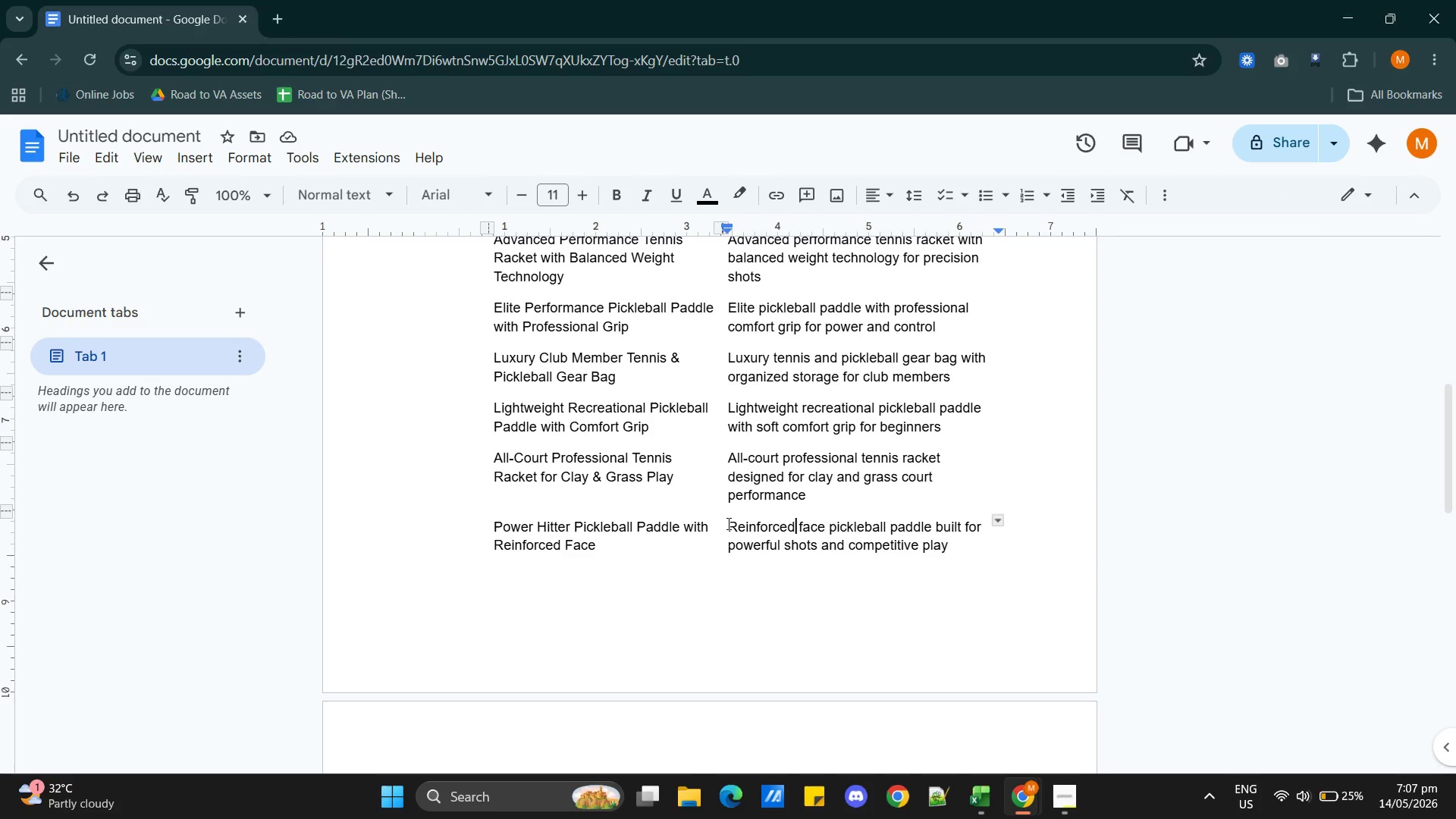 
left_click_drag(start_coordinate=[727, 523], to_coordinate=[826, 528])
 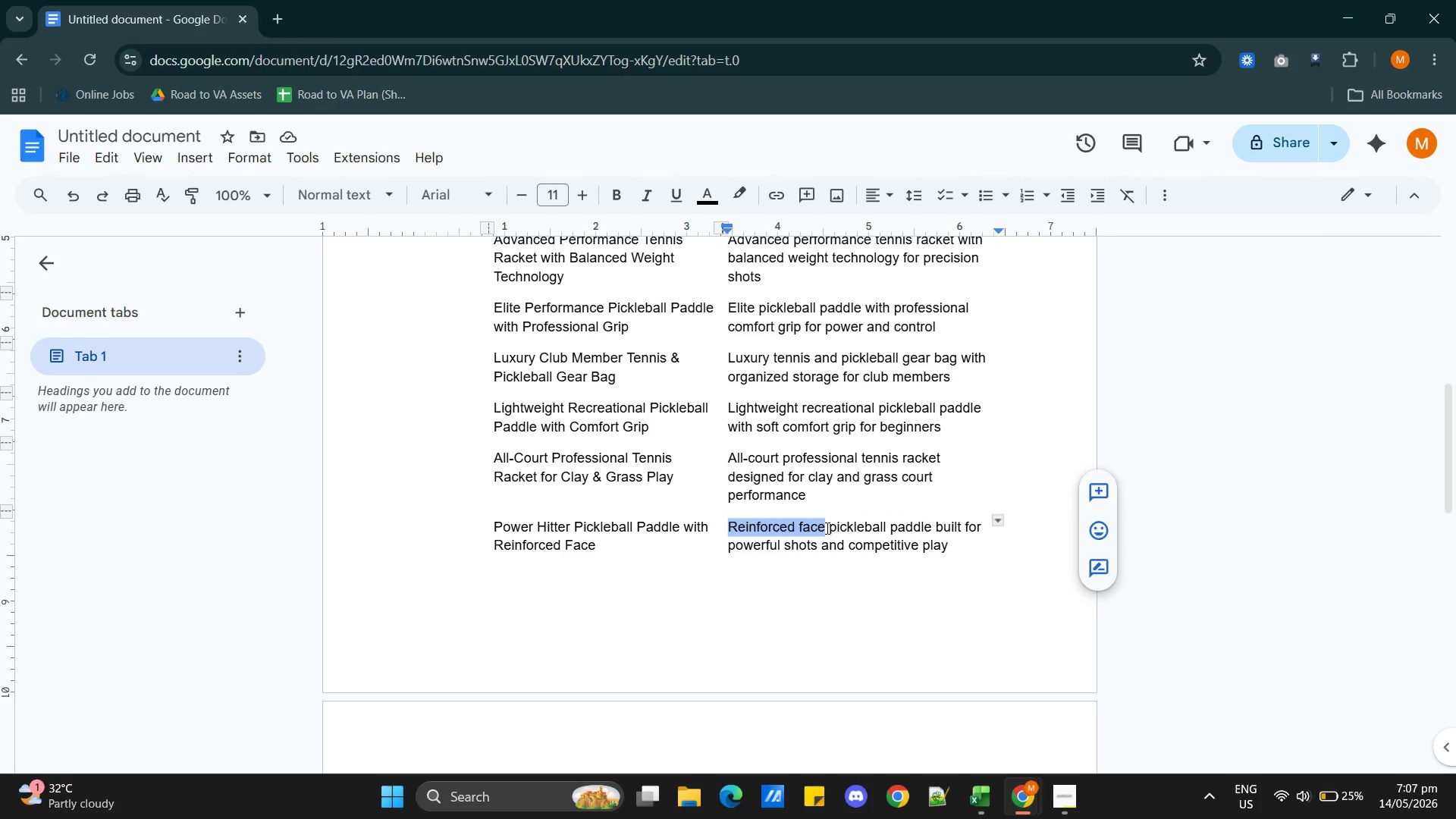 
key(Control+C)
 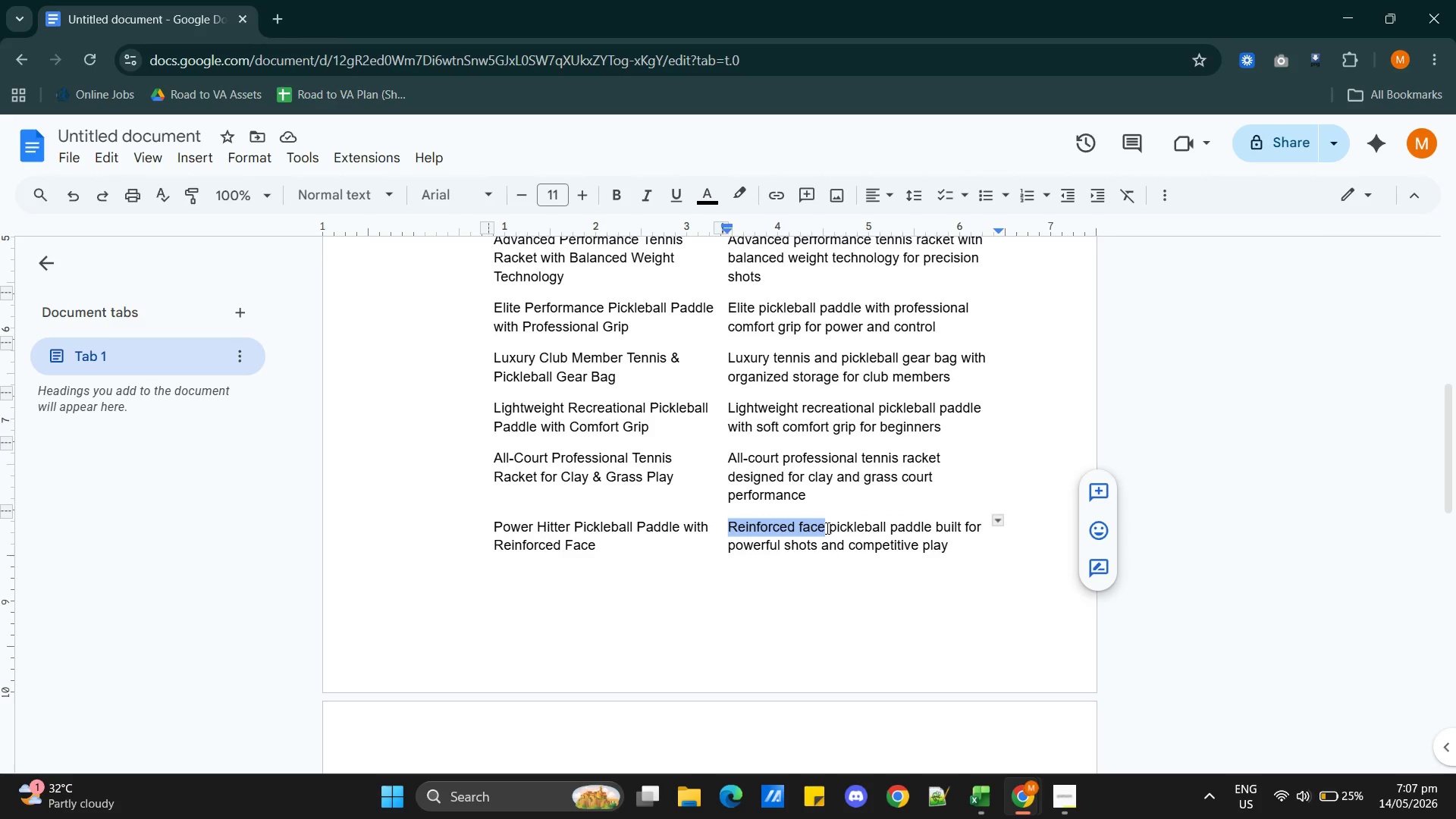 
key(Alt+AltLeft)
 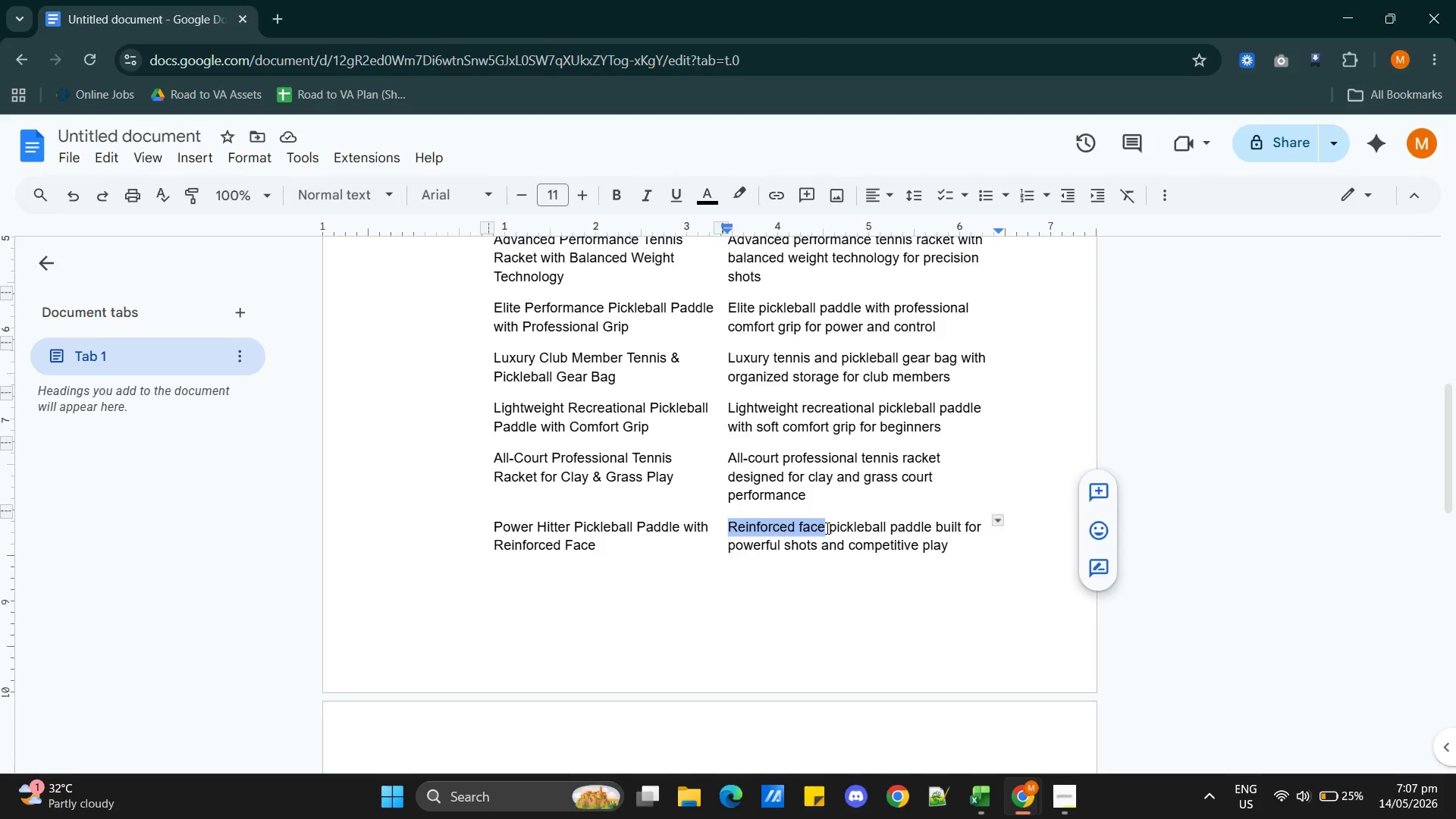 
key(Alt+Tab)
 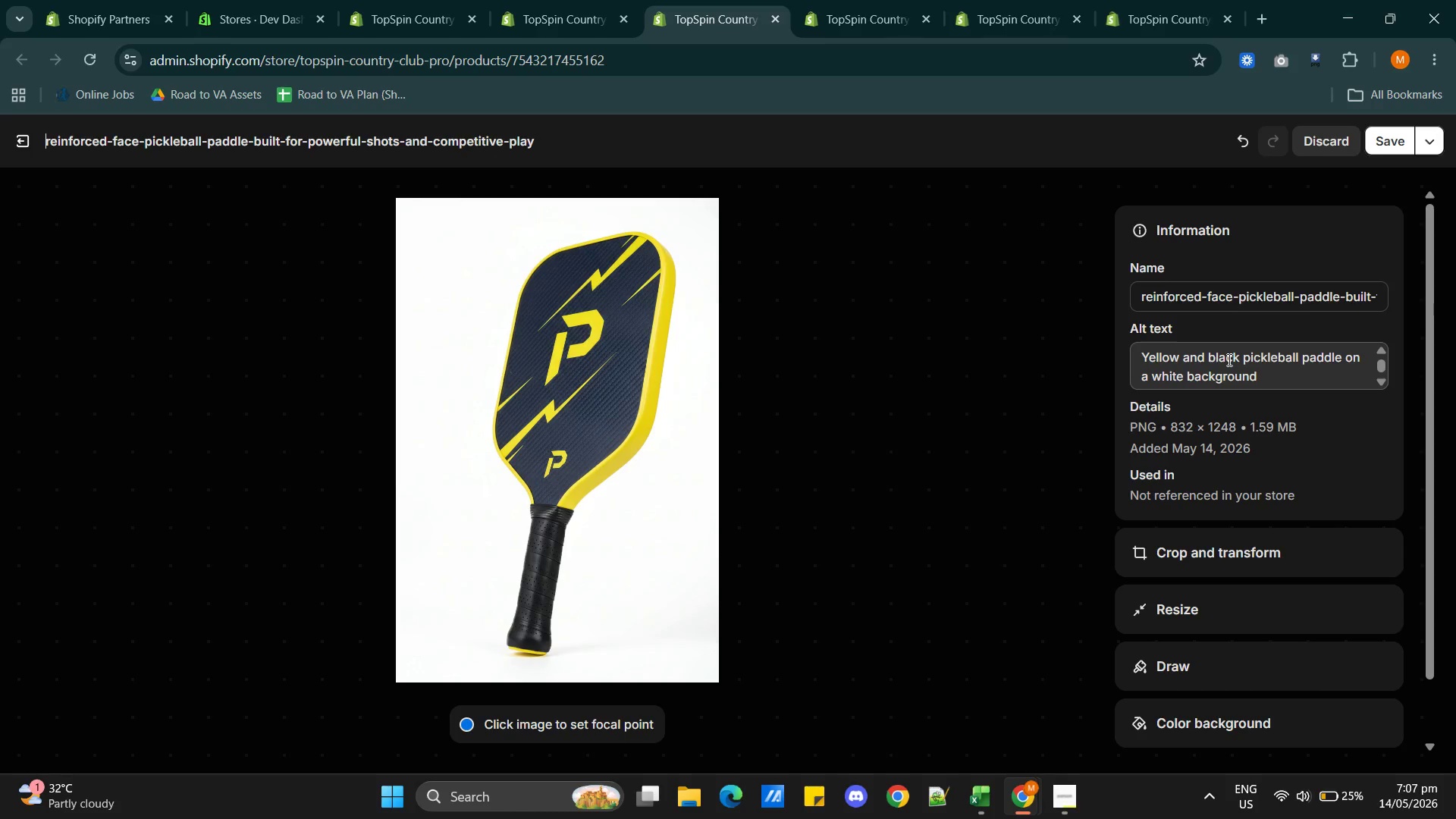 
left_click([1239, 357])
 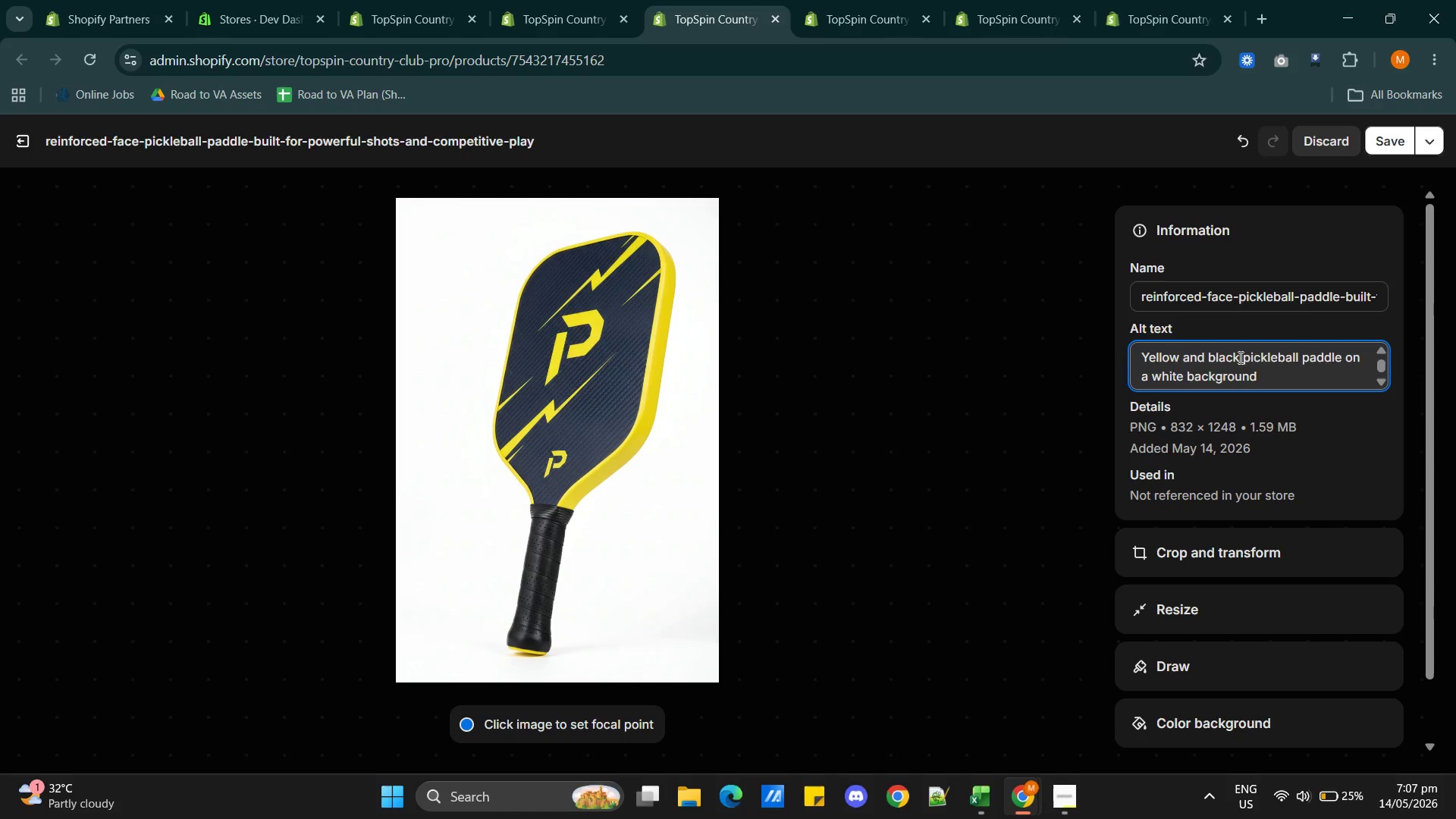 
key(Space)
 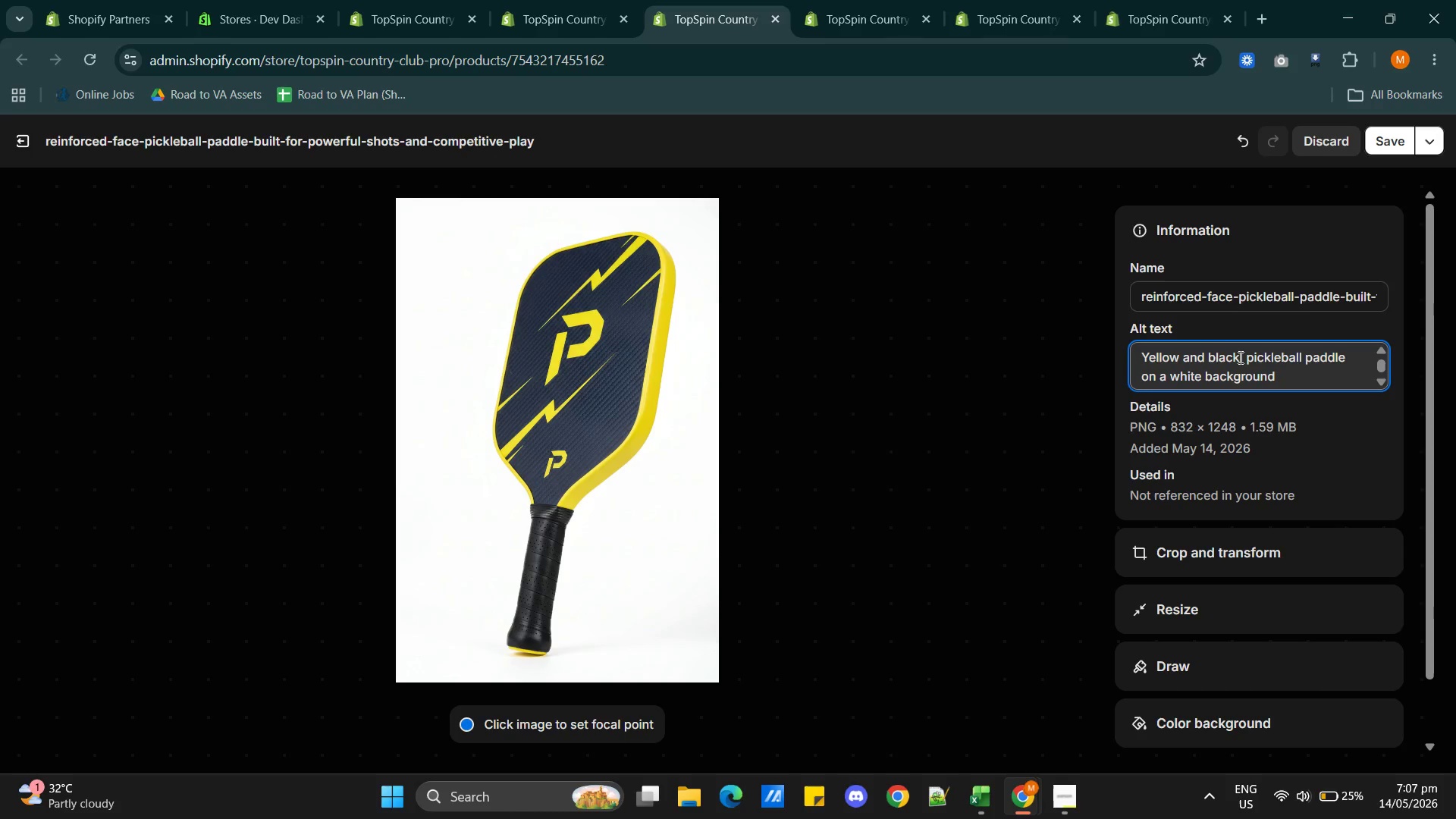 
key(Control+V)
 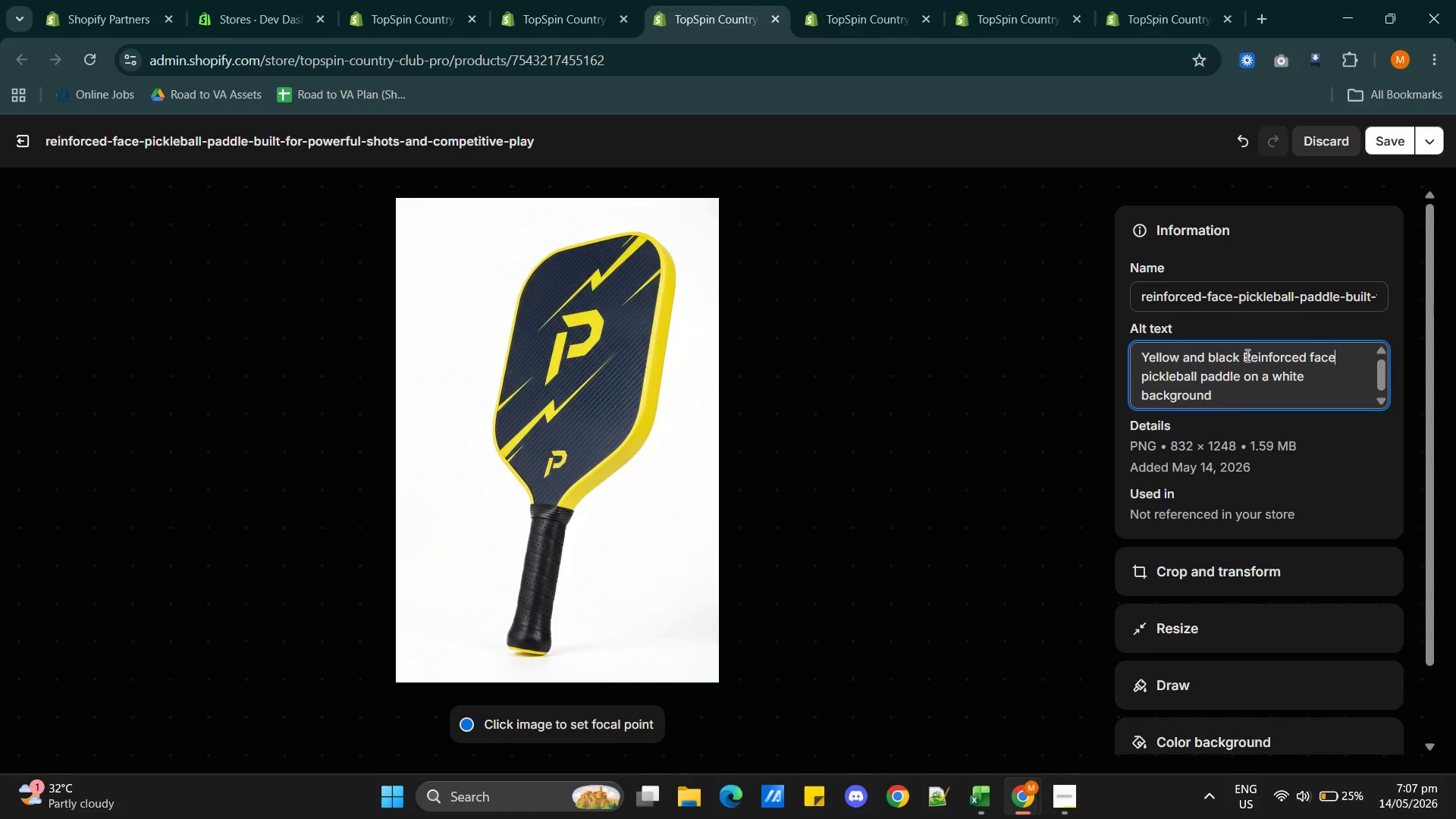 
left_click([1249, 358])
 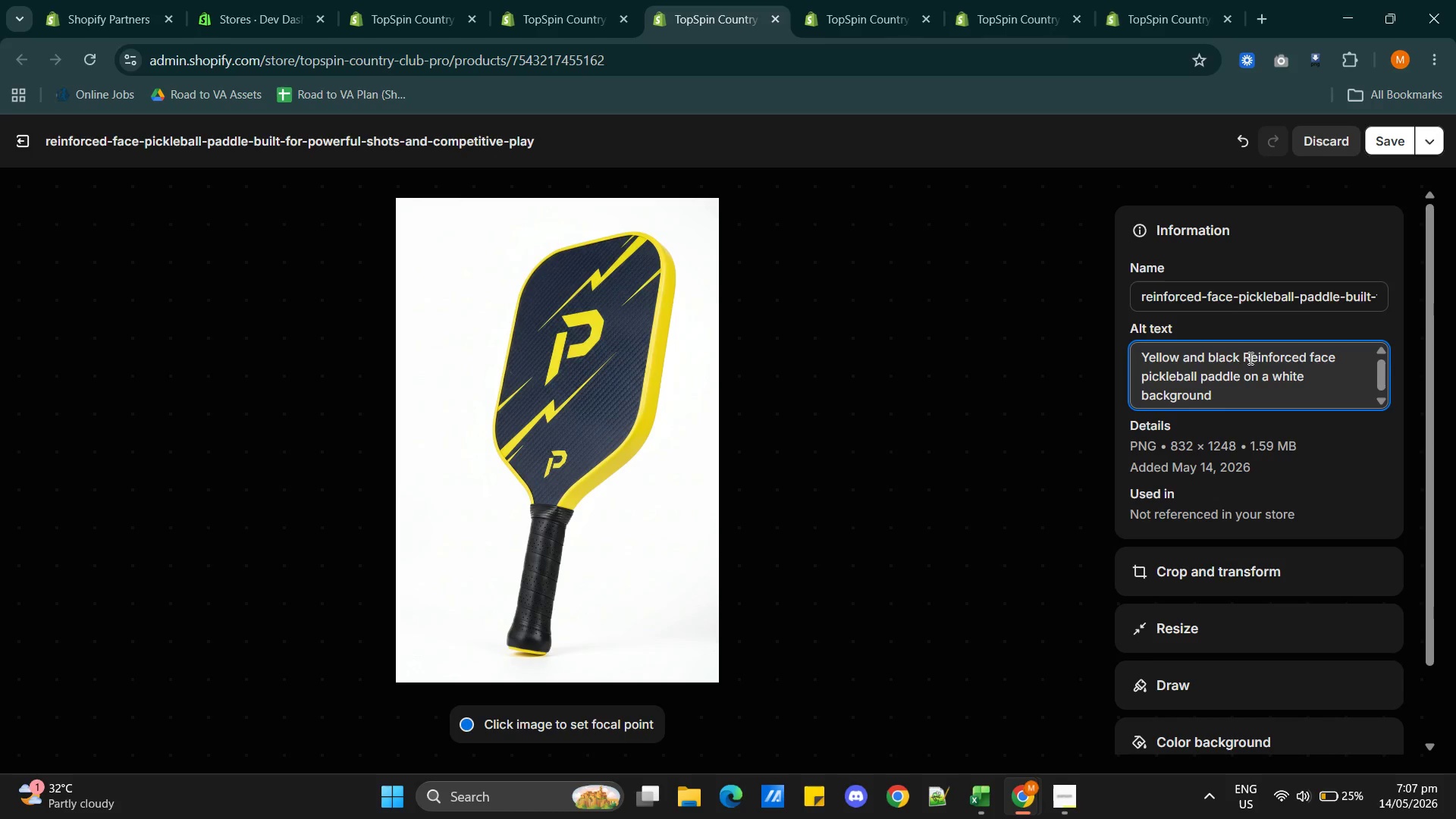 
key(Backspace)
 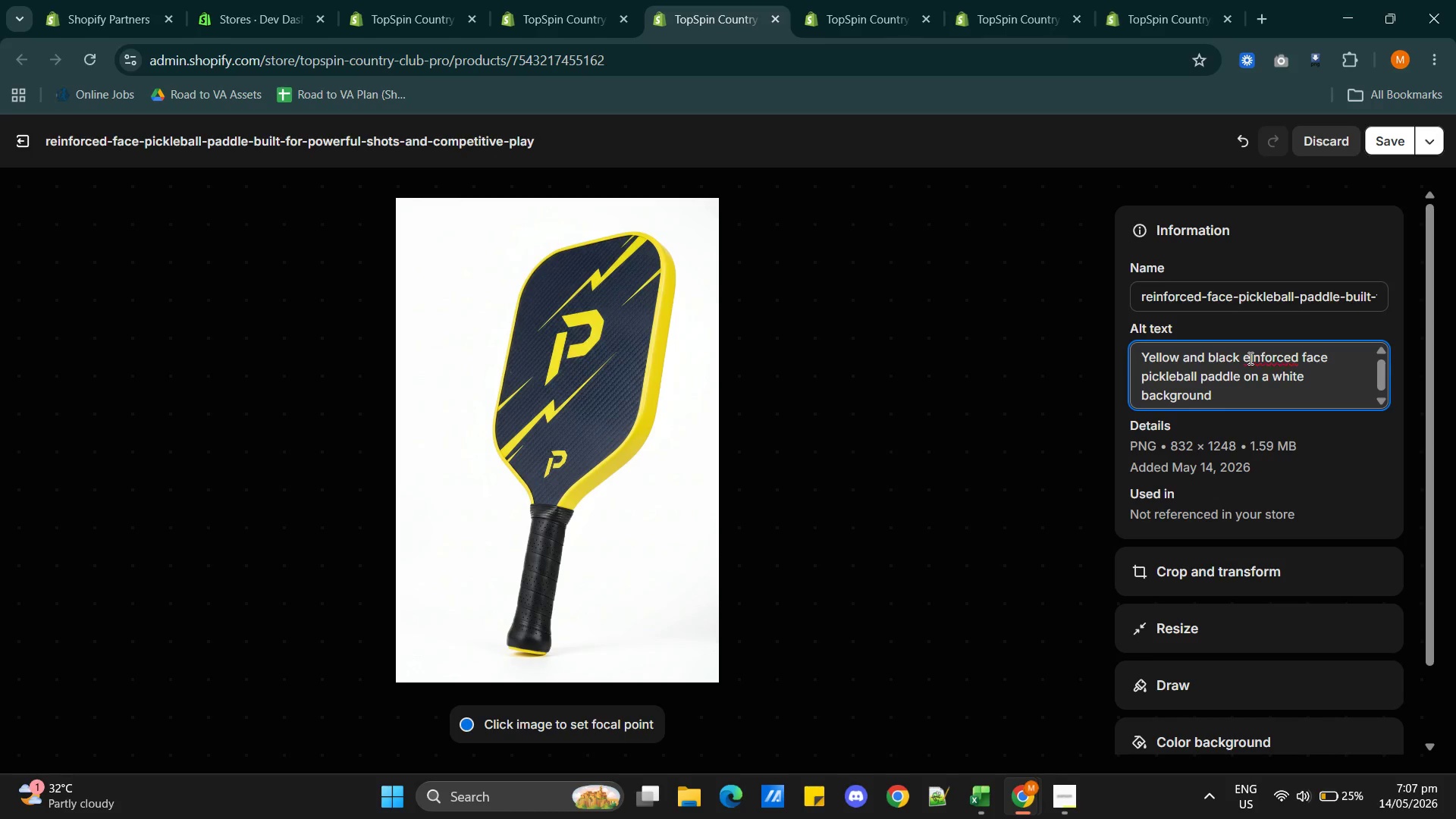 
key(R)
 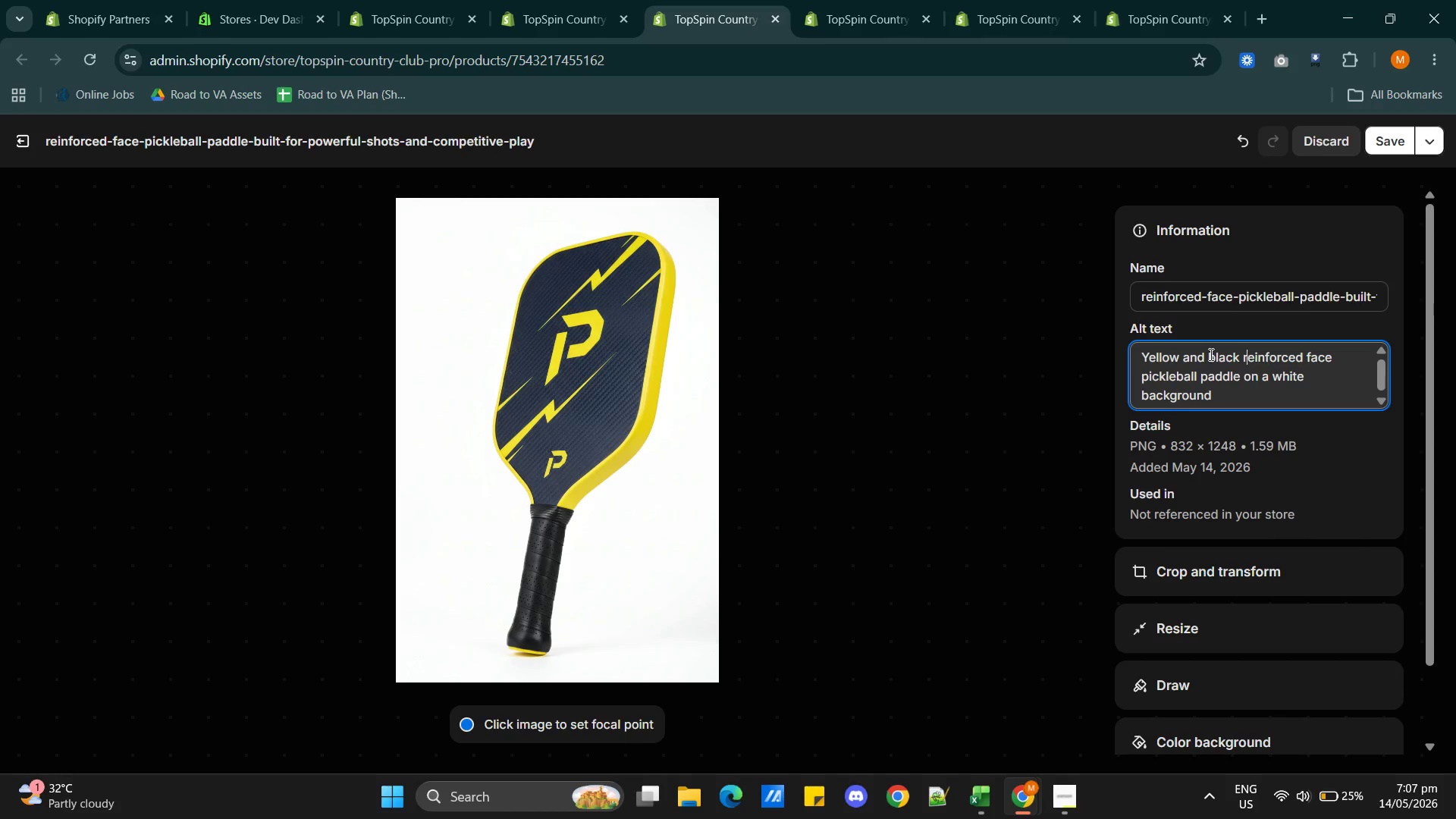 
wait(12.67)
 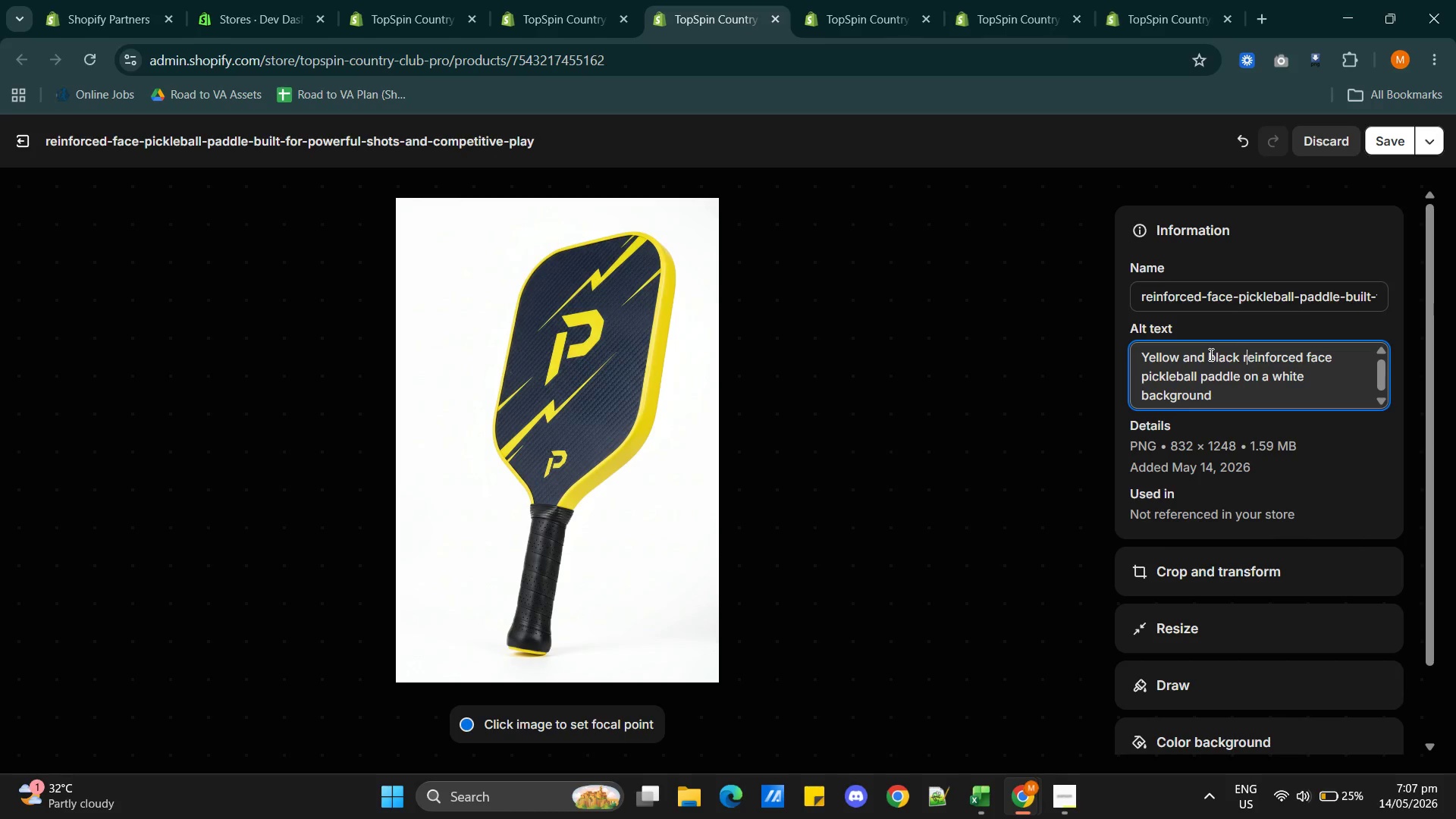 
left_click([1231, 350])
 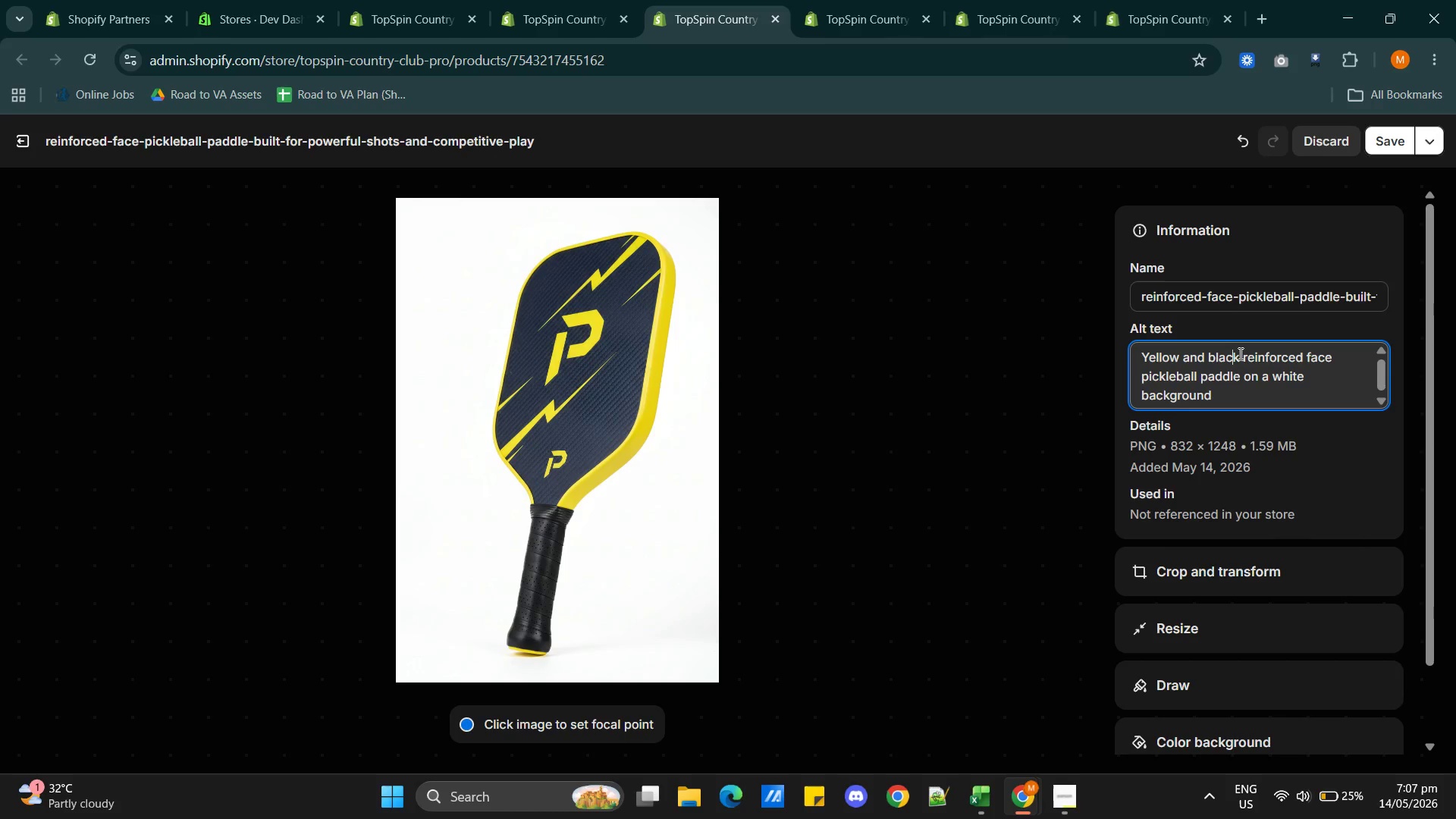 
left_click([1239, 353])
 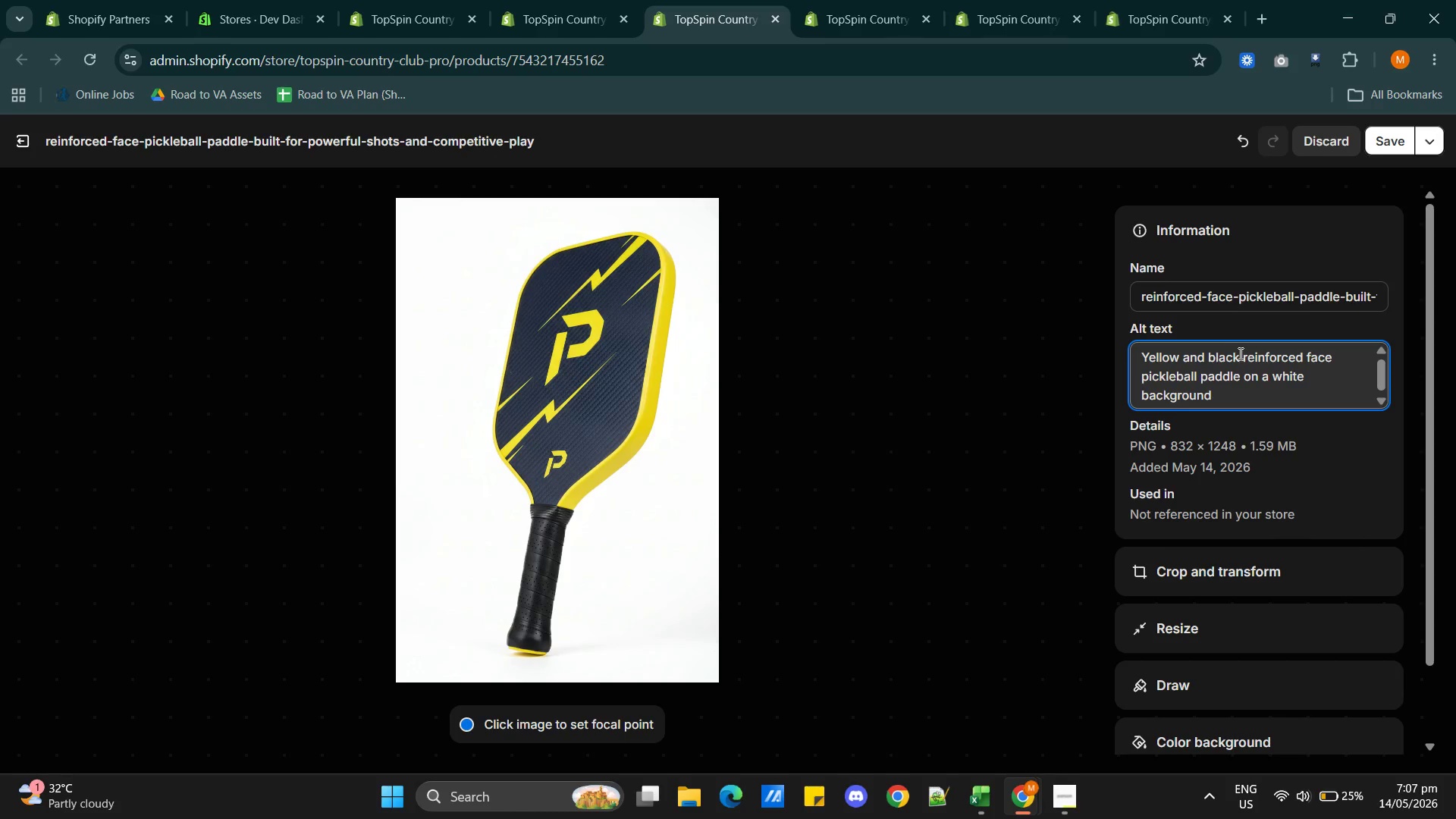 
left_click_drag(start_coordinate=[1239, 353], to_coordinate=[1133, 359])
 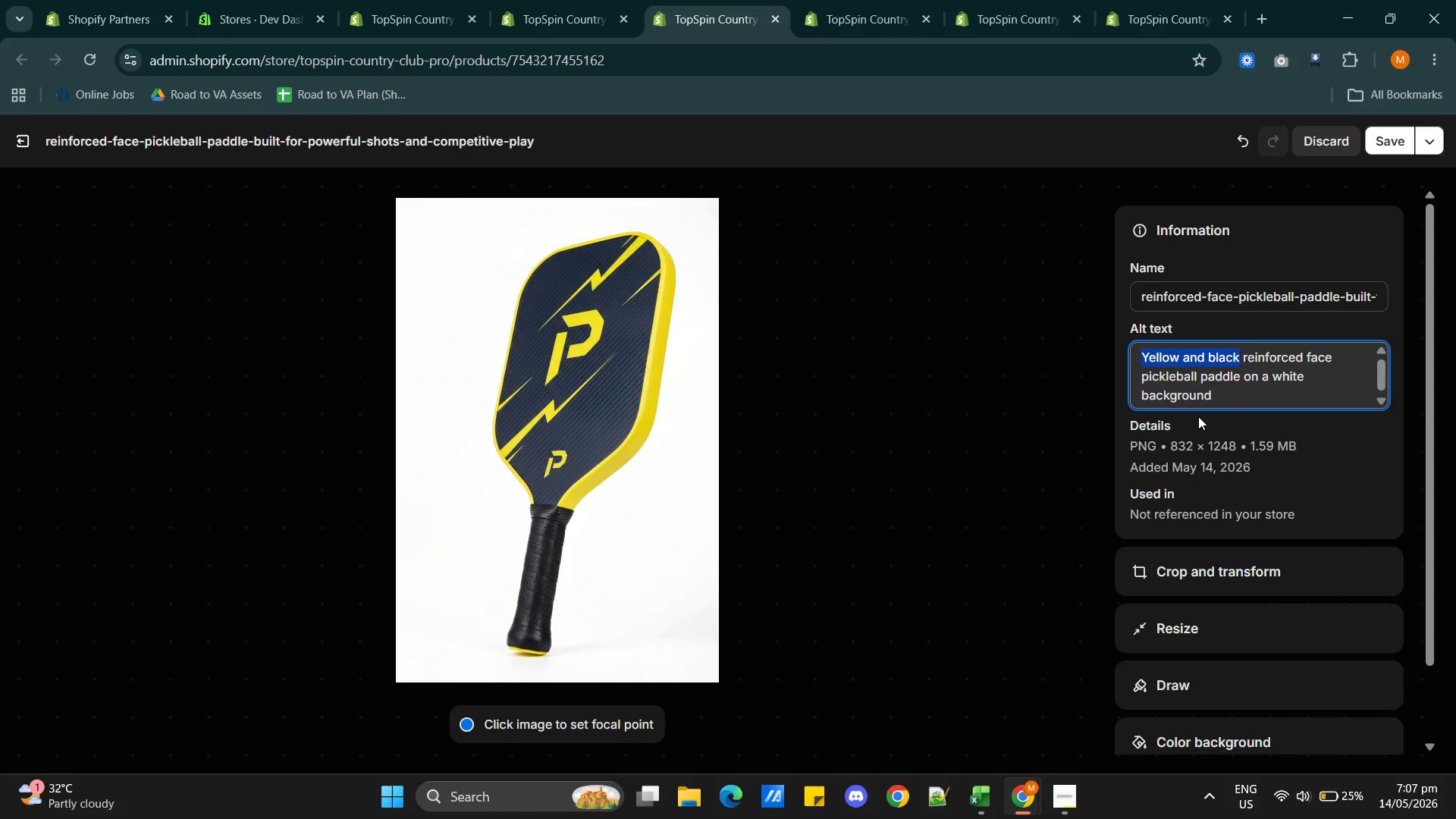 
type(Black)
 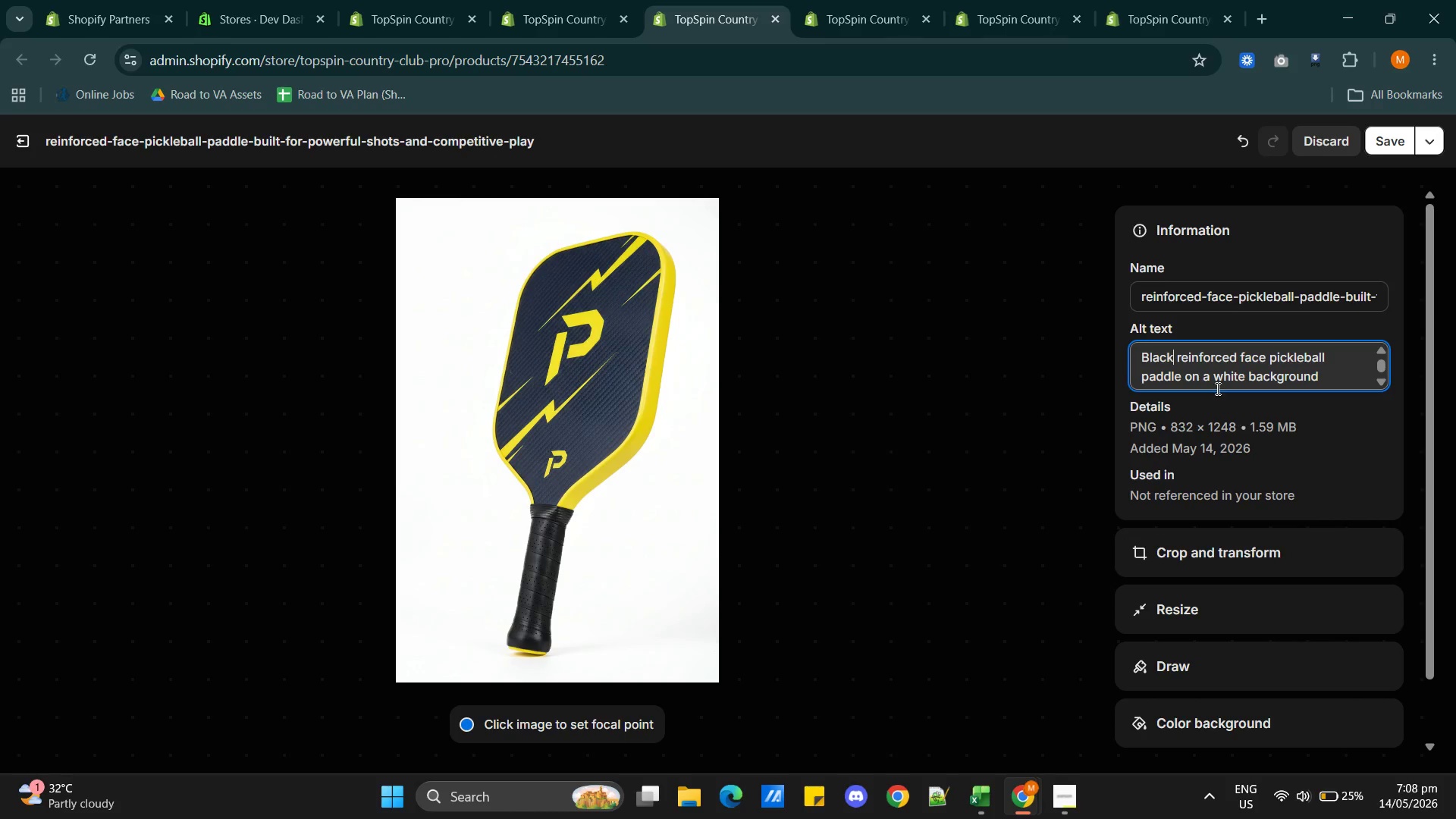 
left_click([1182, 375])
 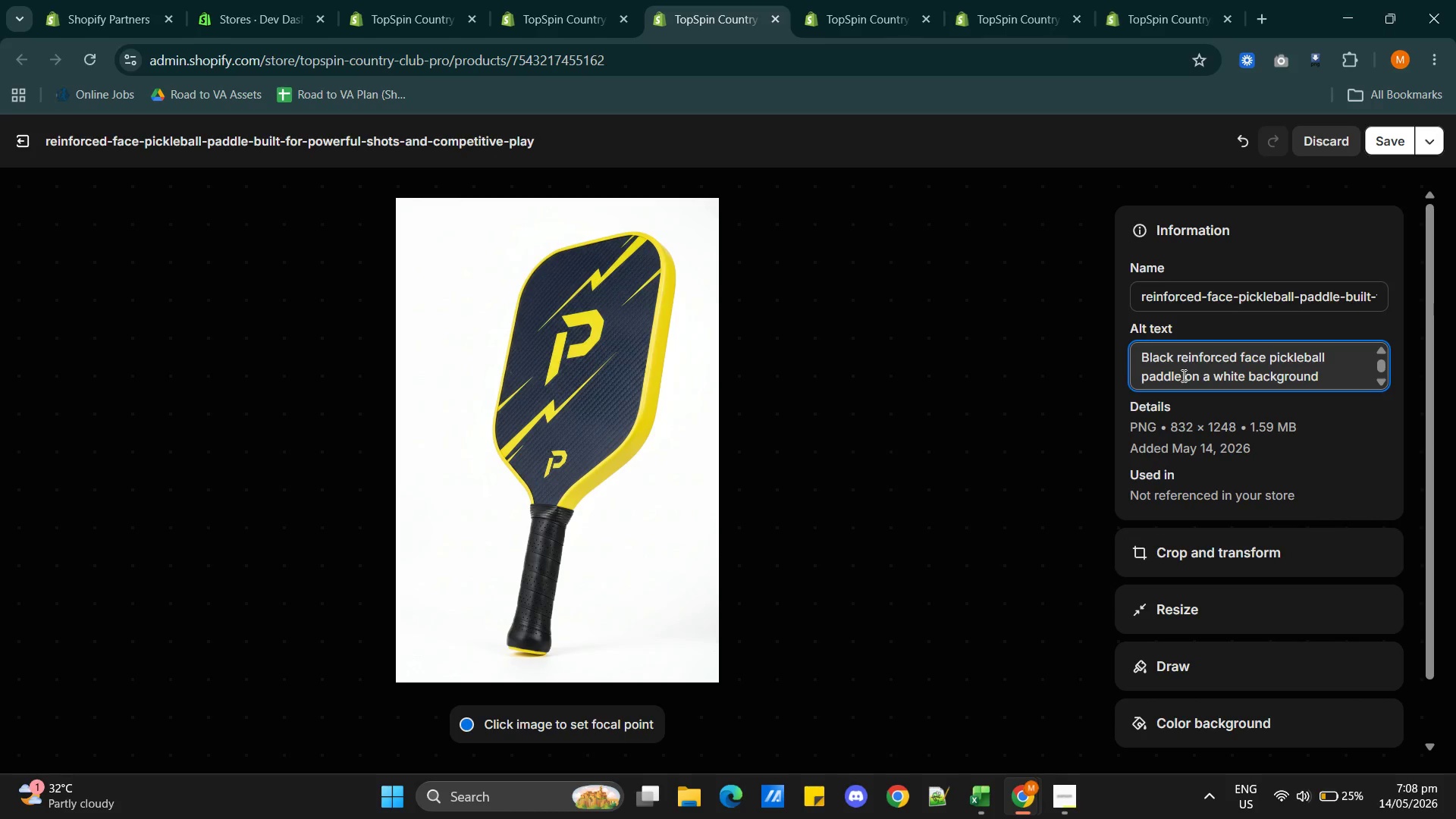 
type( with yellow design highlights)
 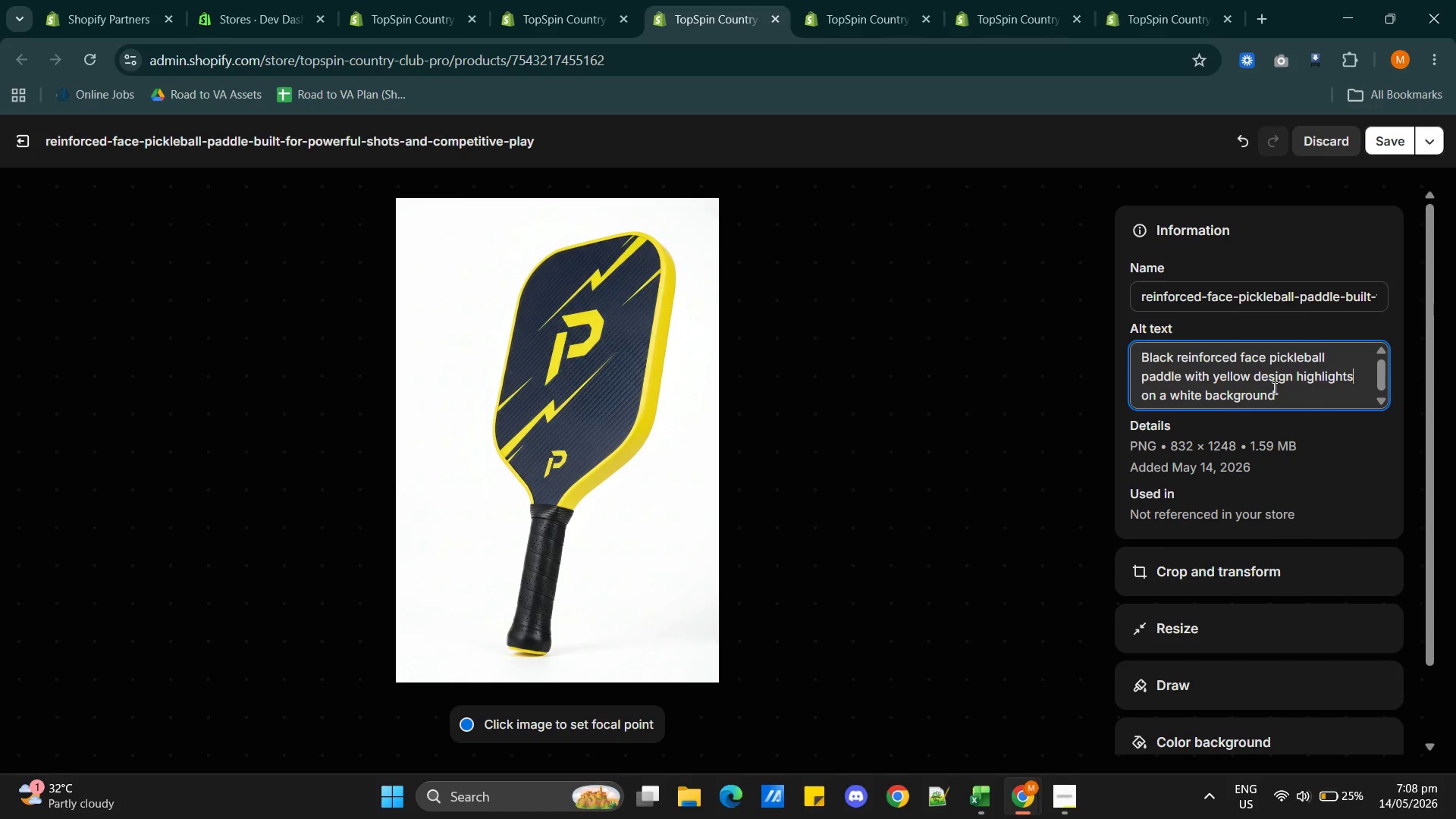 
wait(9.25)
 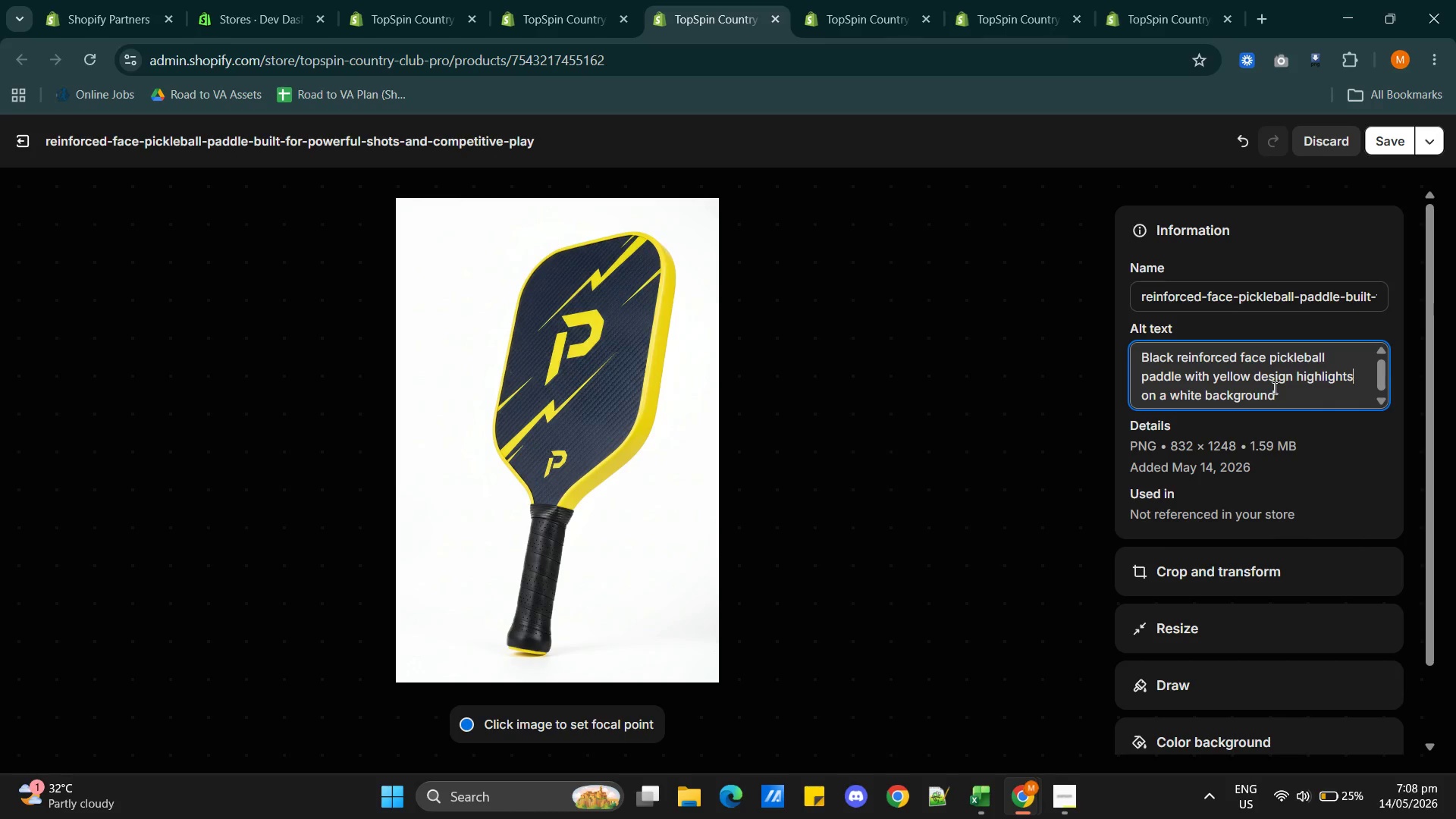 
left_click([1368, 145])
 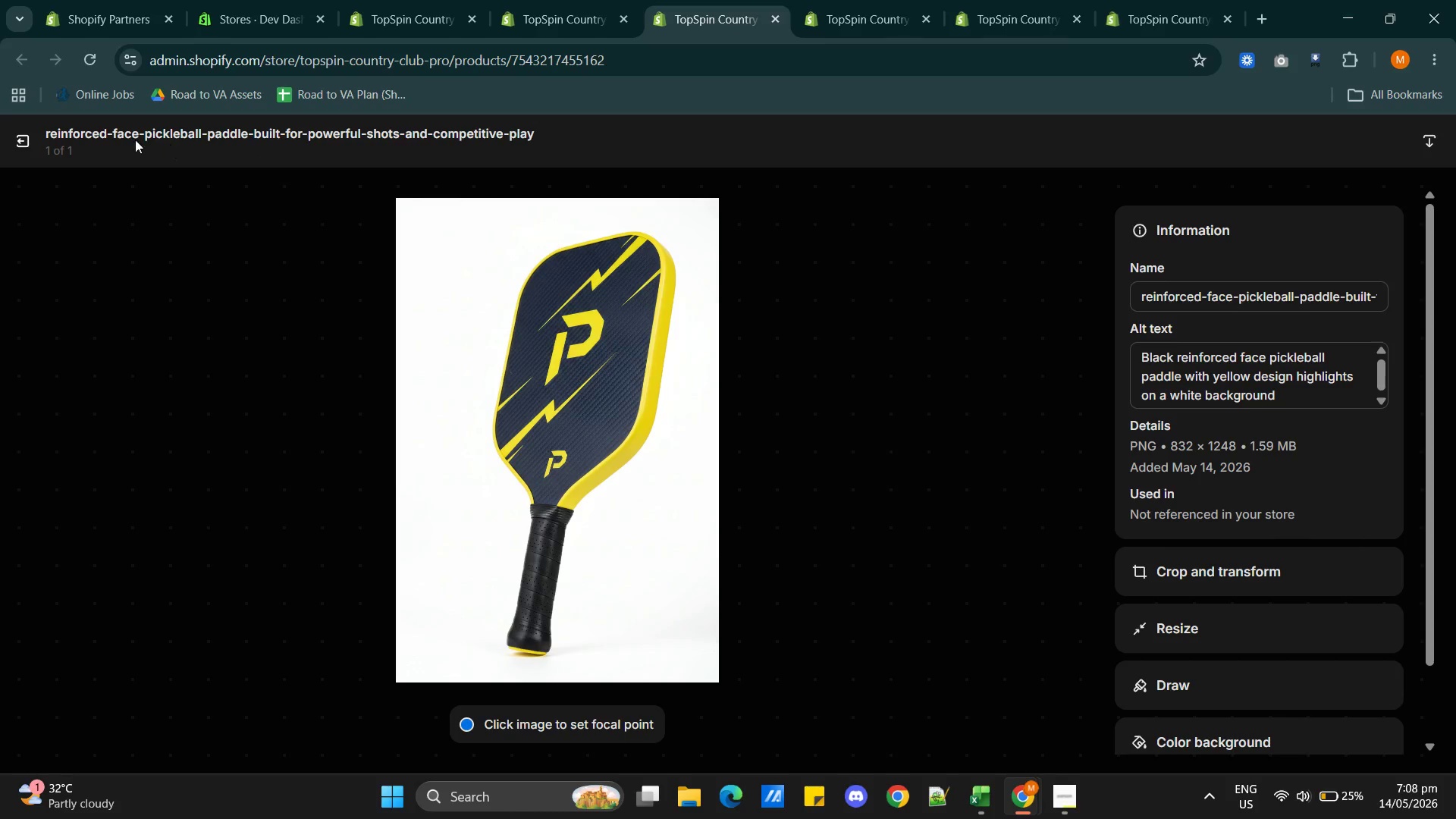 
left_click([20, 146])
 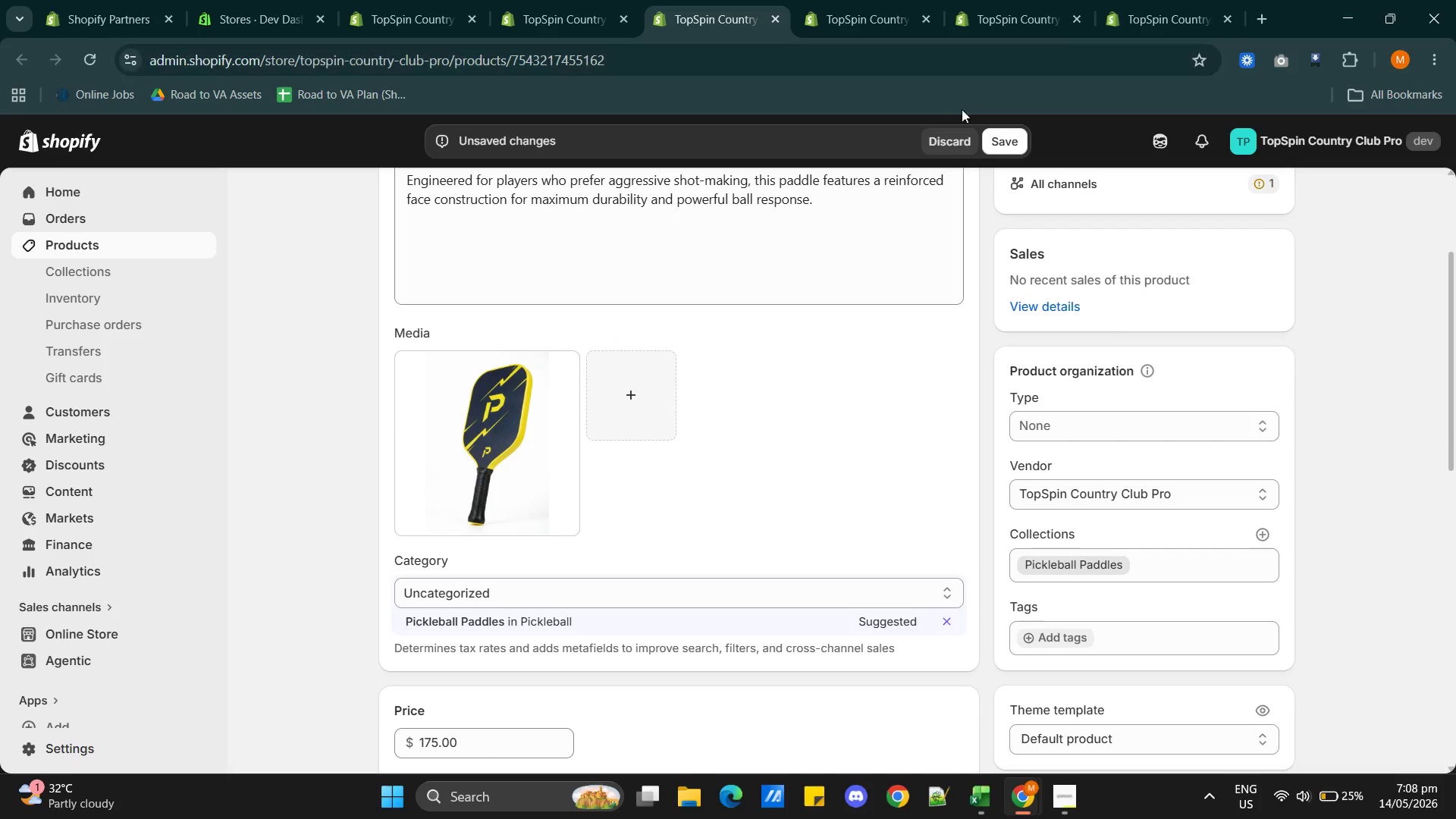 
left_click([996, 133])
 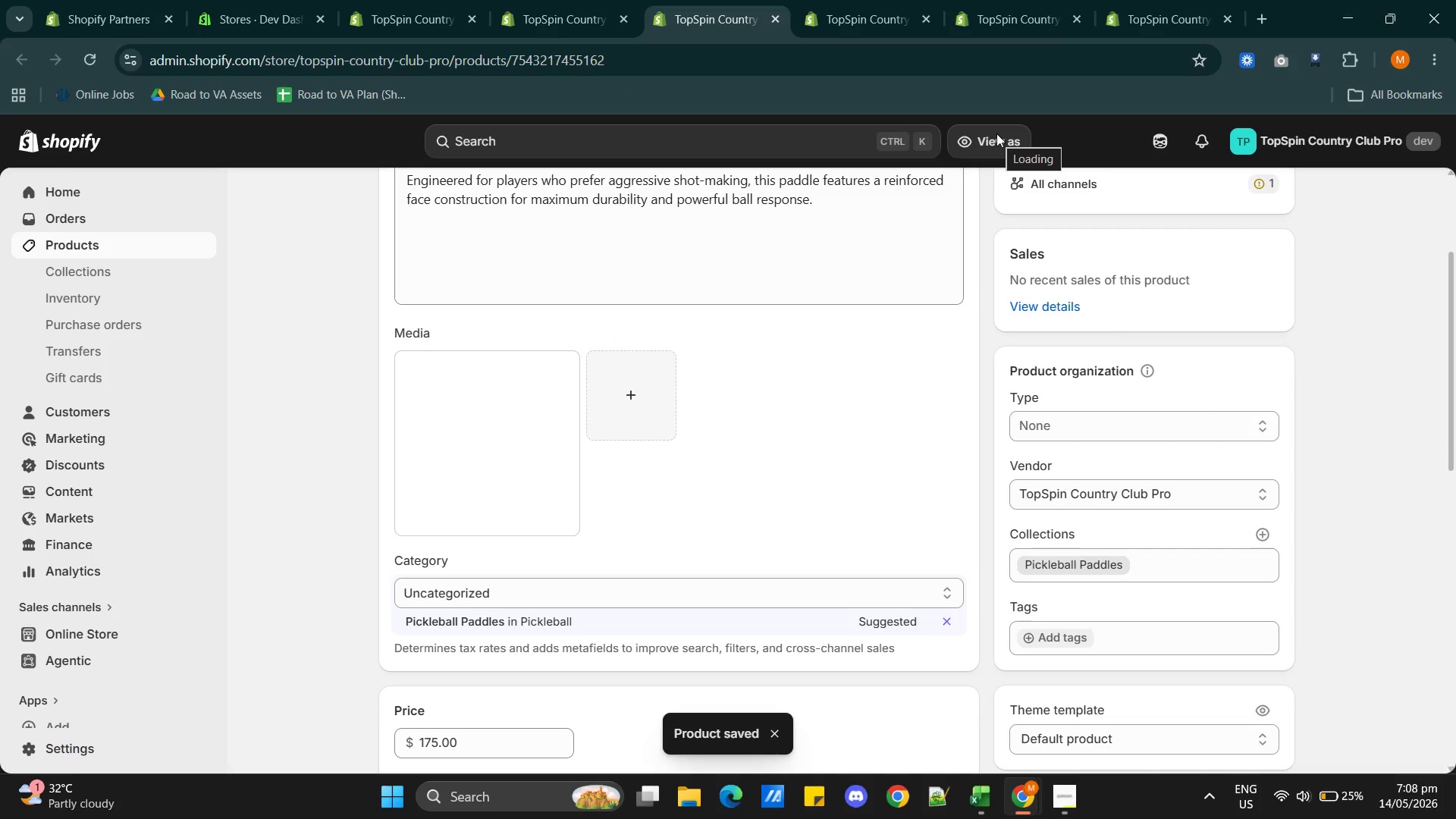 
wait(9.23)
 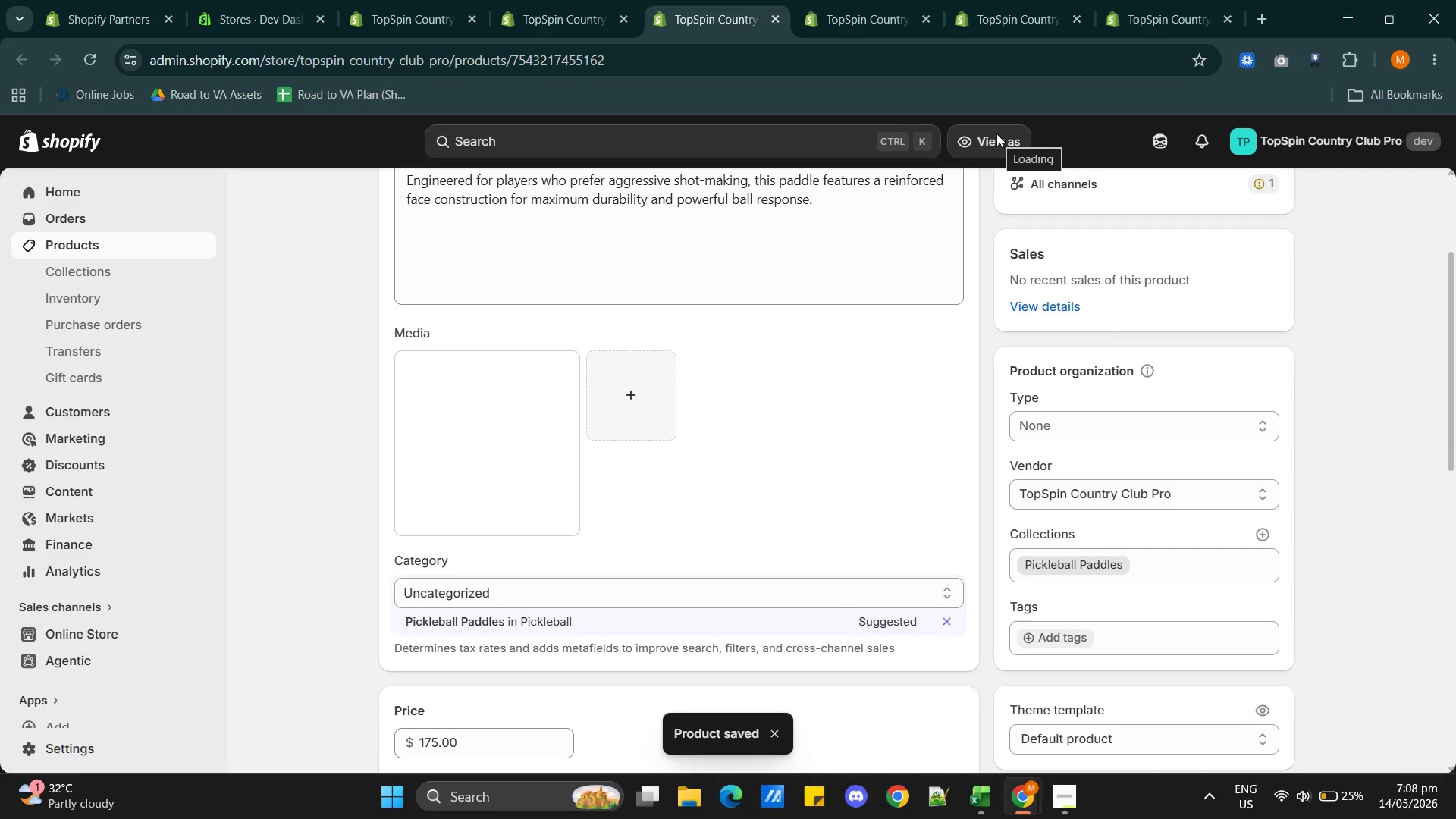 
left_click([843, 22])
 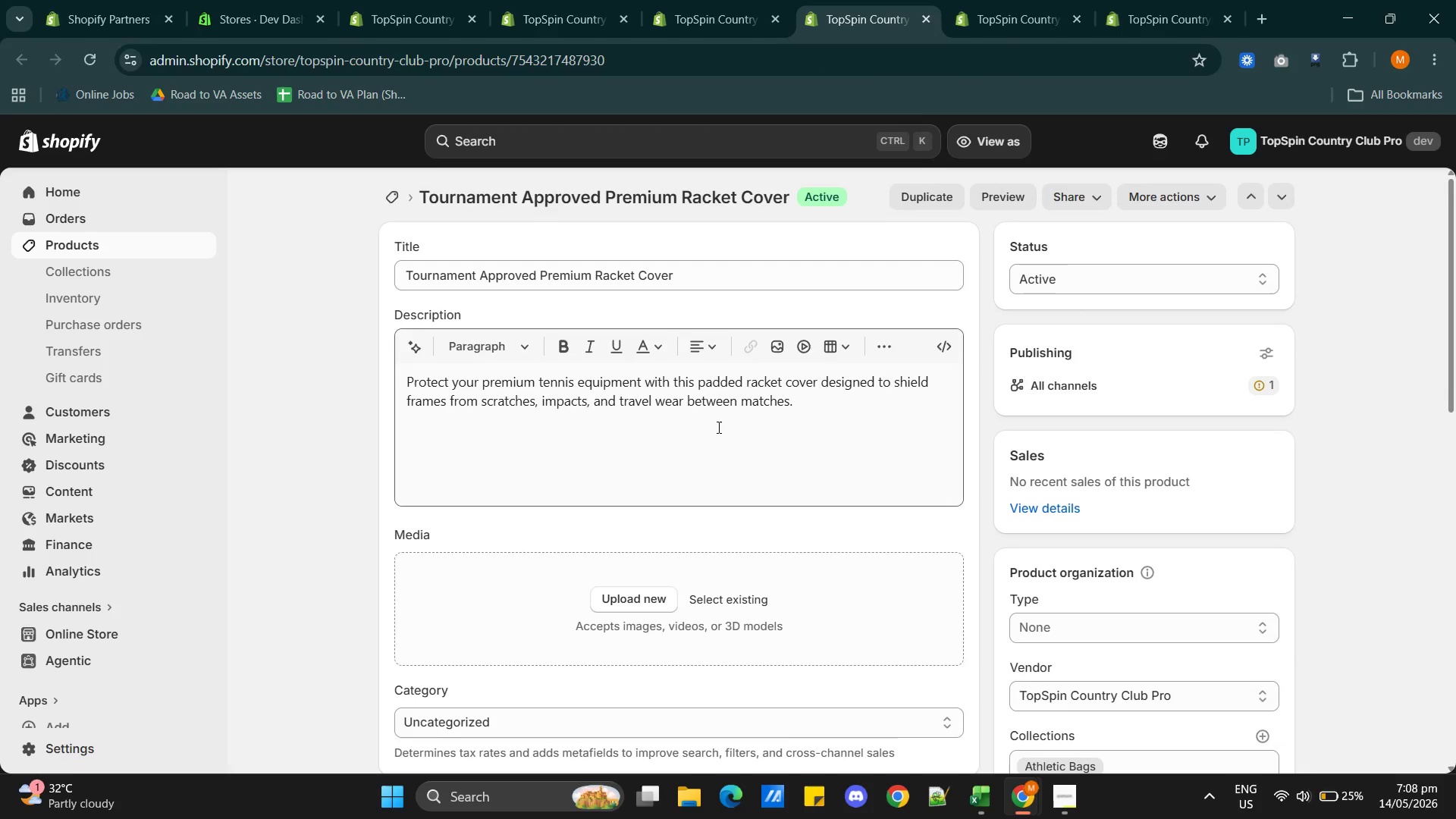 
key(Alt+AltLeft)
 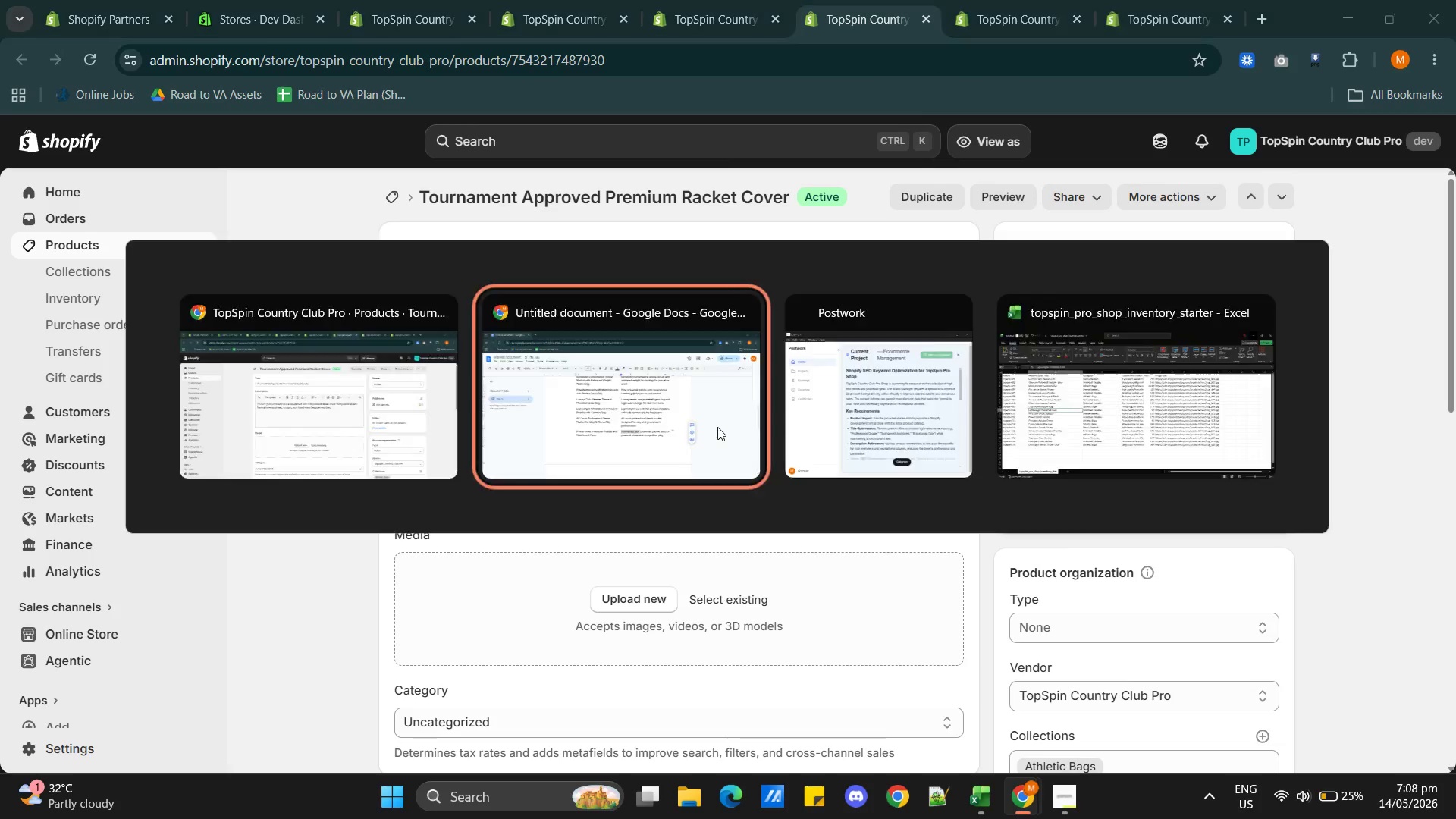 
key(Alt+Tab)
 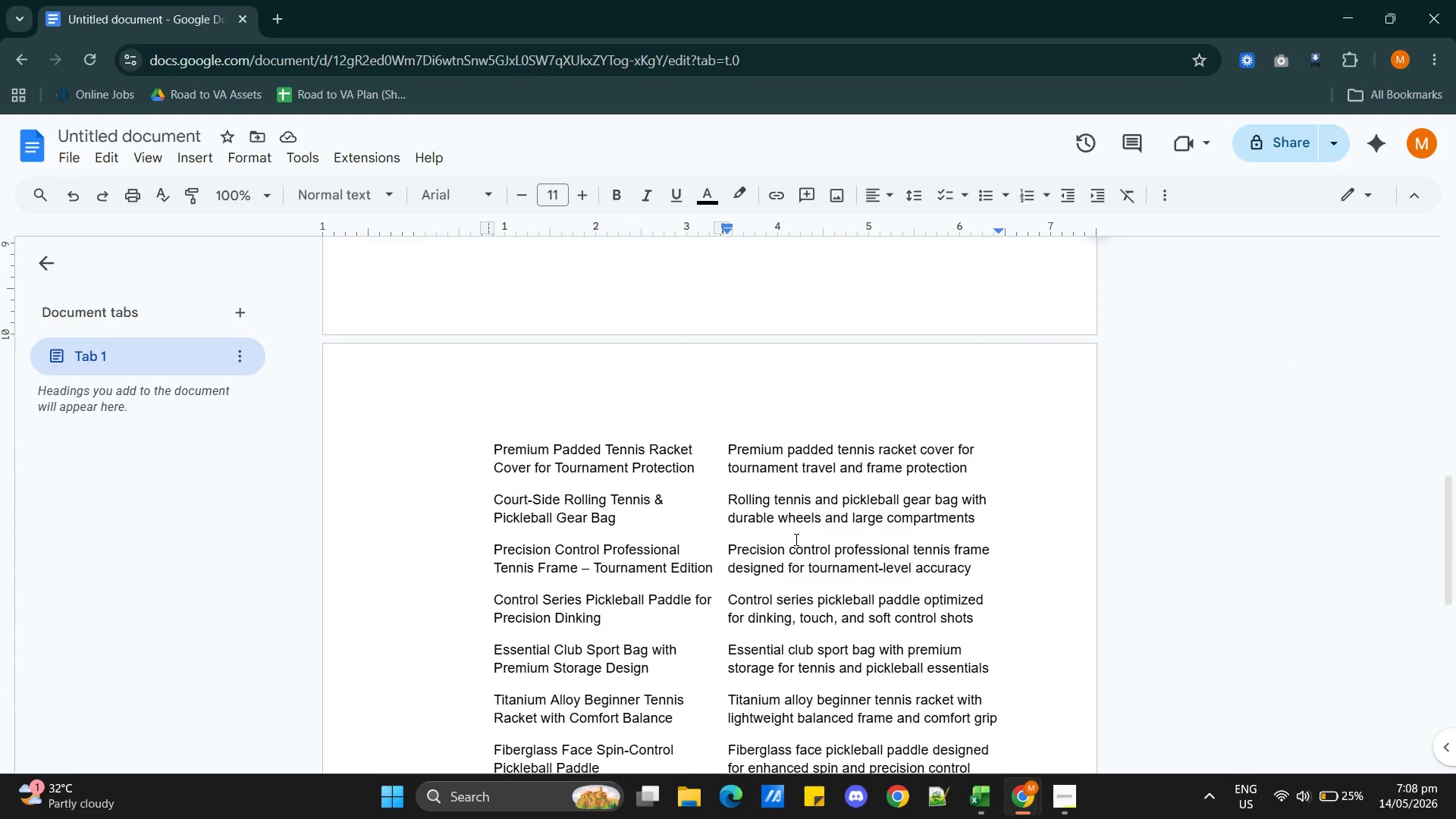 
double_click([814, 455])
 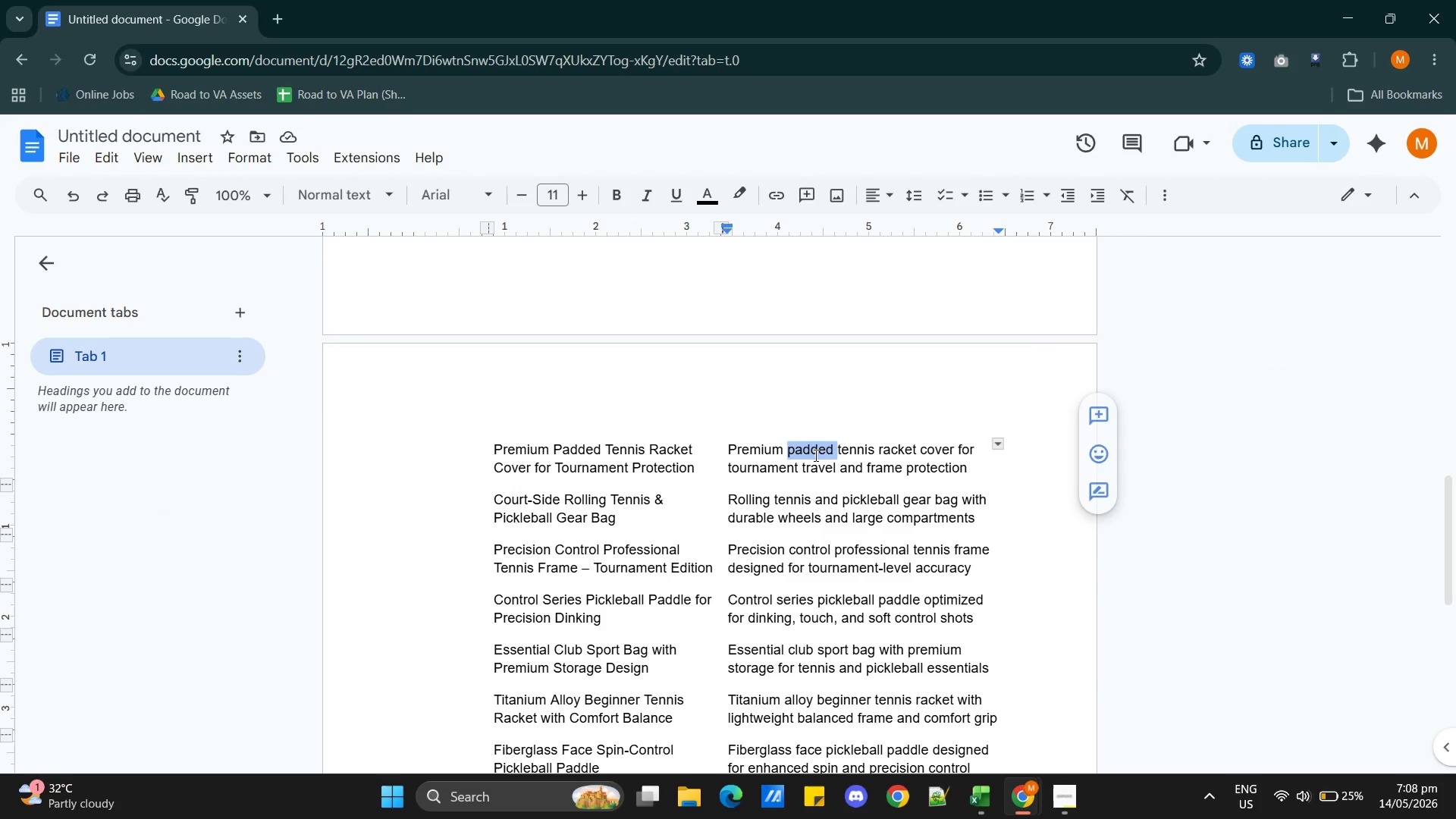 
triple_click([814, 455])
 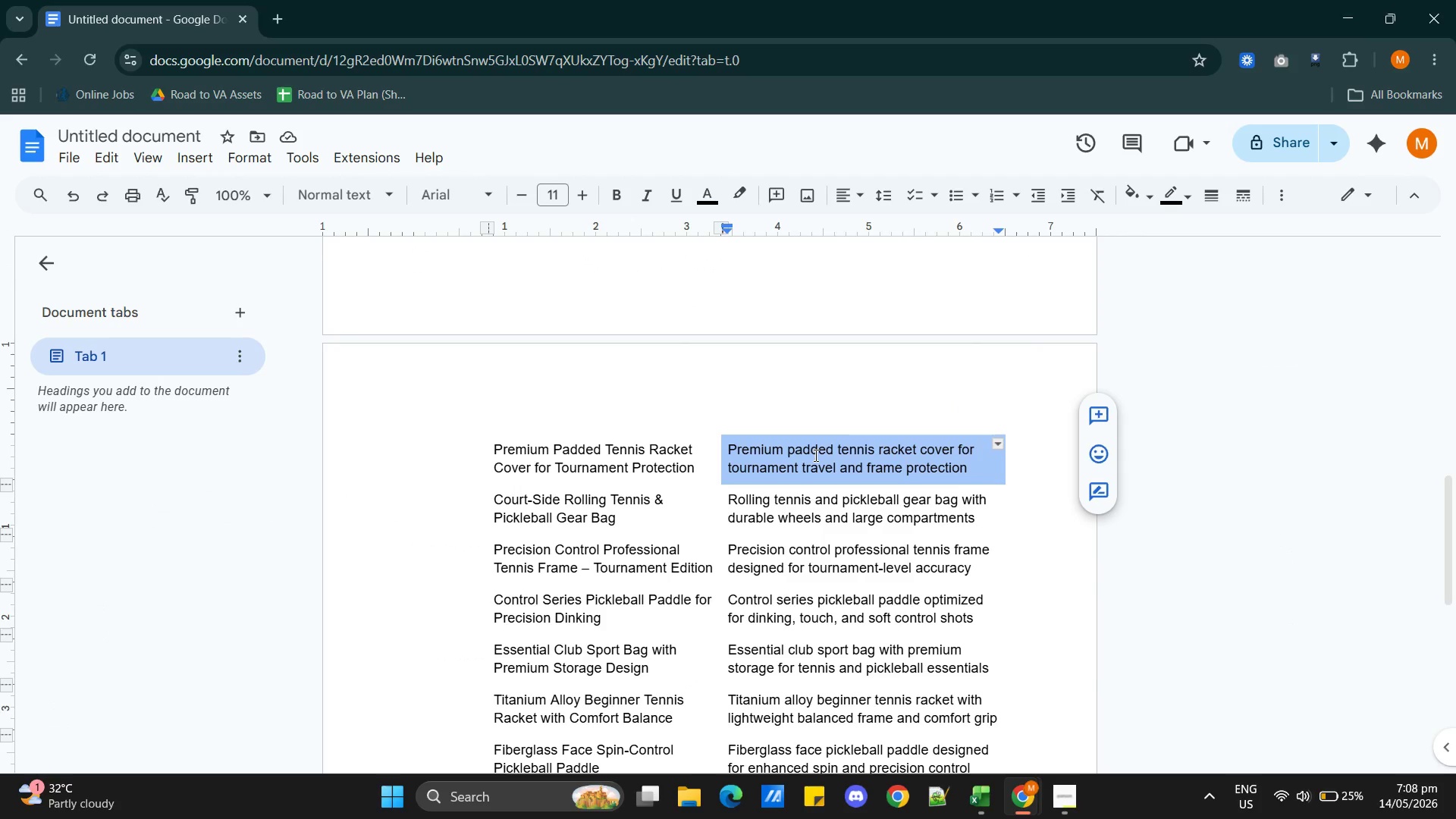 
key(Control+C)
 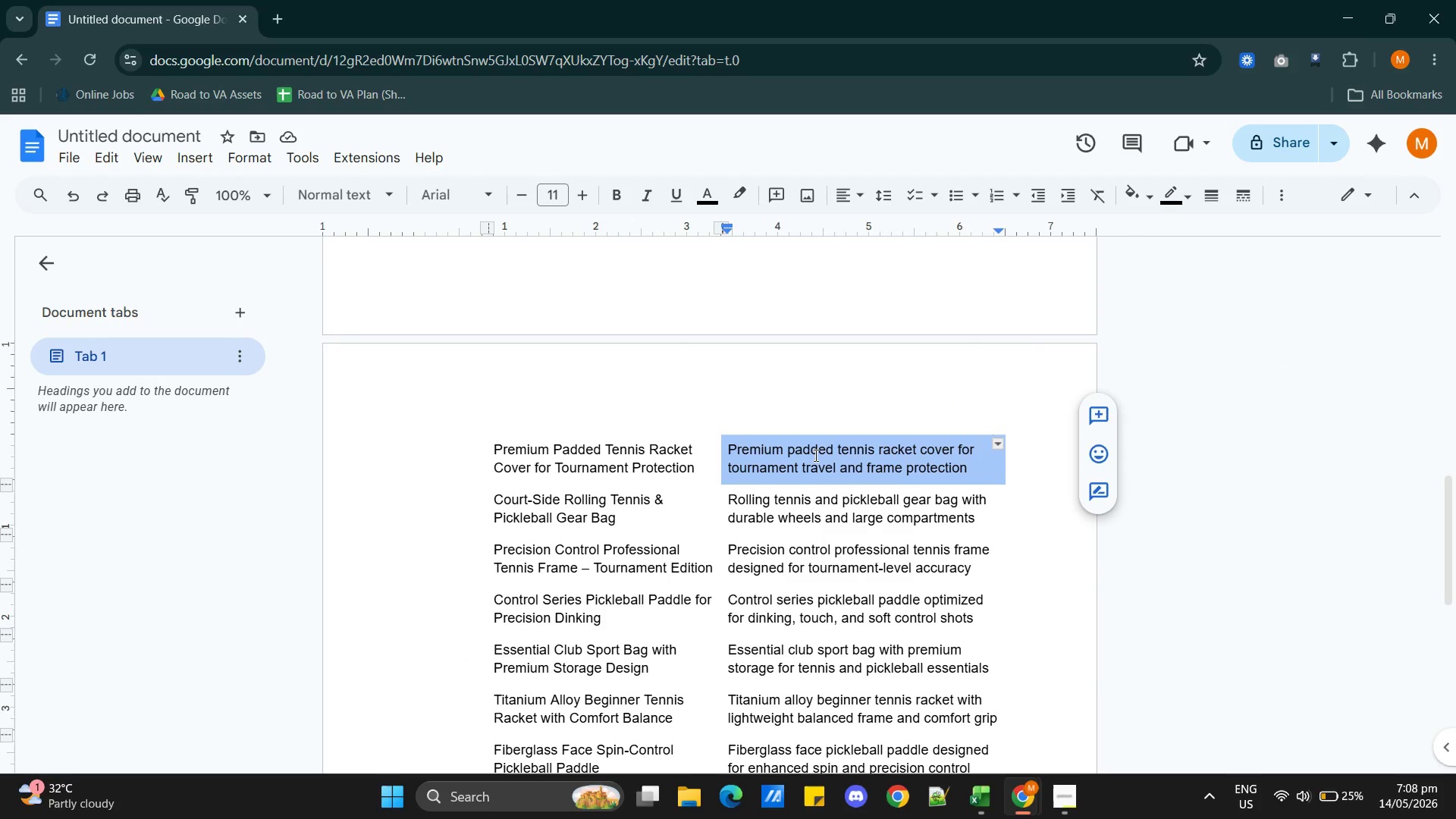 
key(Alt+AltLeft)
 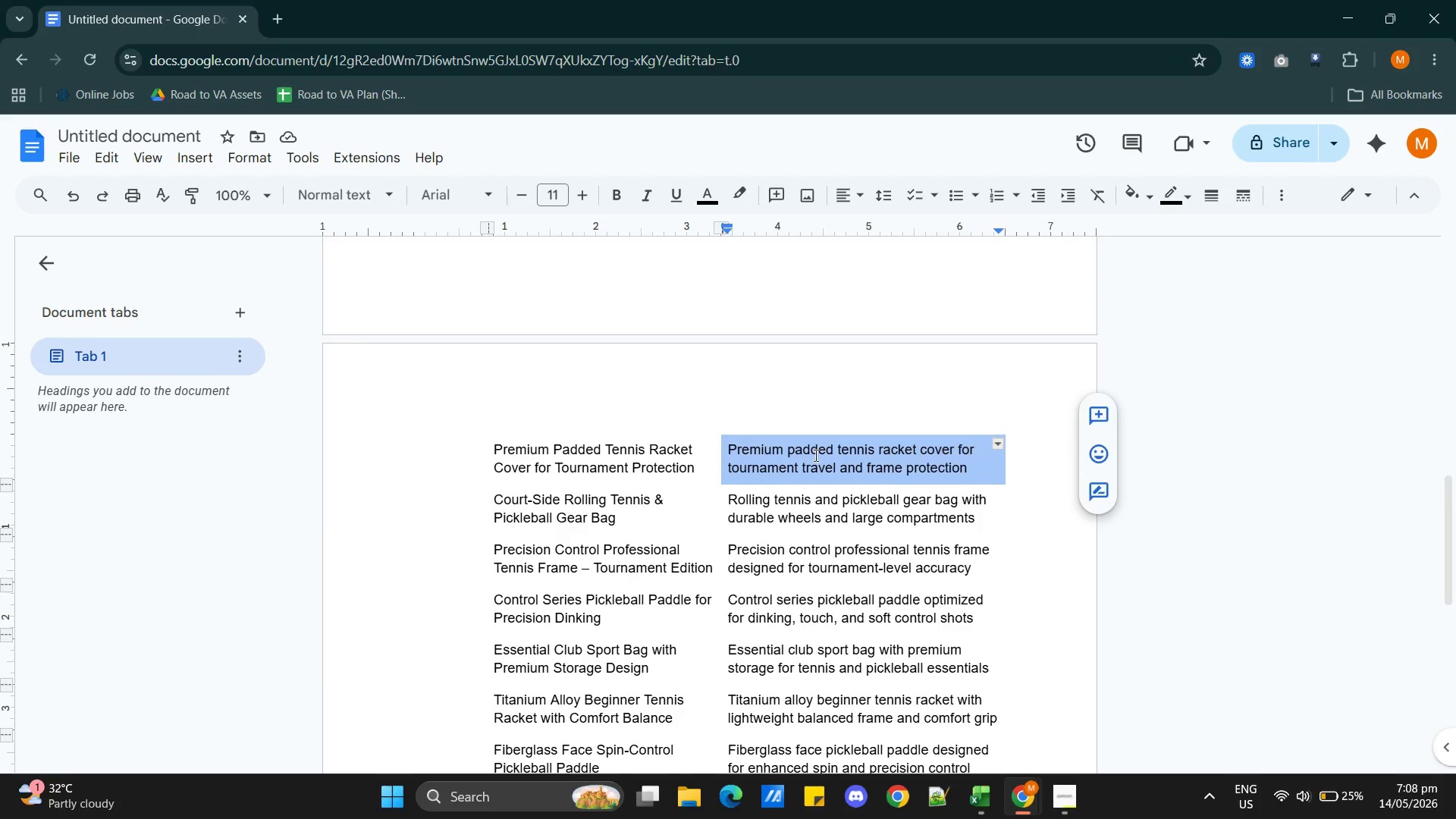 
key(Alt+Tab)
 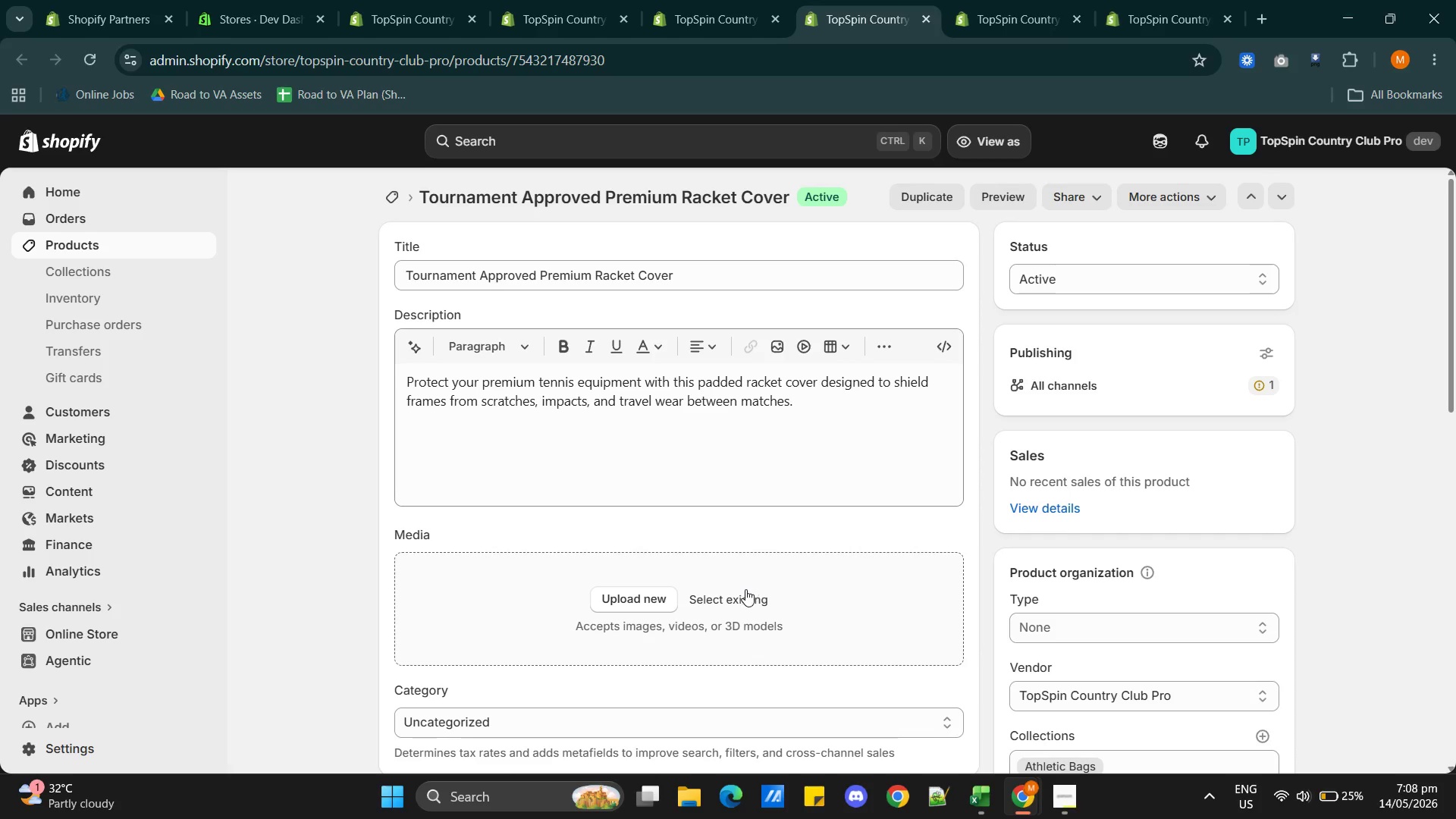 
left_click([745, 594])
 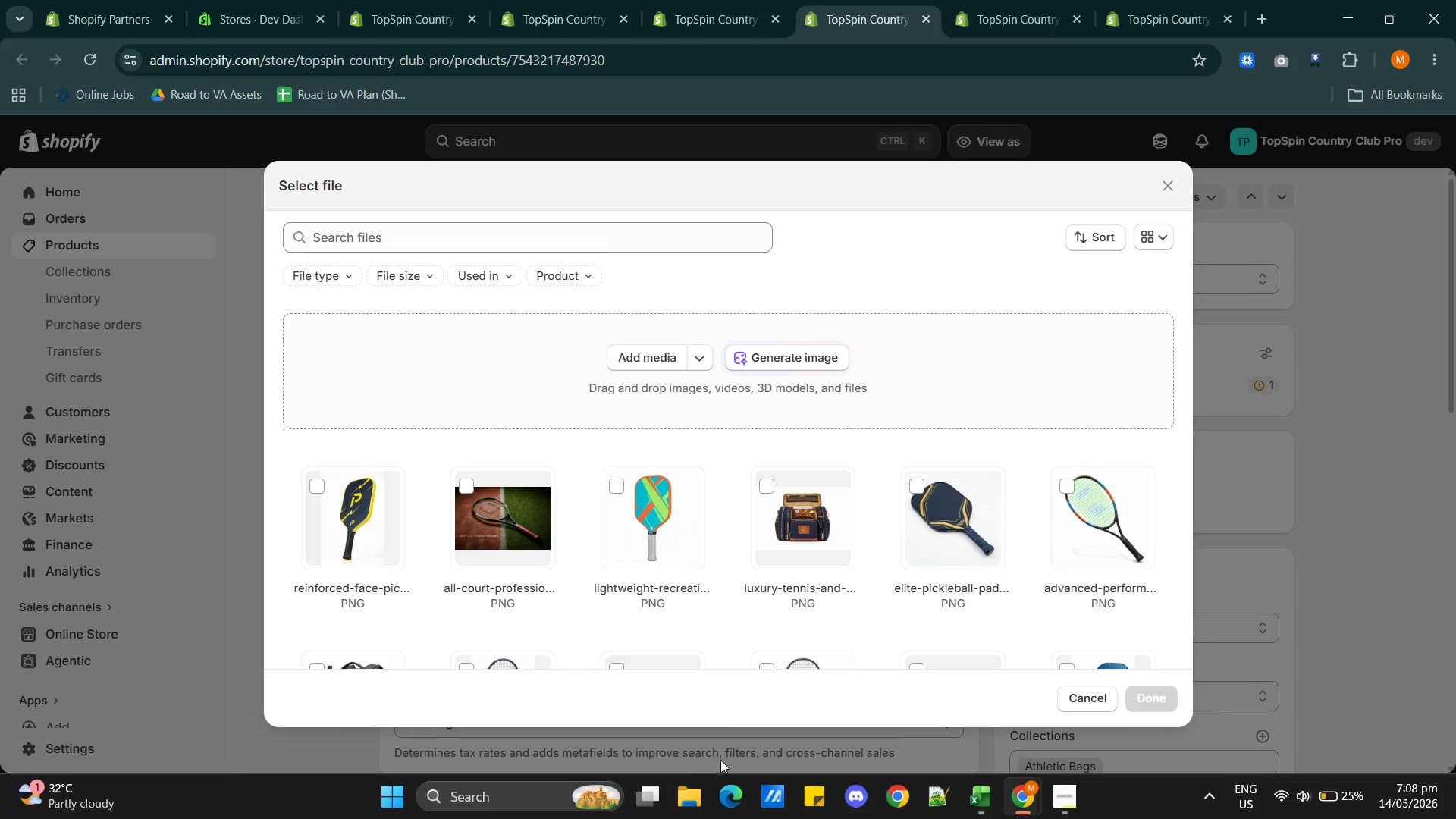 
wait(5.69)
 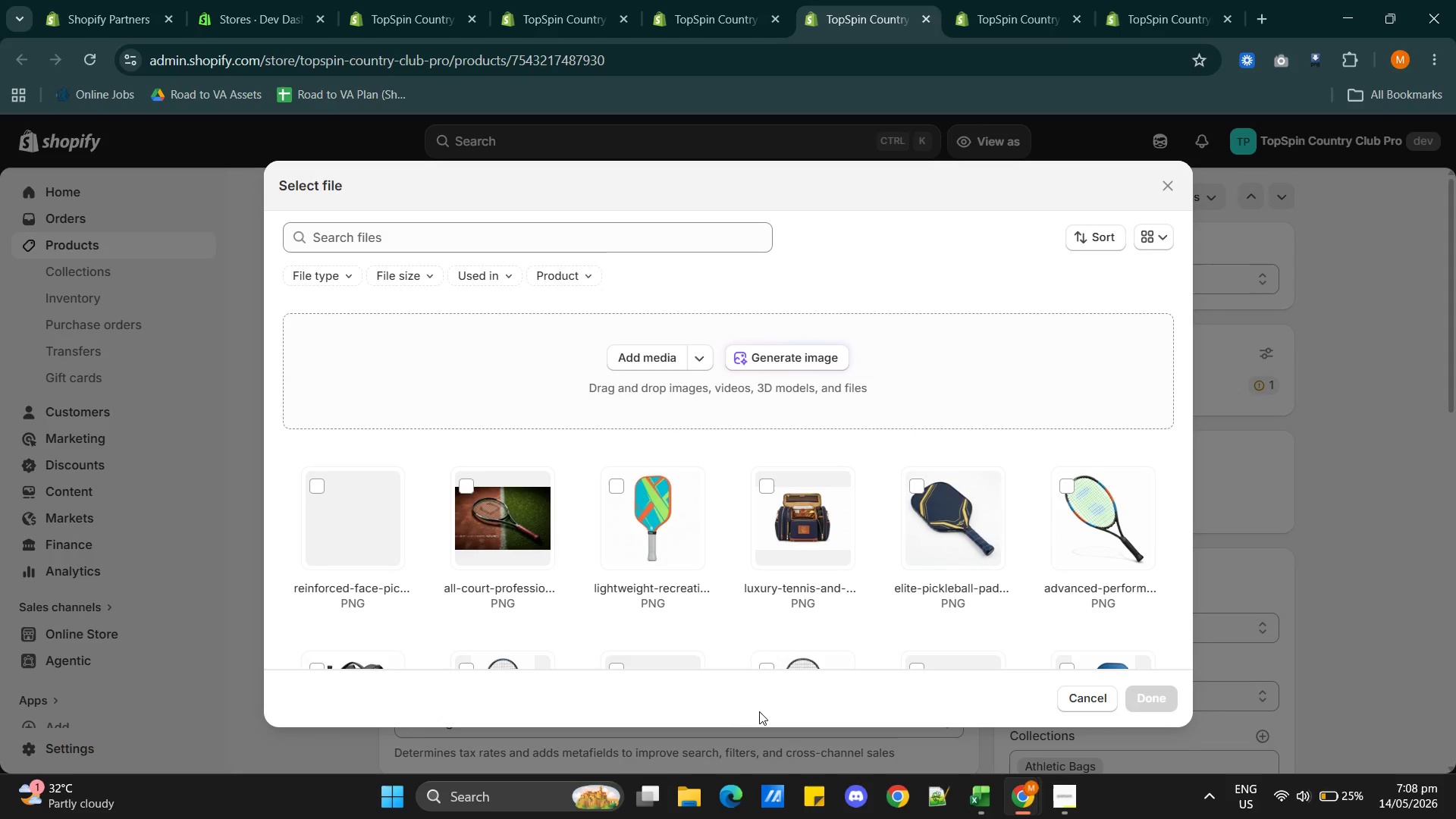 
left_click([795, 354])
 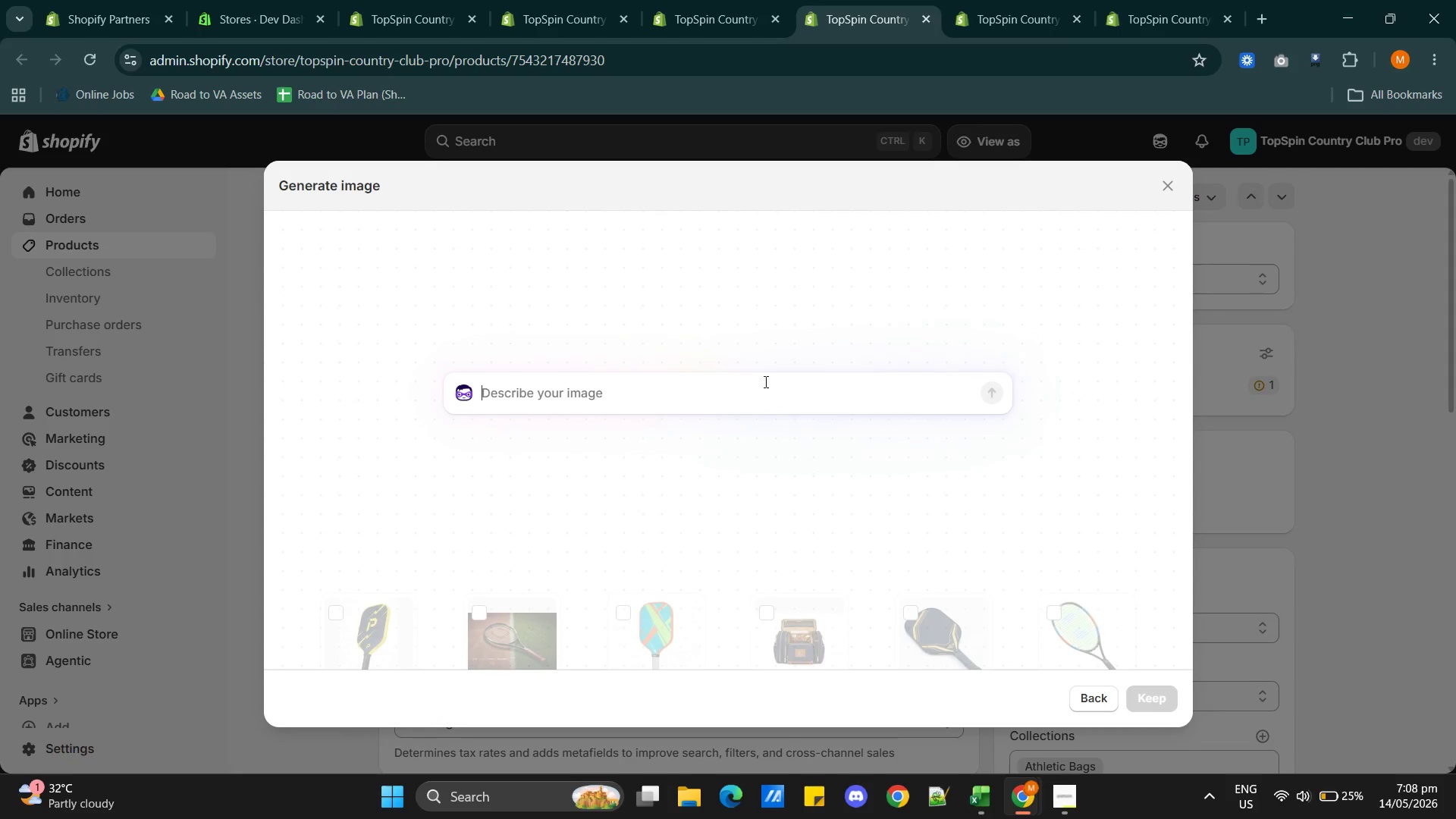 
left_click([764, 375])
 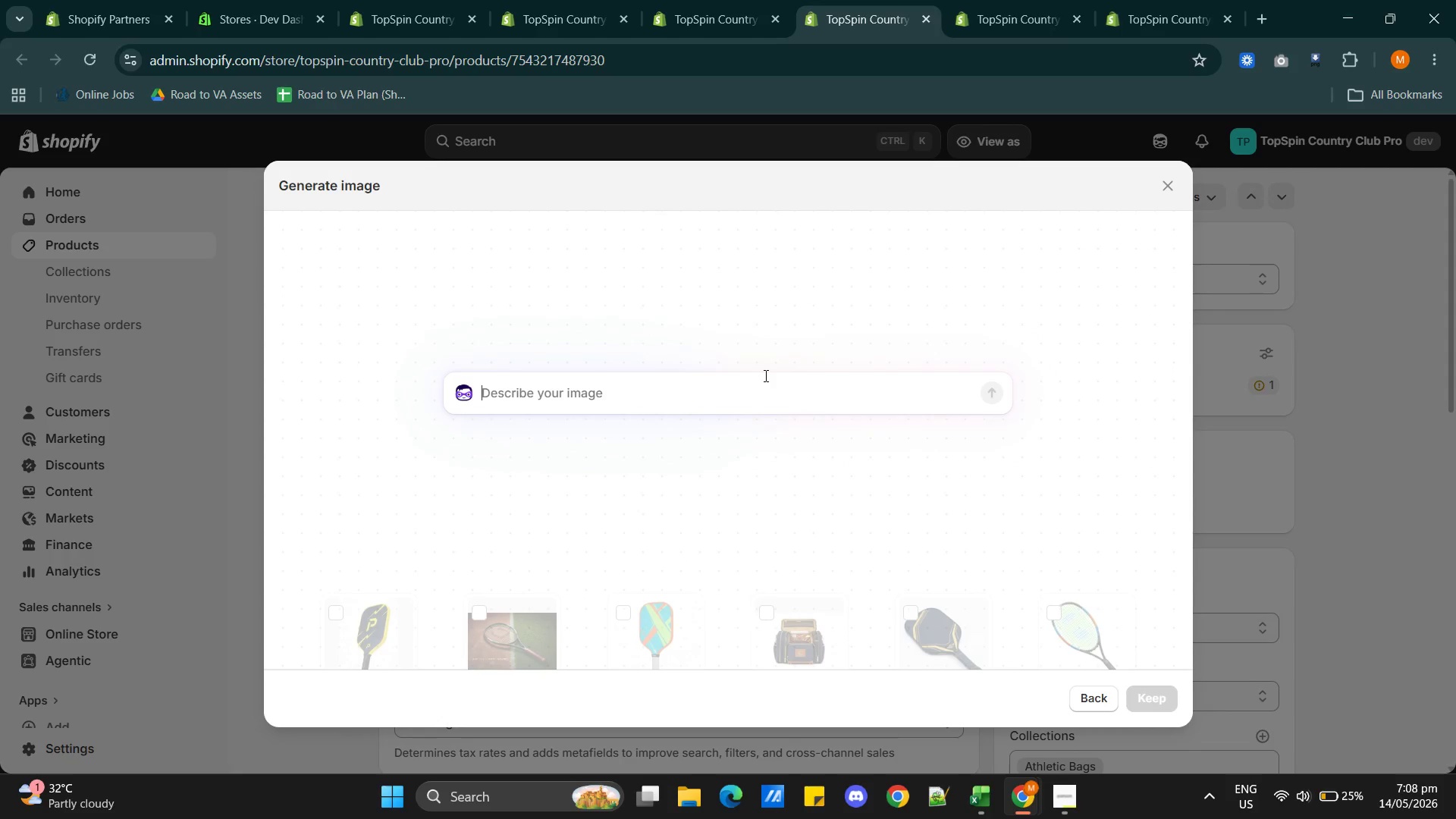 
key(Control+V)
 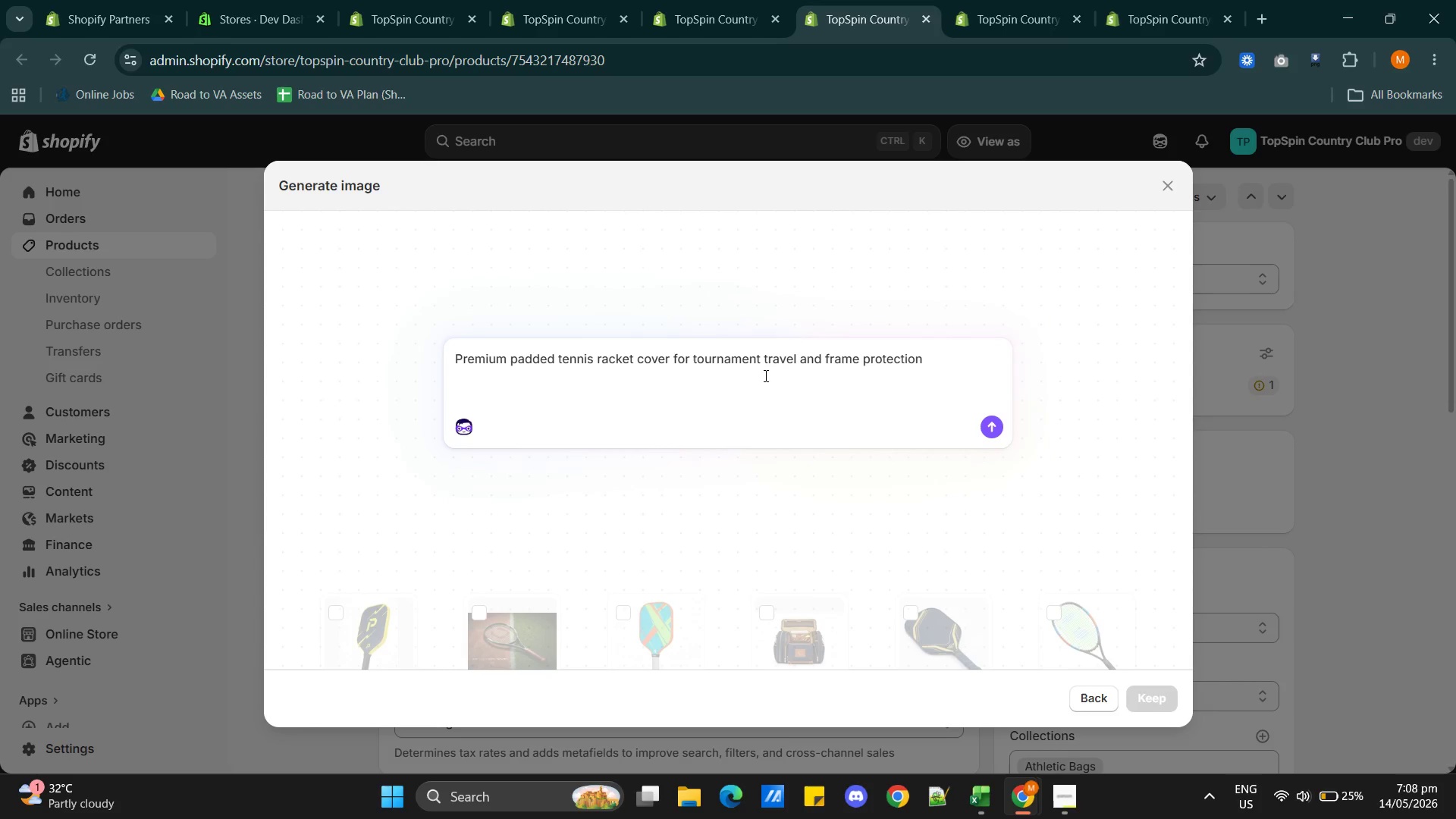 
key(Backspace)
 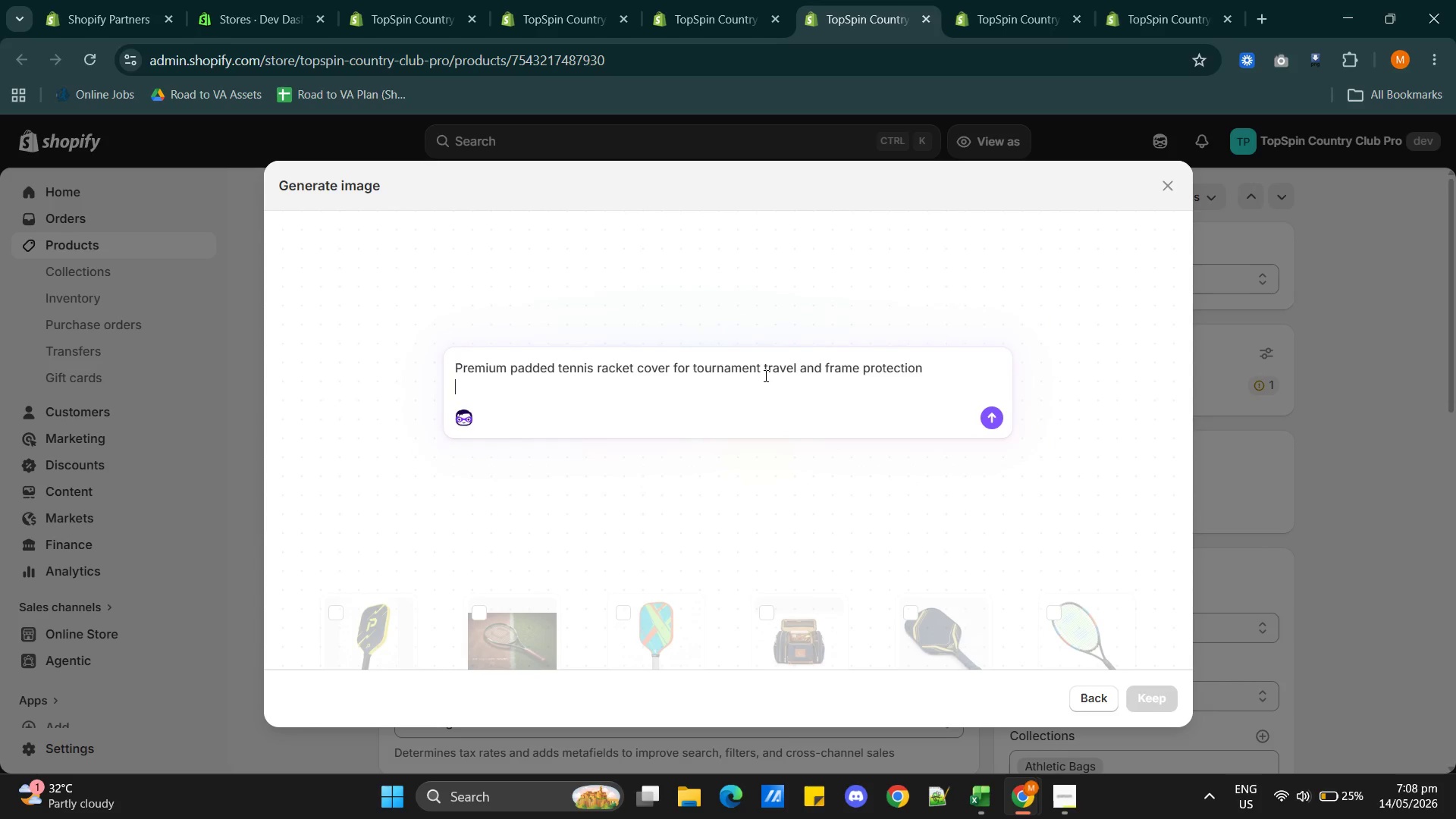 
key(Backspace)
 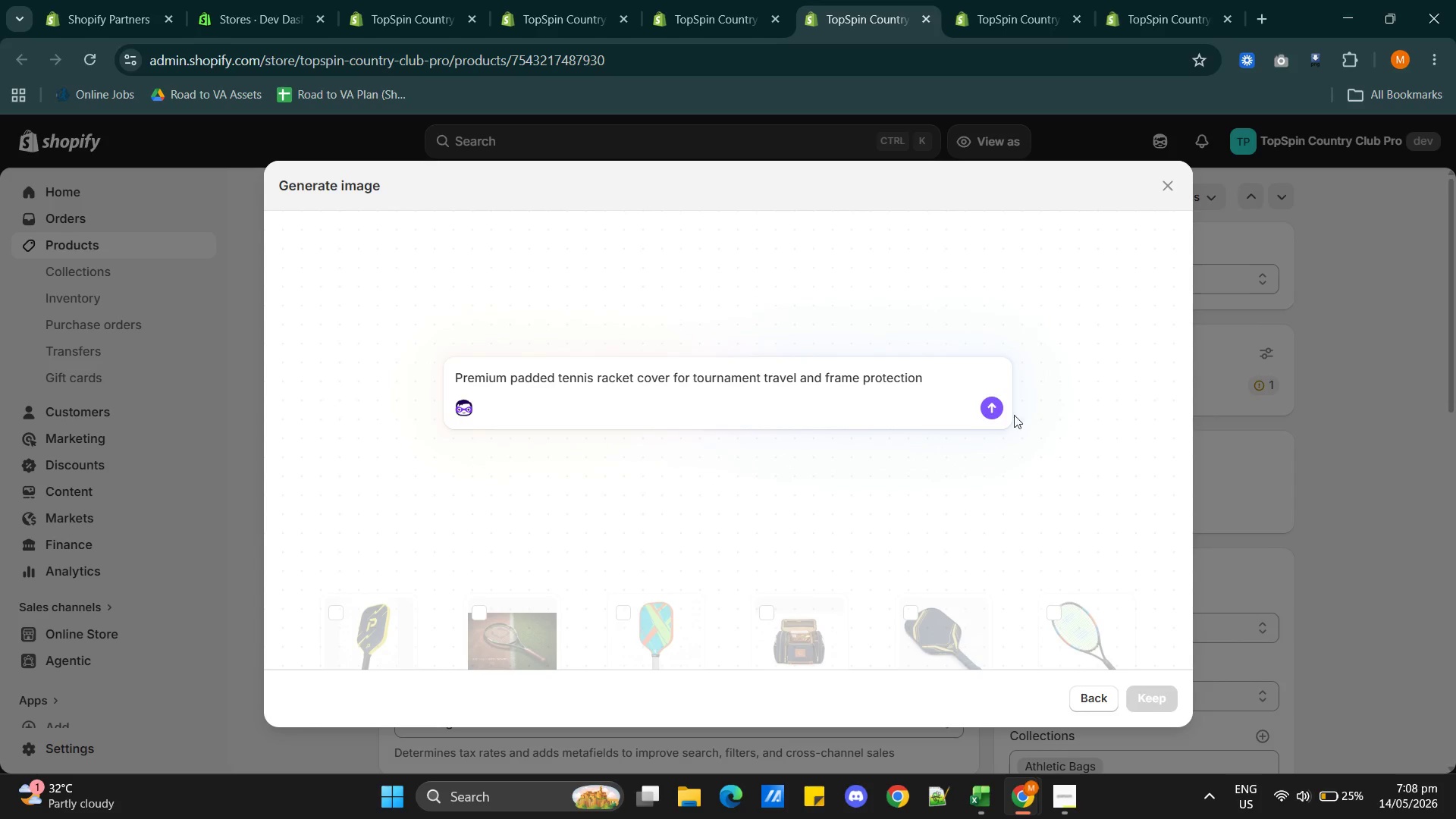 
left_click([1000, 411])
 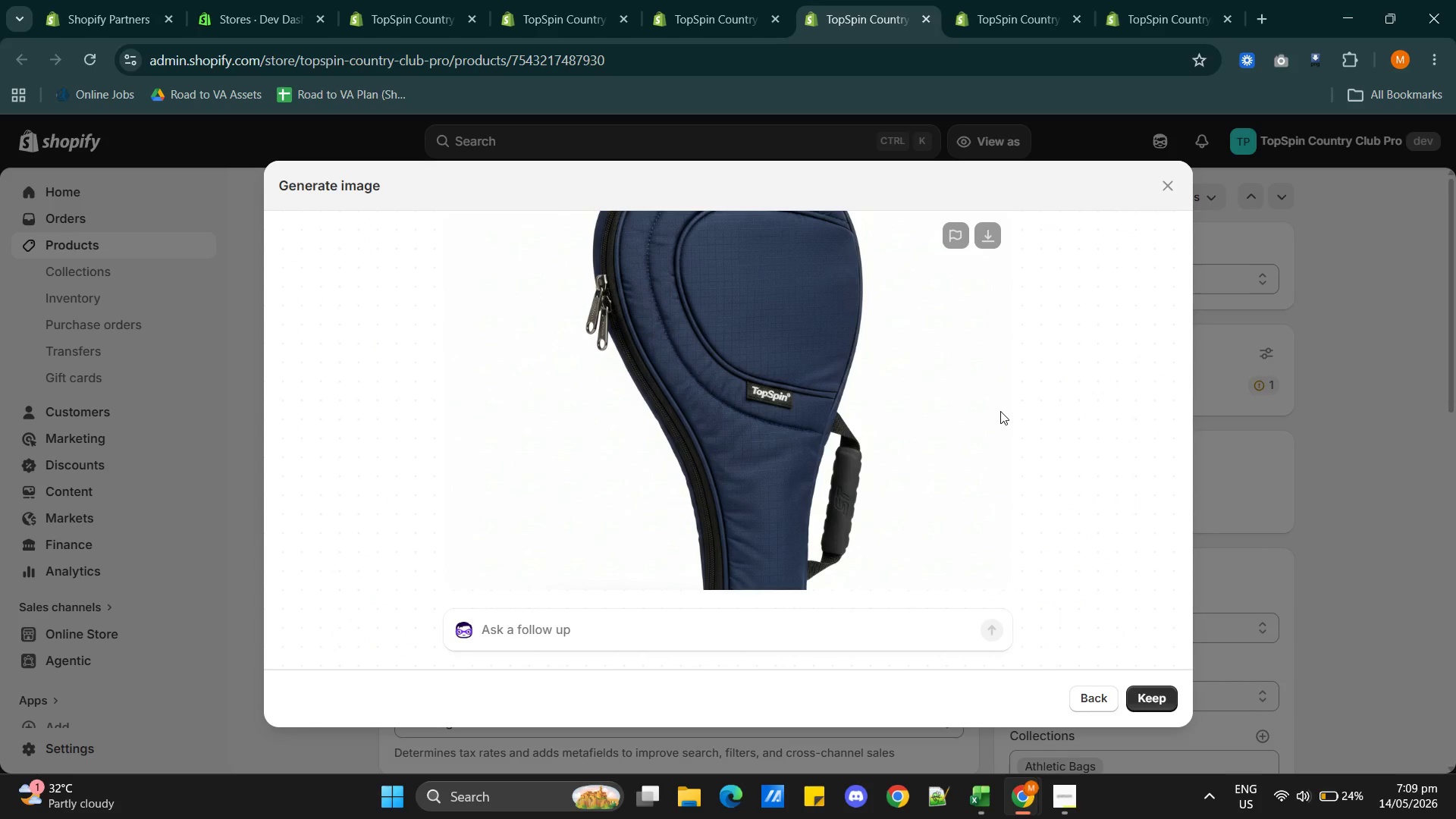 
wait(42.83)
 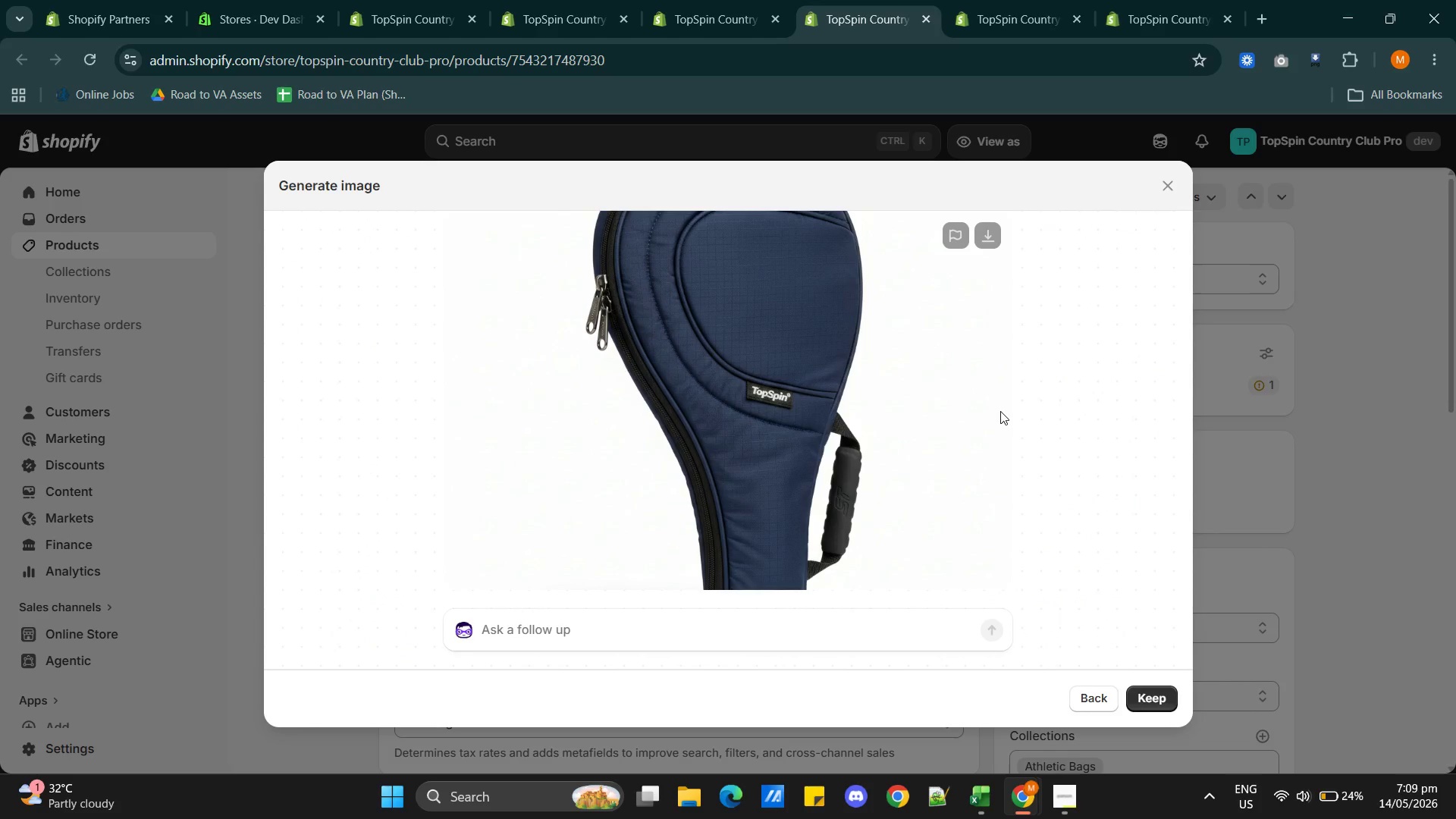 
left_click([1148, 697])
 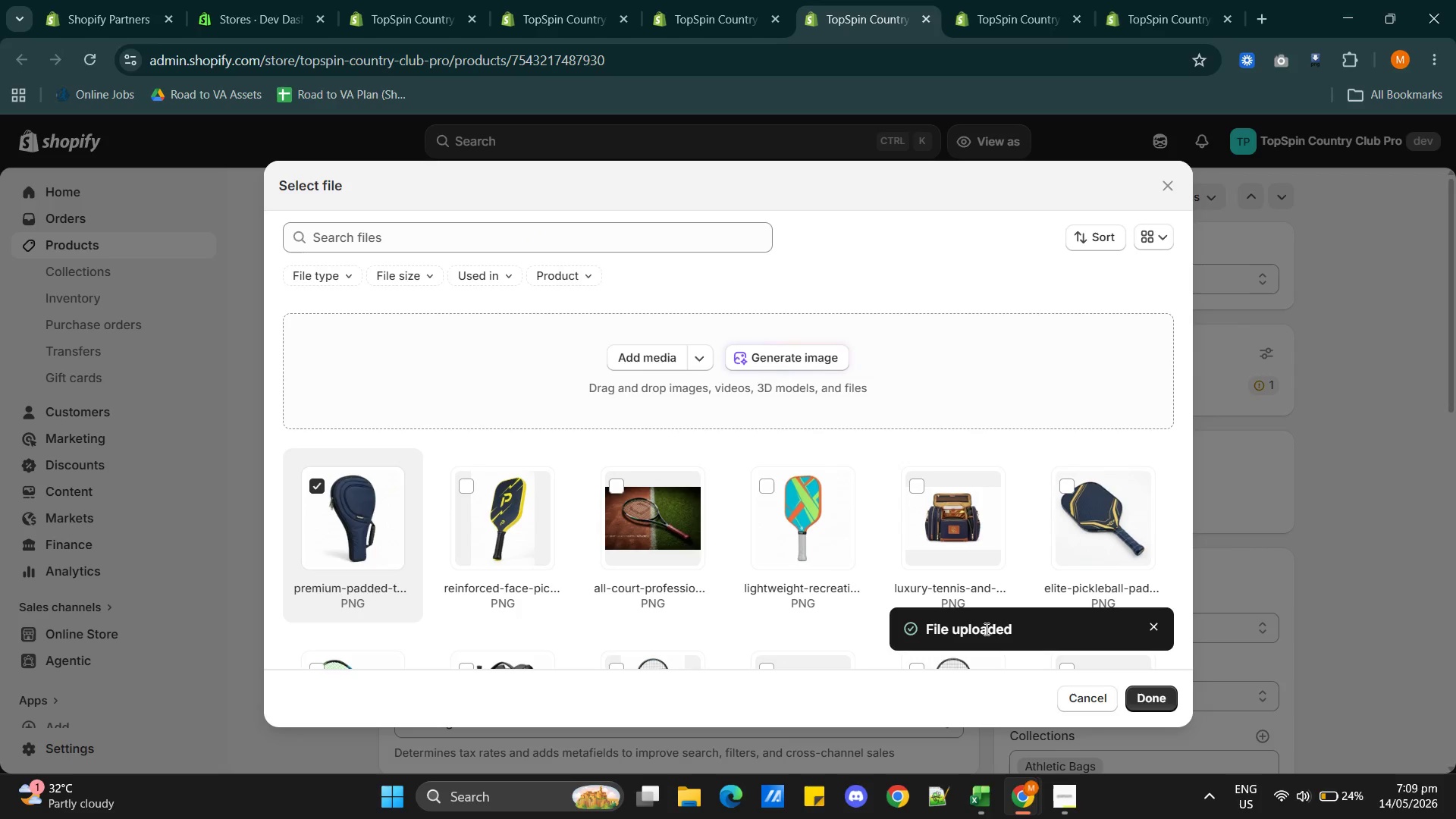 
wait(13.44)
 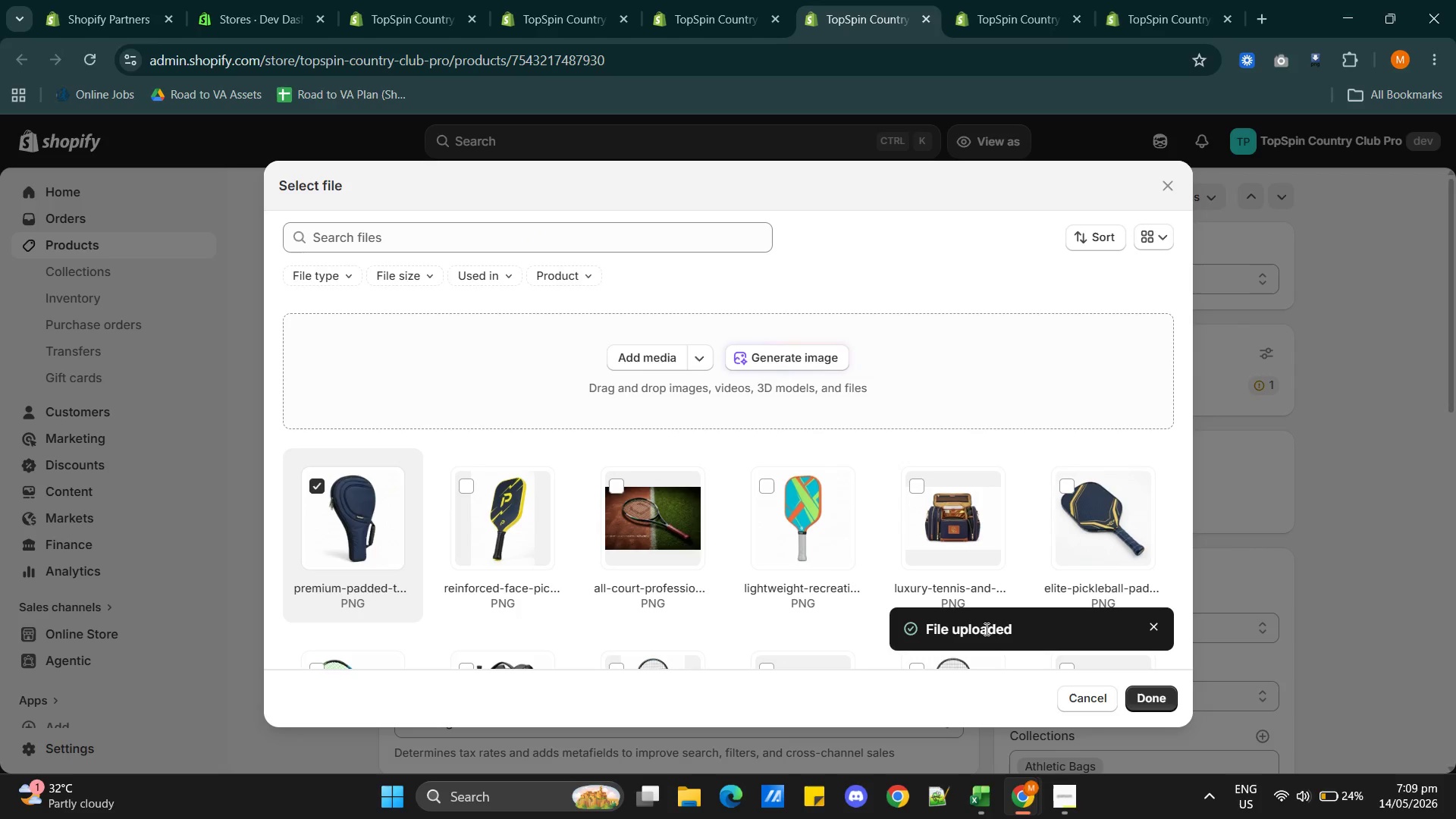 
left_click([1151, 692])
 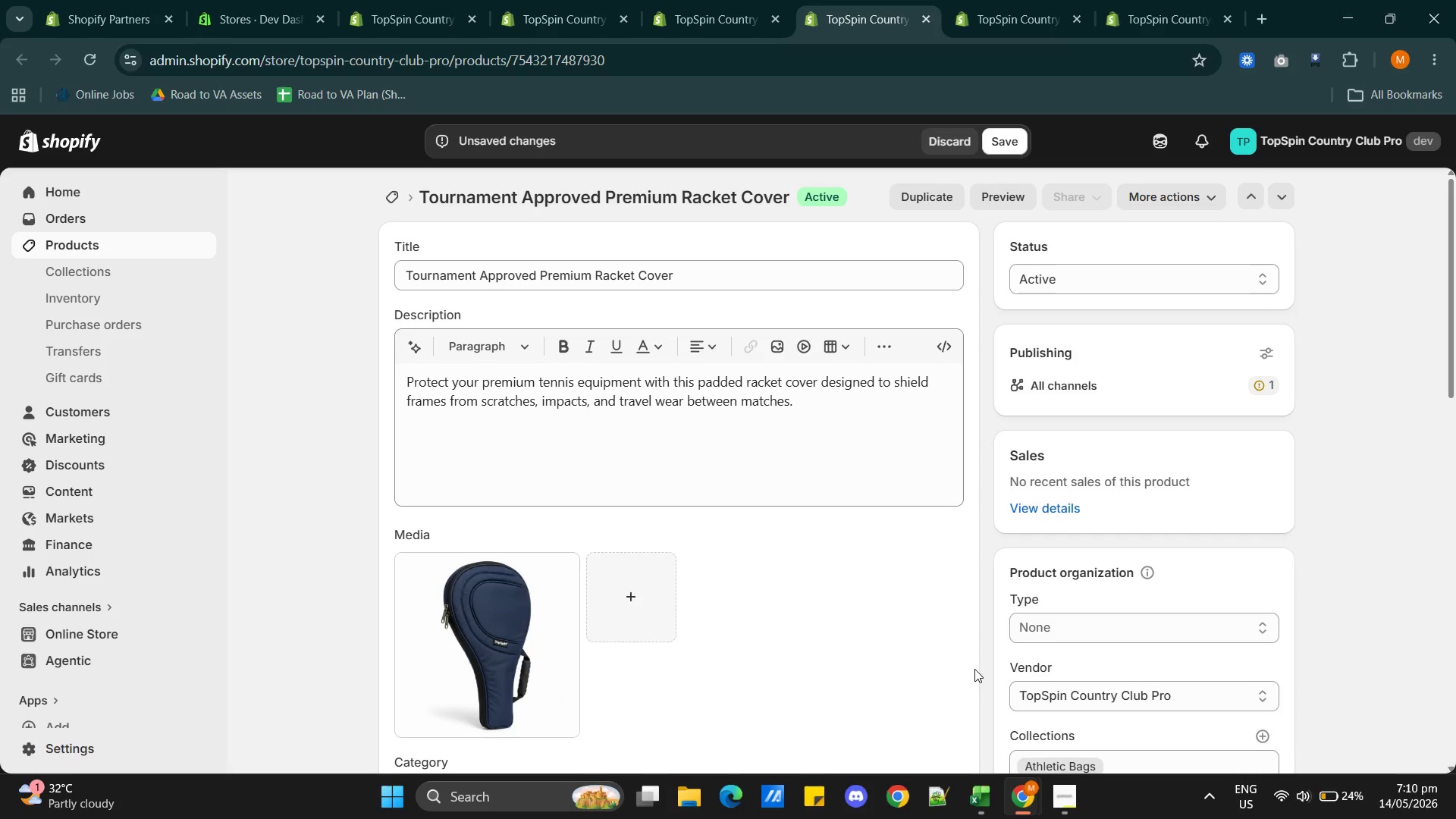 
wait(11.56)
 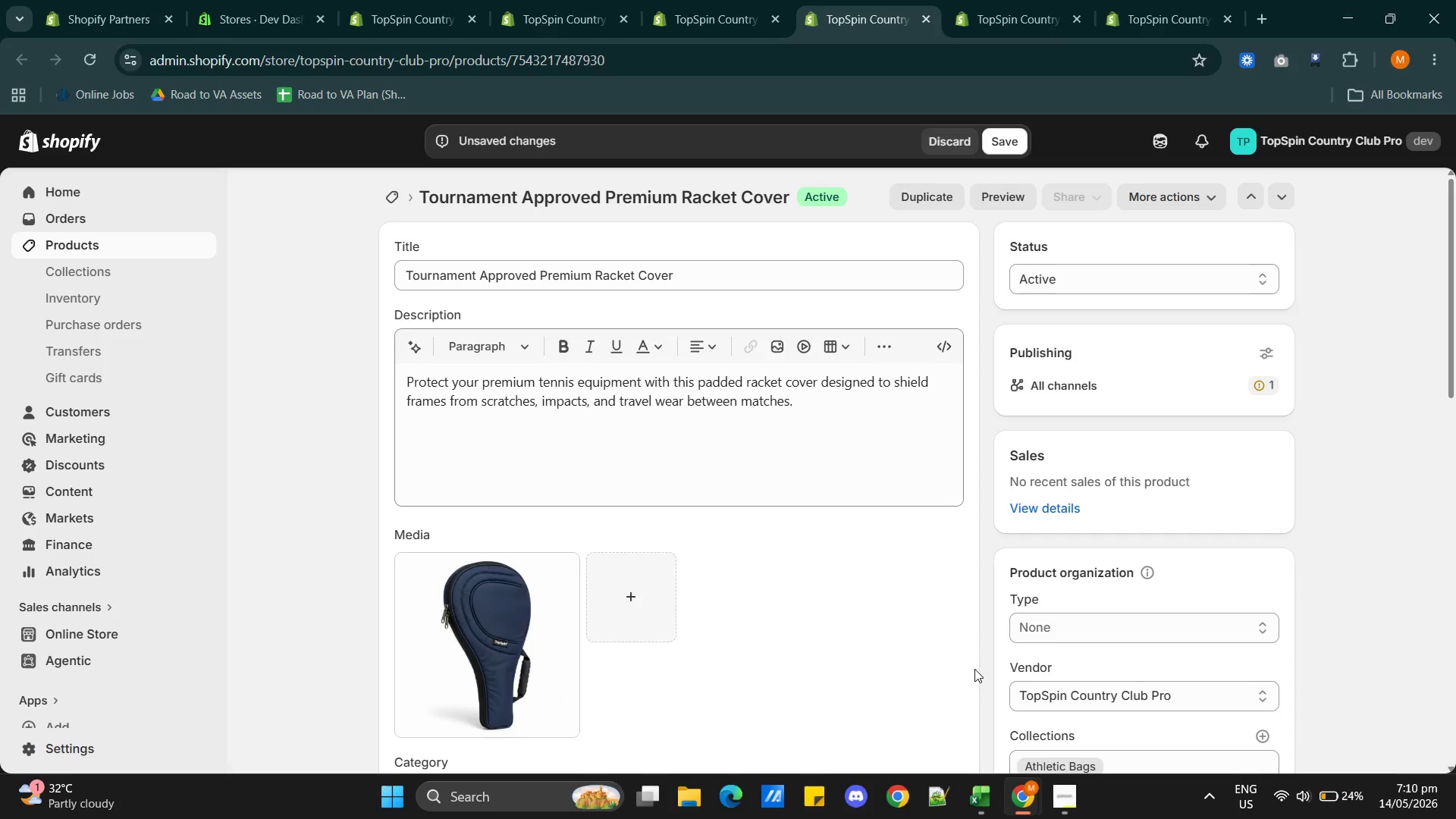 
left_click([509, 651])
 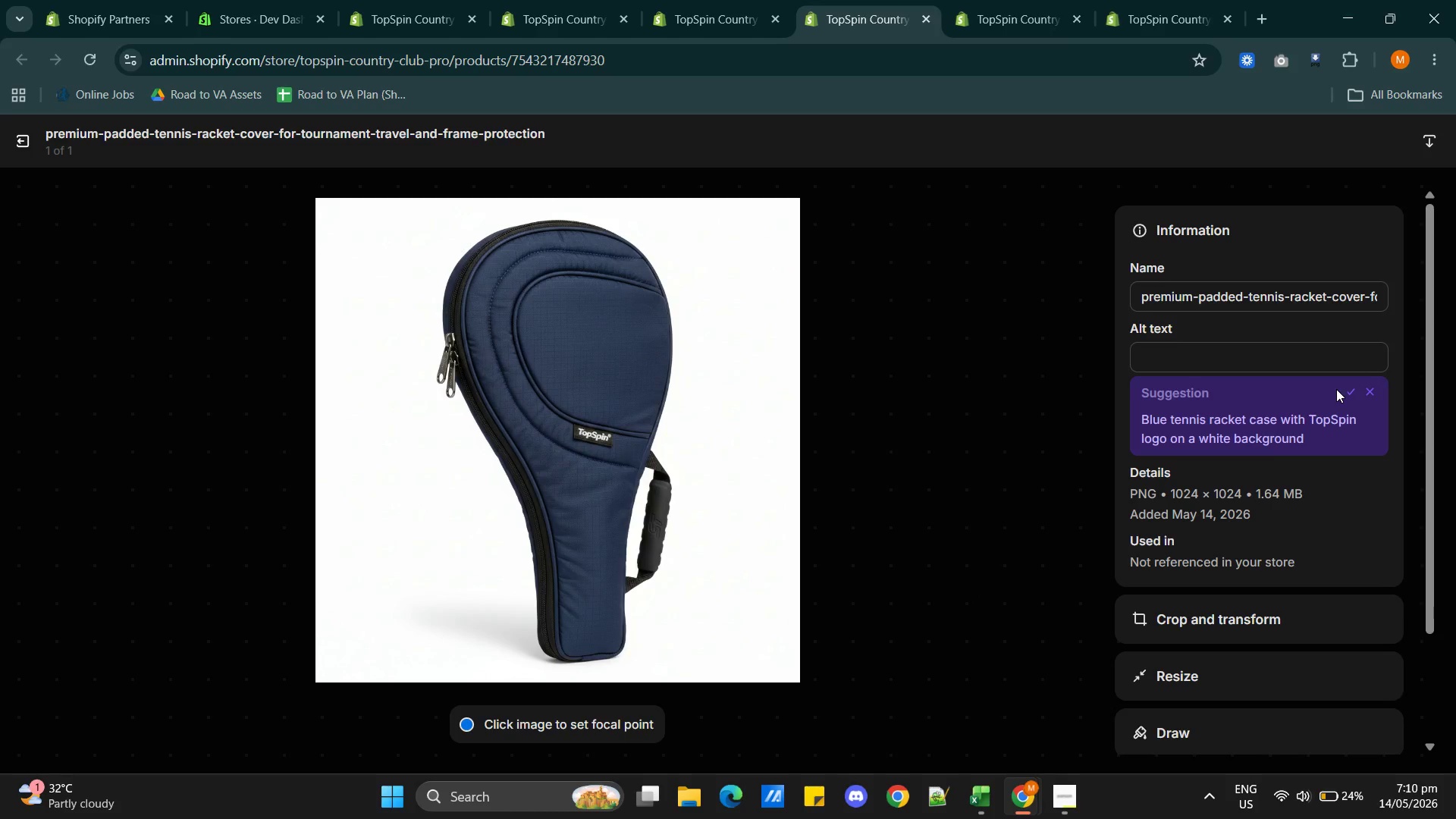 
wait(7.59)
 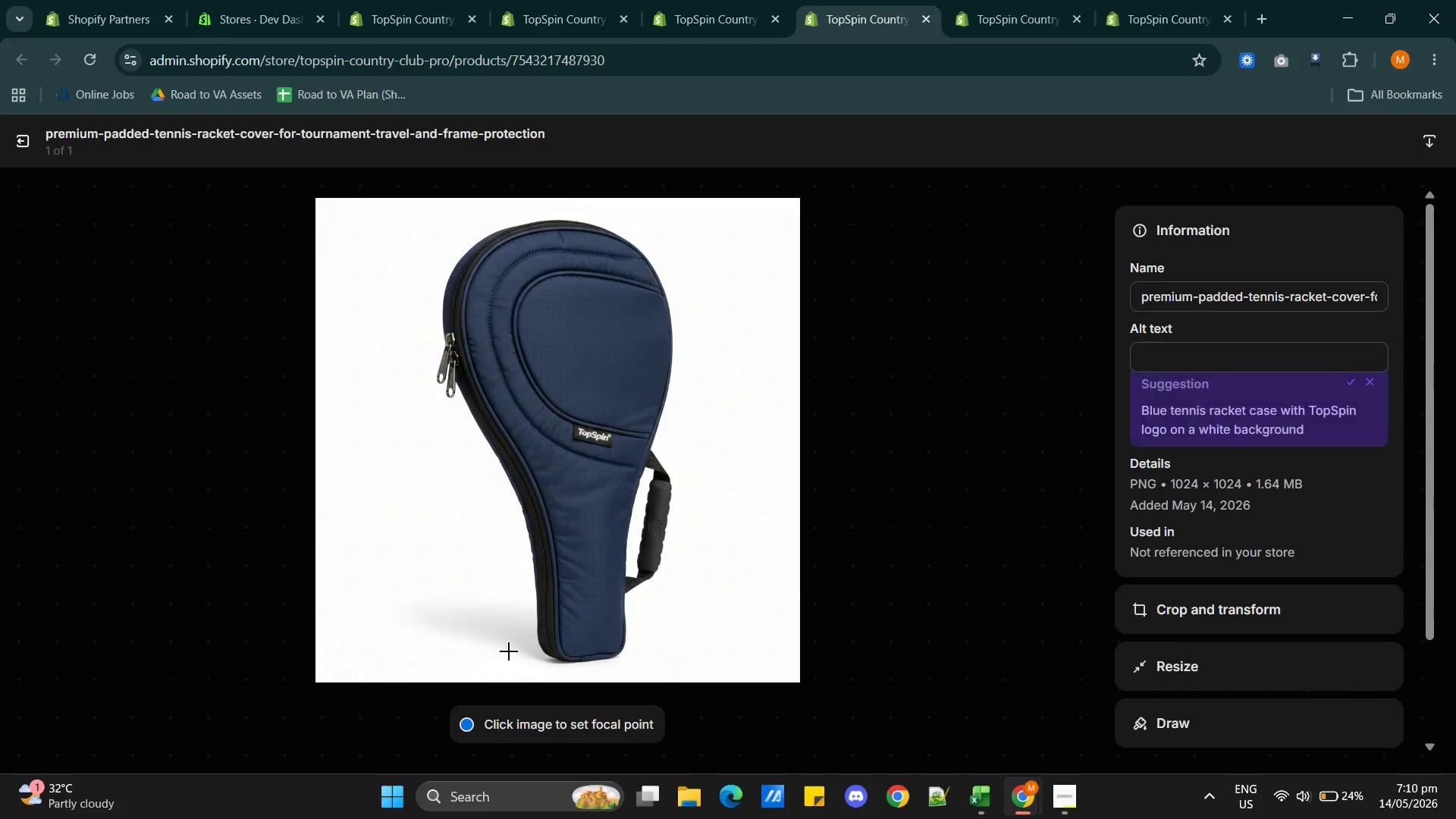 
left_click([1345, 391])
 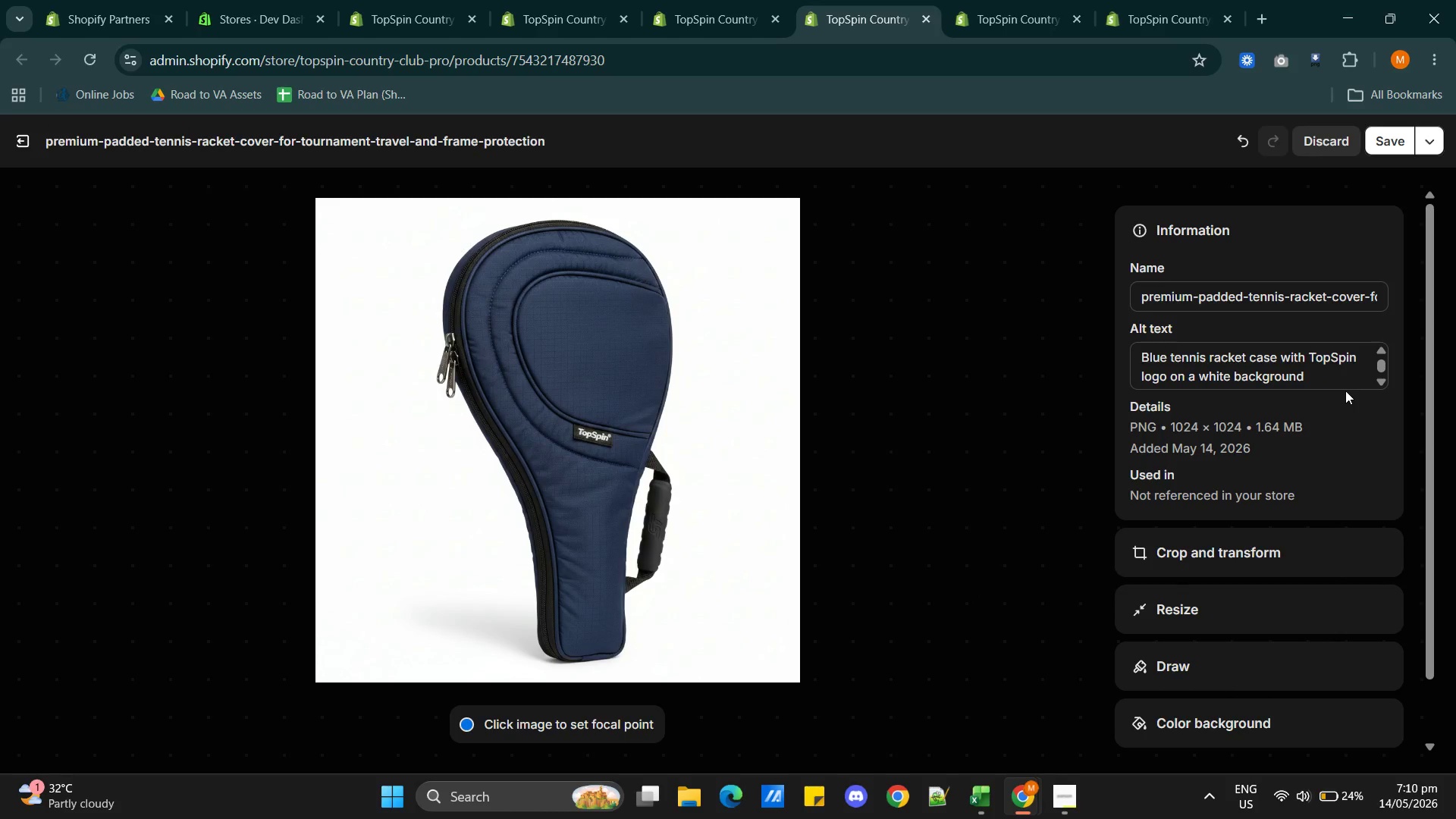 
left_click([1345, 391])
 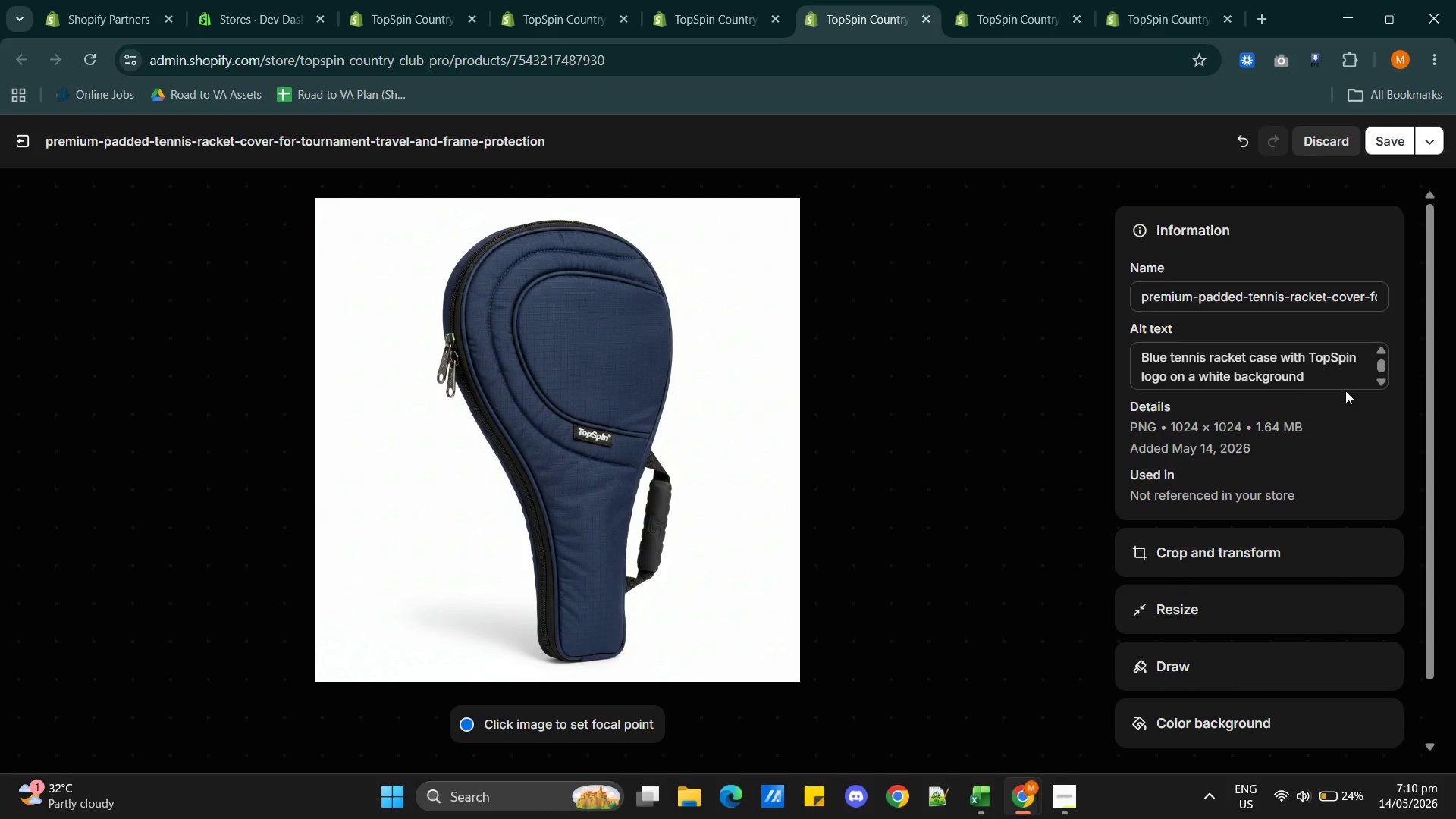 
key(Alt+AltLeft)
 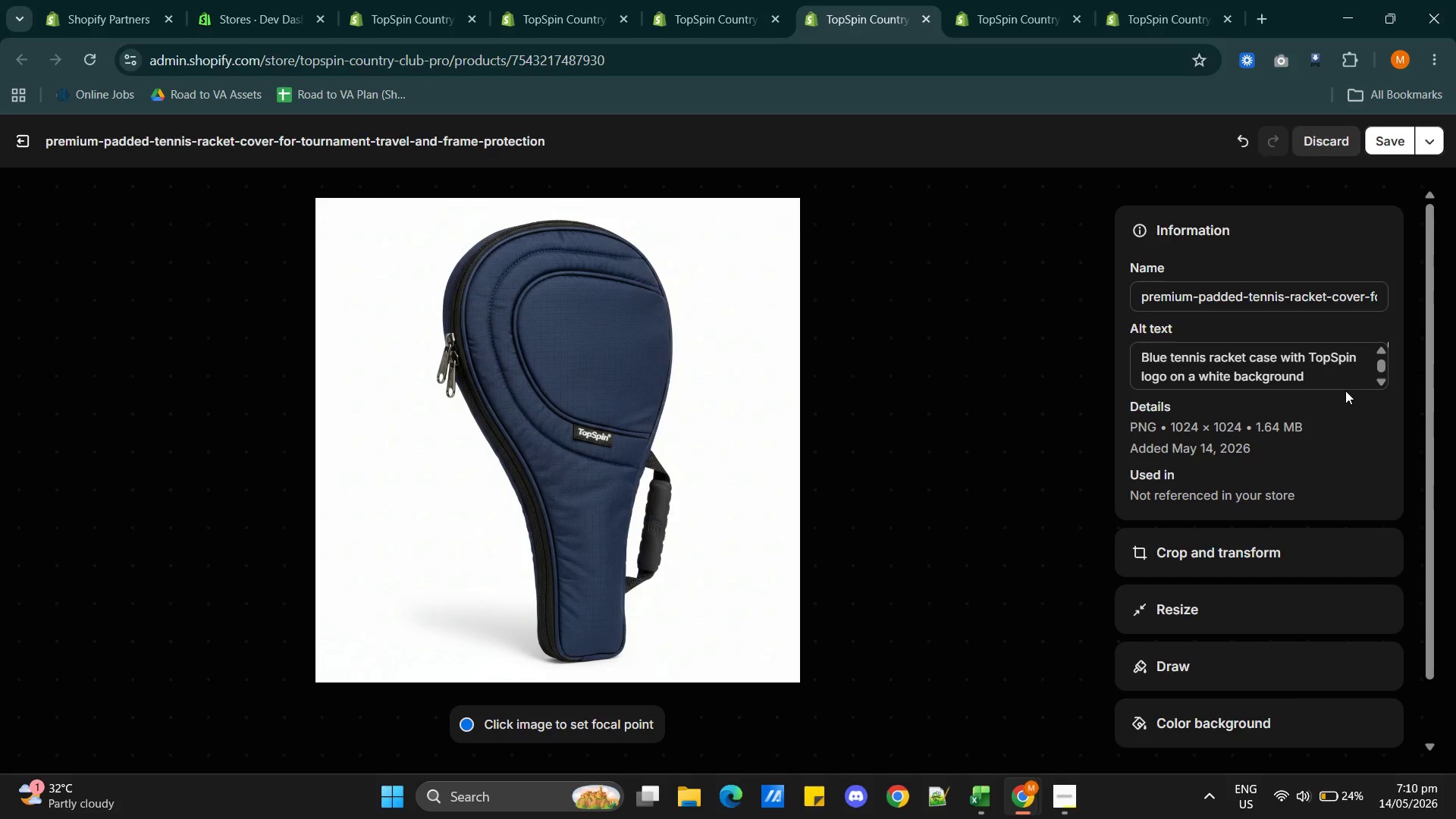 
key(Alt+Tab)
 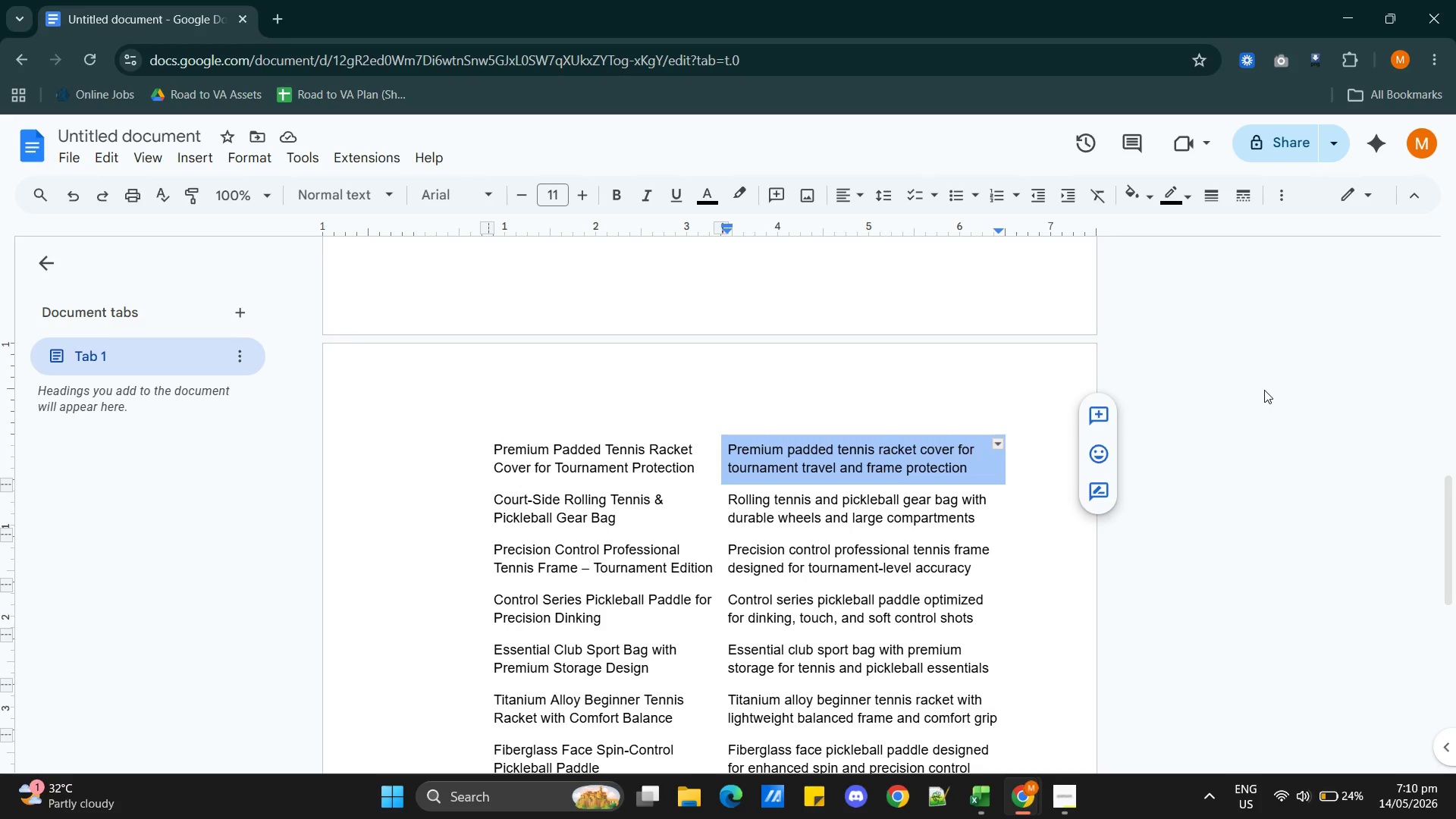 
key(Alt+AltLeft)
 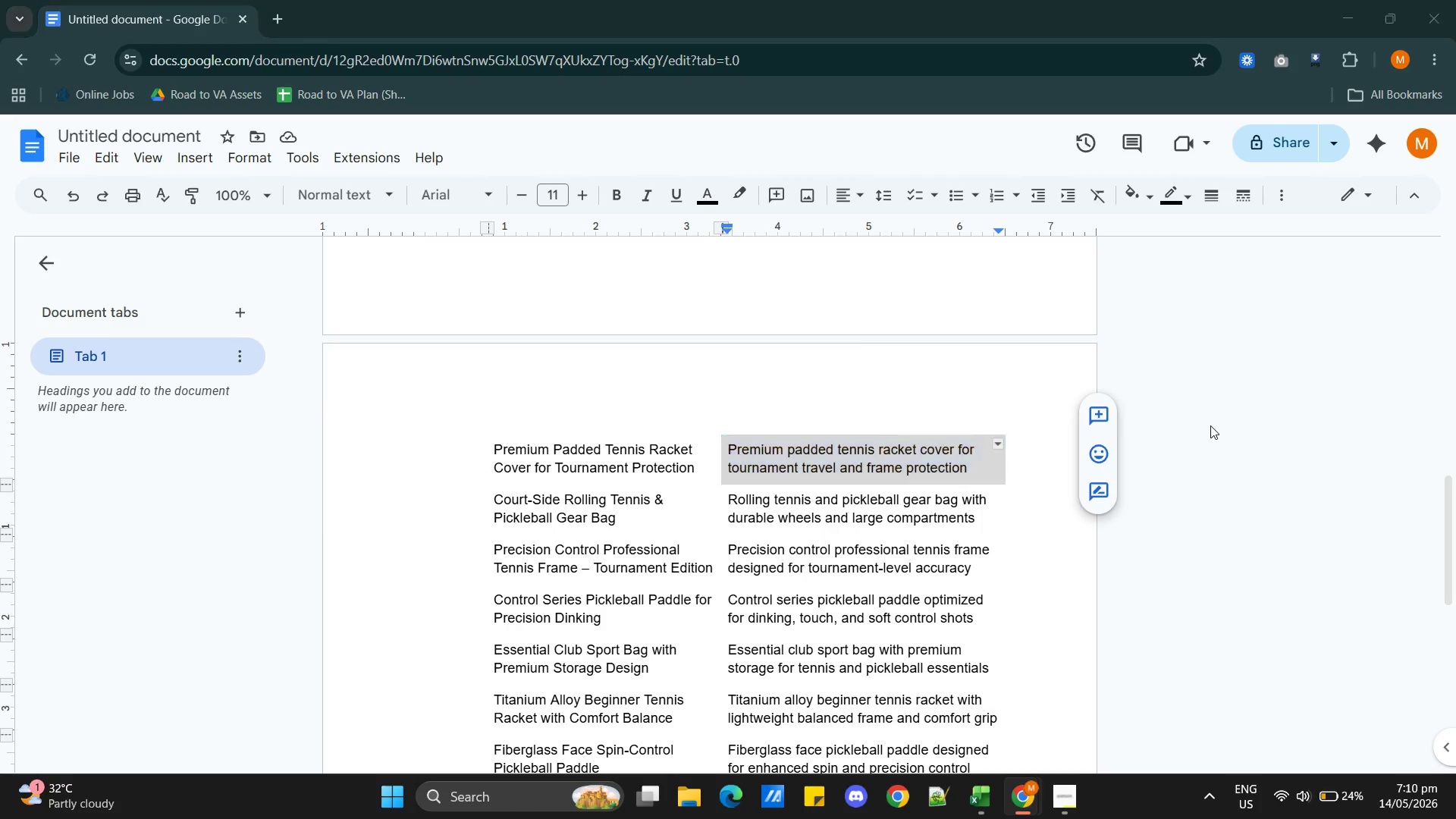 
key(Alt+Tab)
 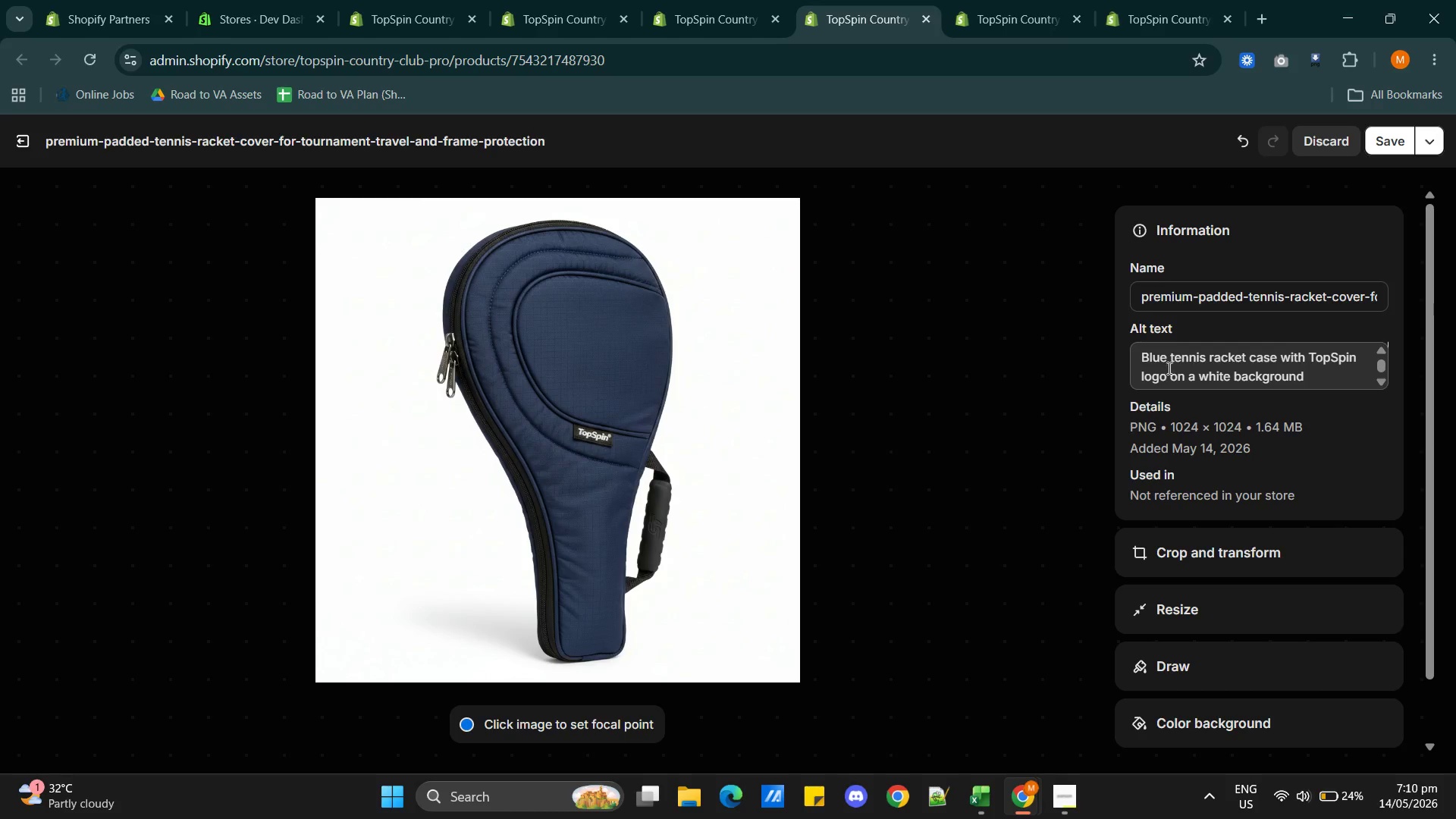 
left_click([1168, 366])
 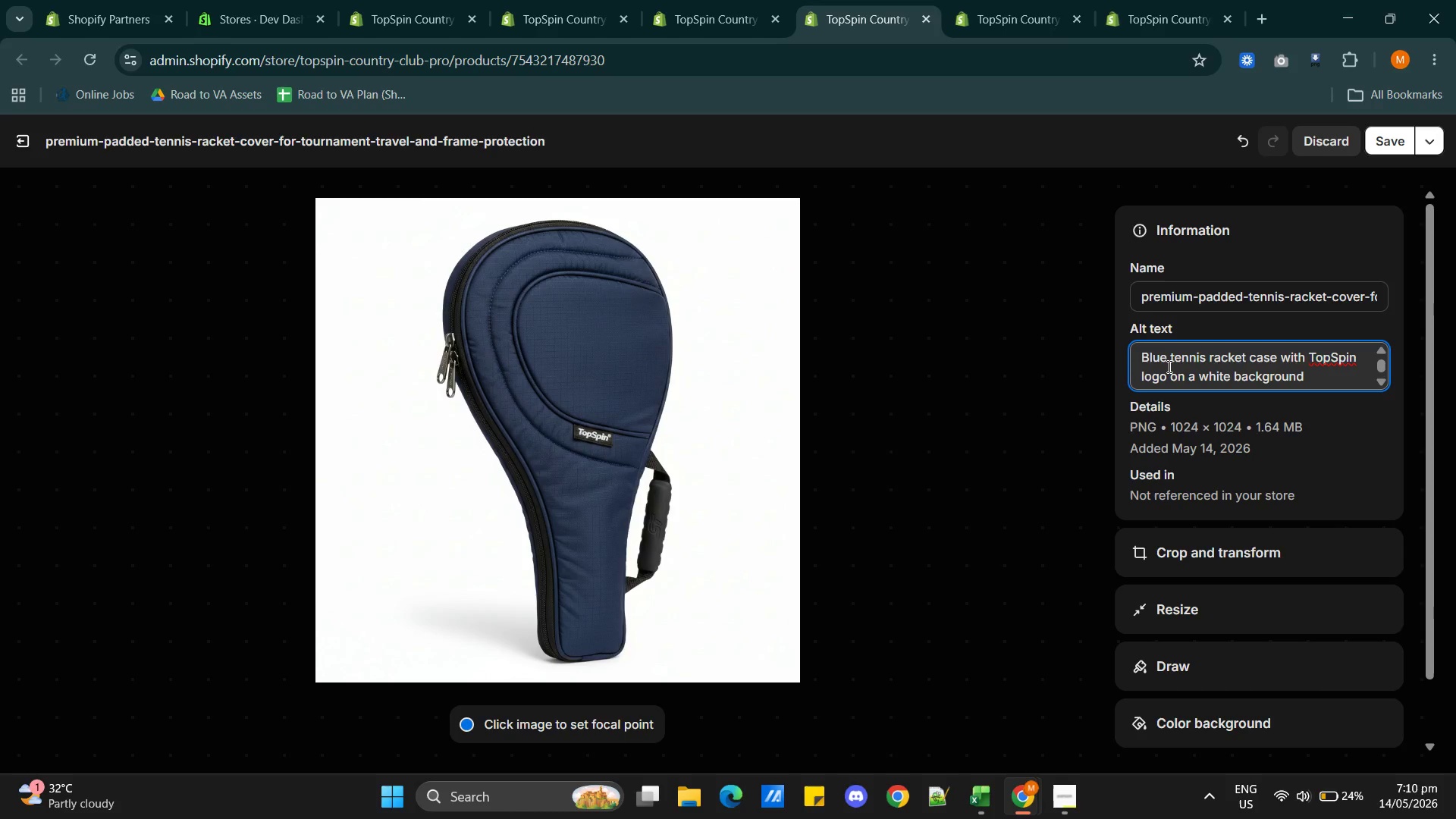 
left_click([1168, 366])
 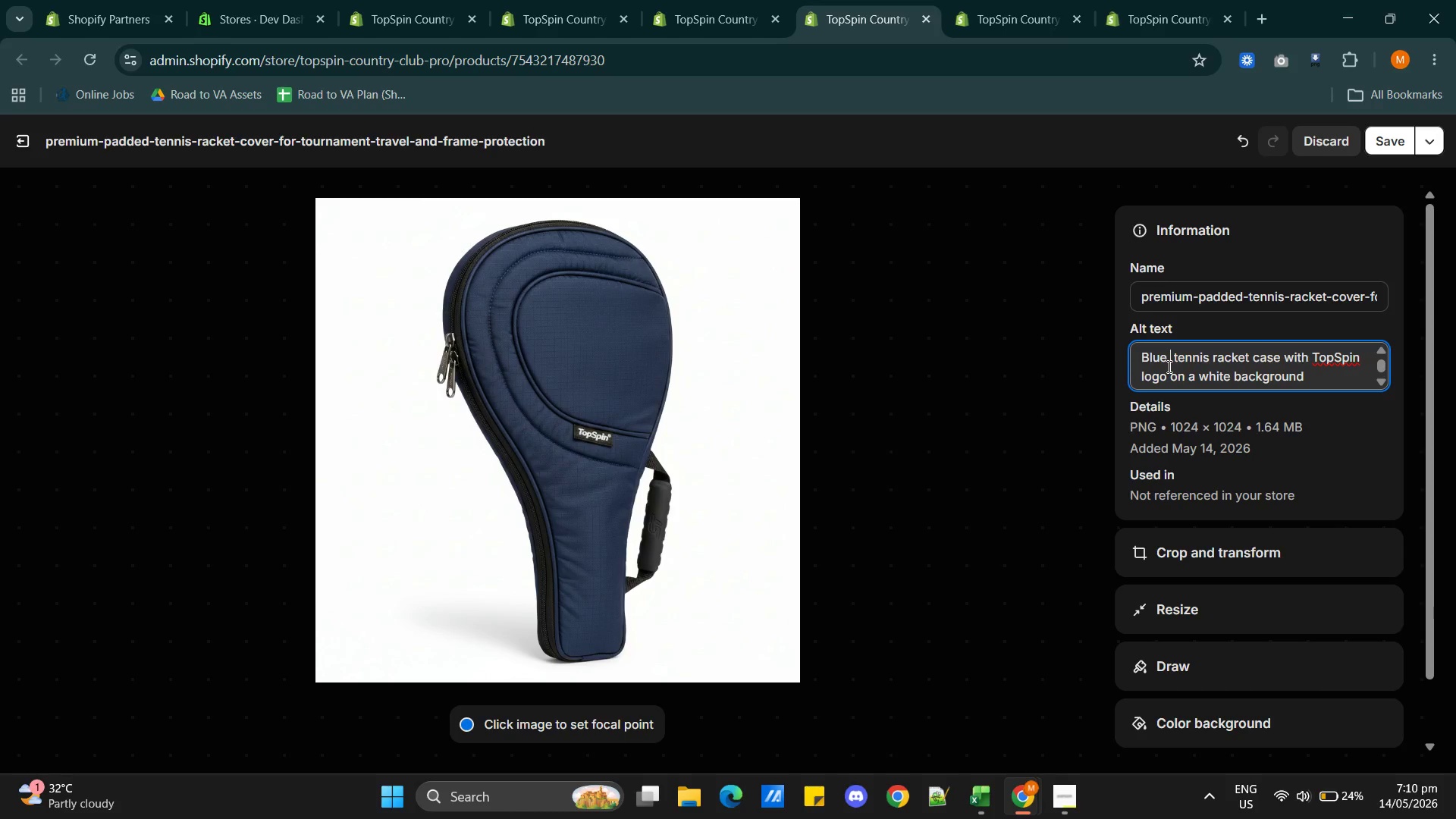 
type( premium)
key(Tab)
 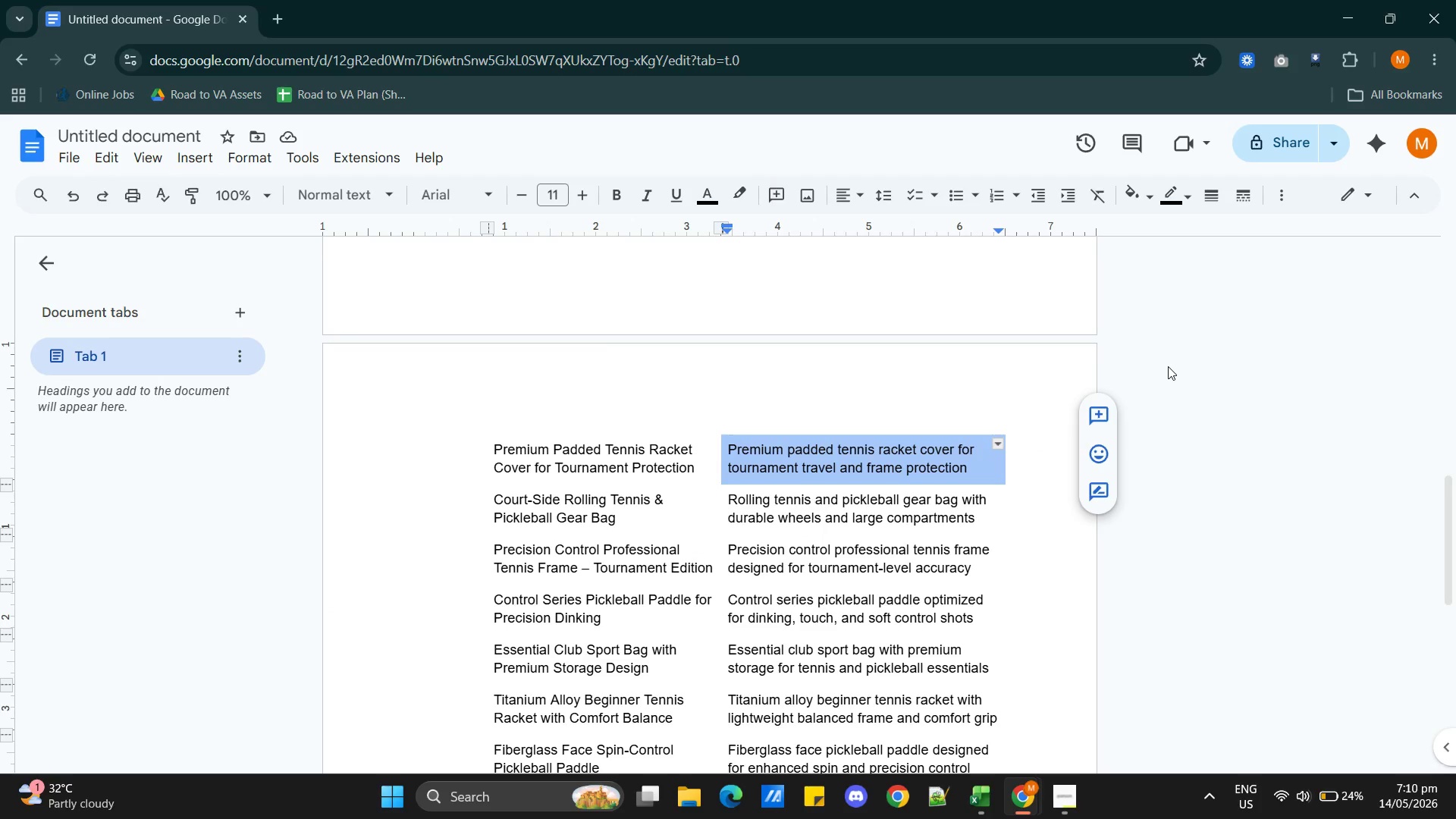 
hold_key(key=AltLeft, duration=0.33)
 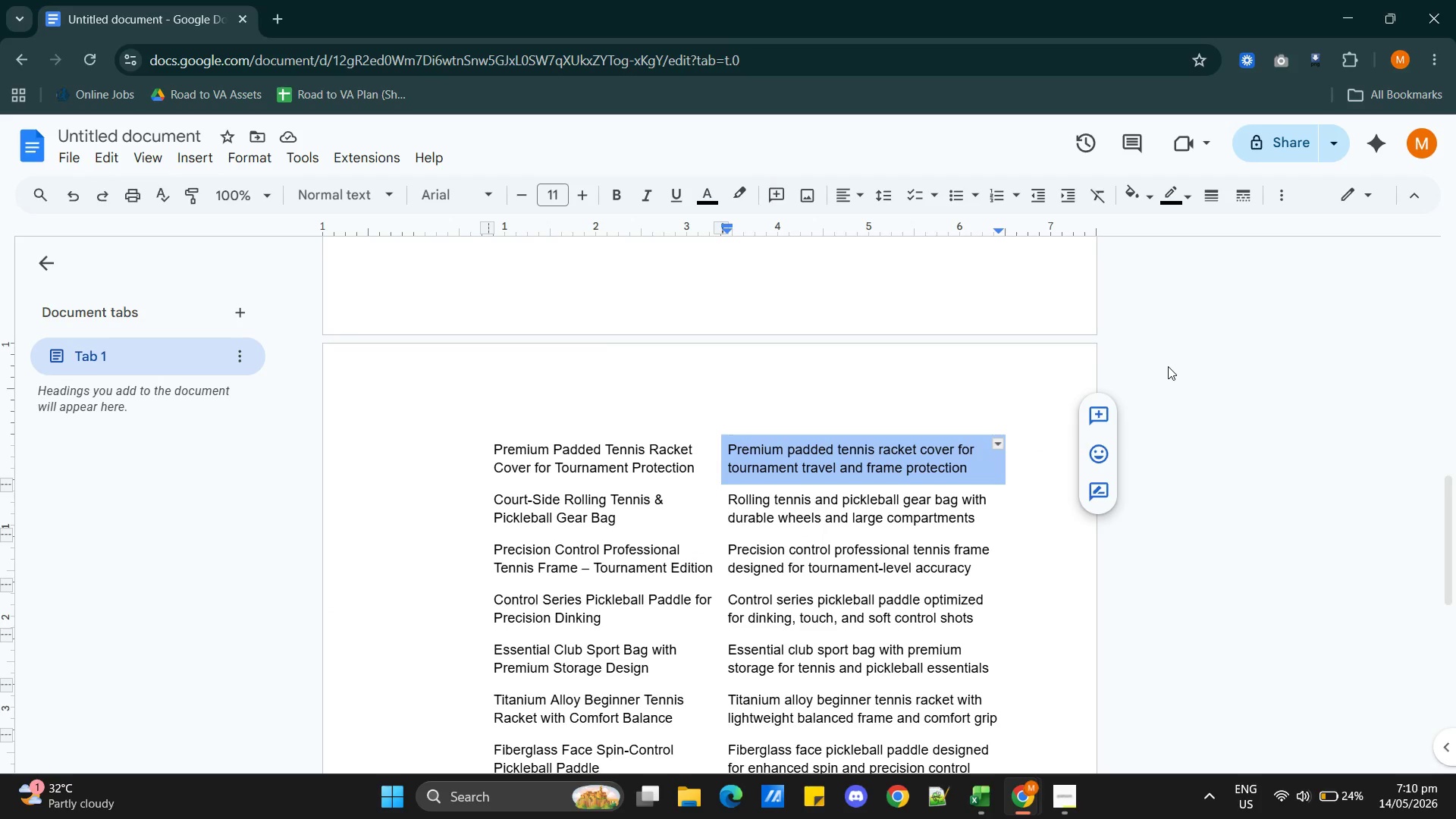 
key(Alt+AltLeft)
 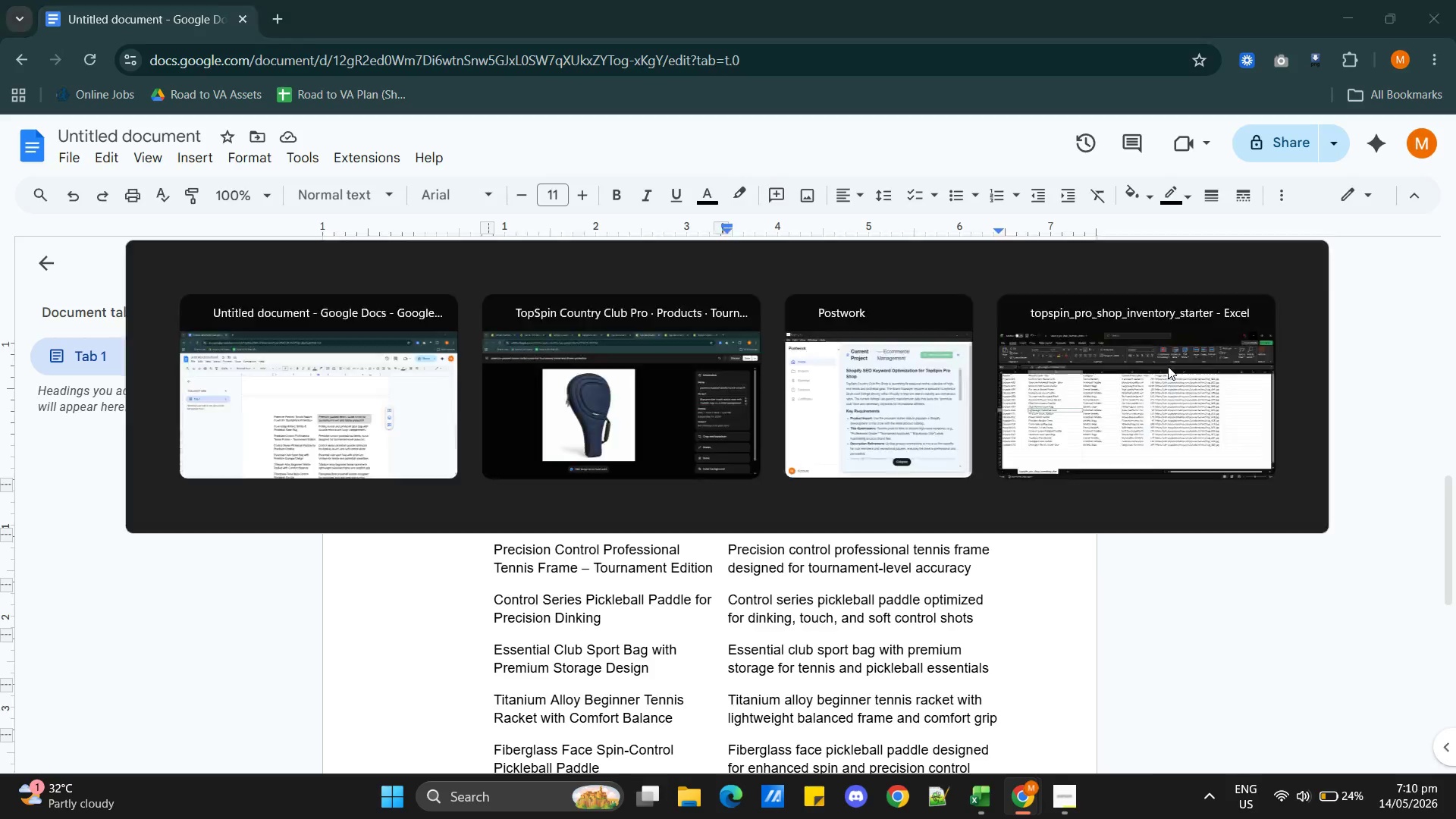 
key(Tab)
type( padded)
 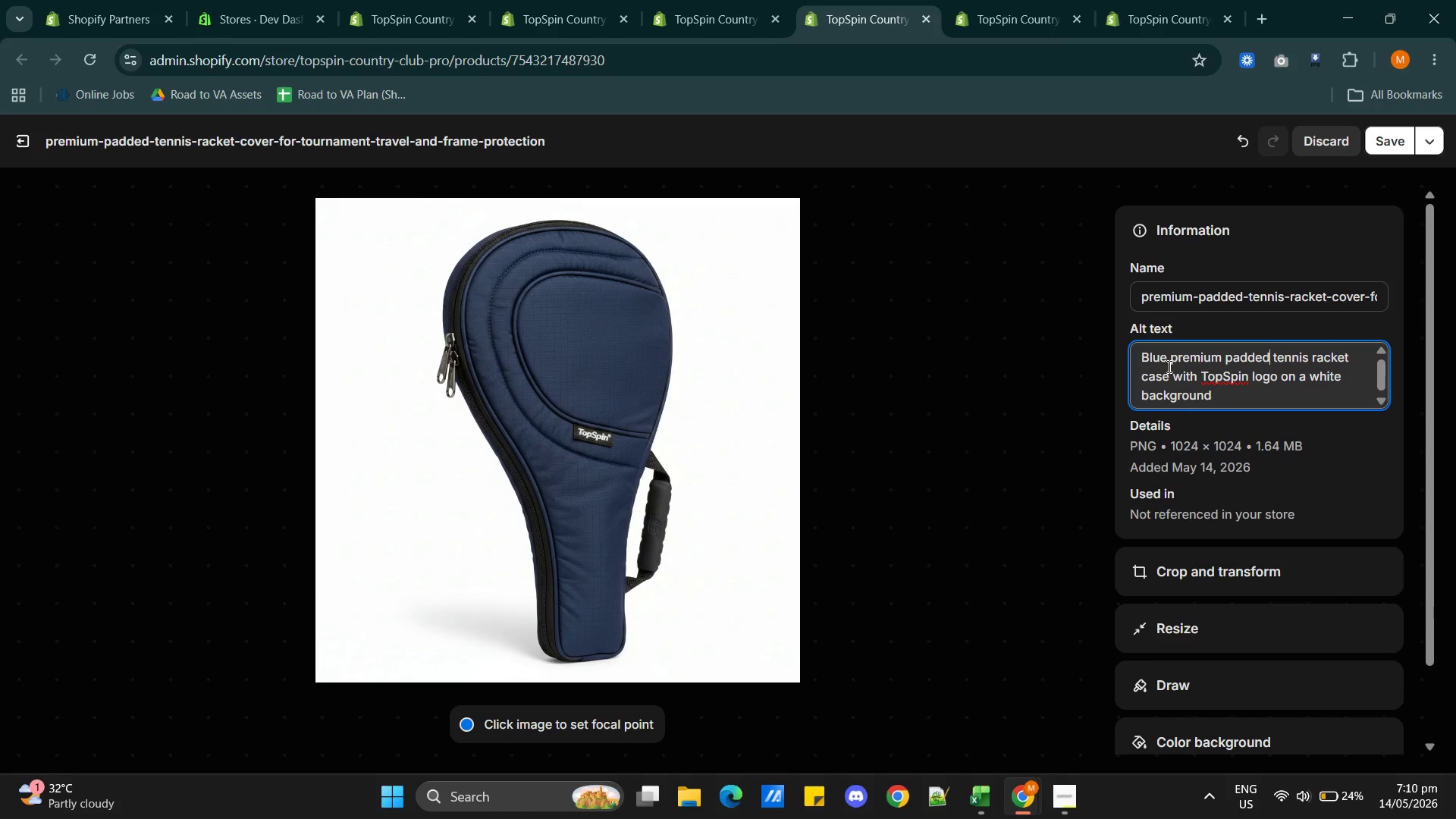 
key(Alt+AltLeft)
 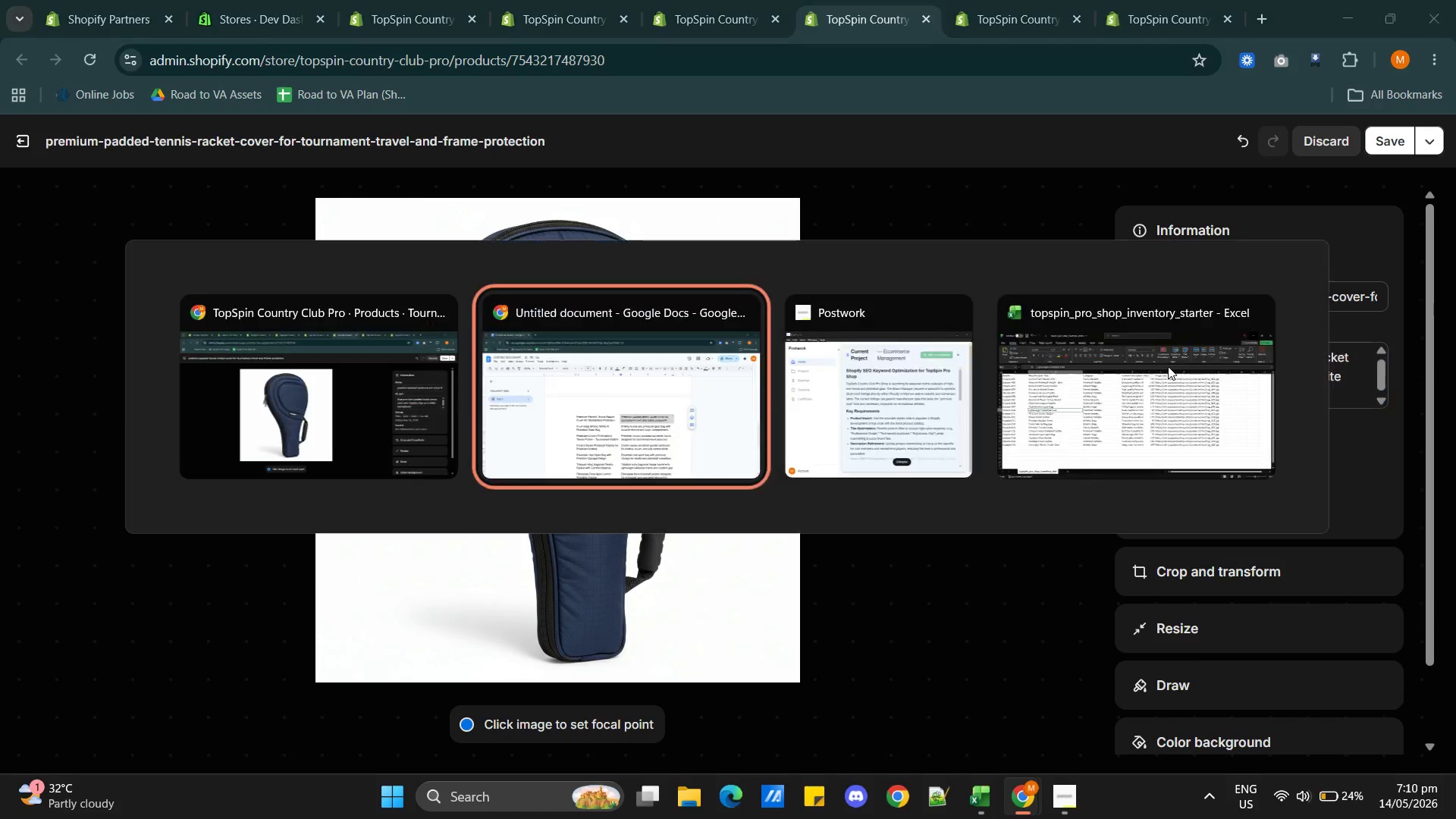 
key(Alt+Tab)
 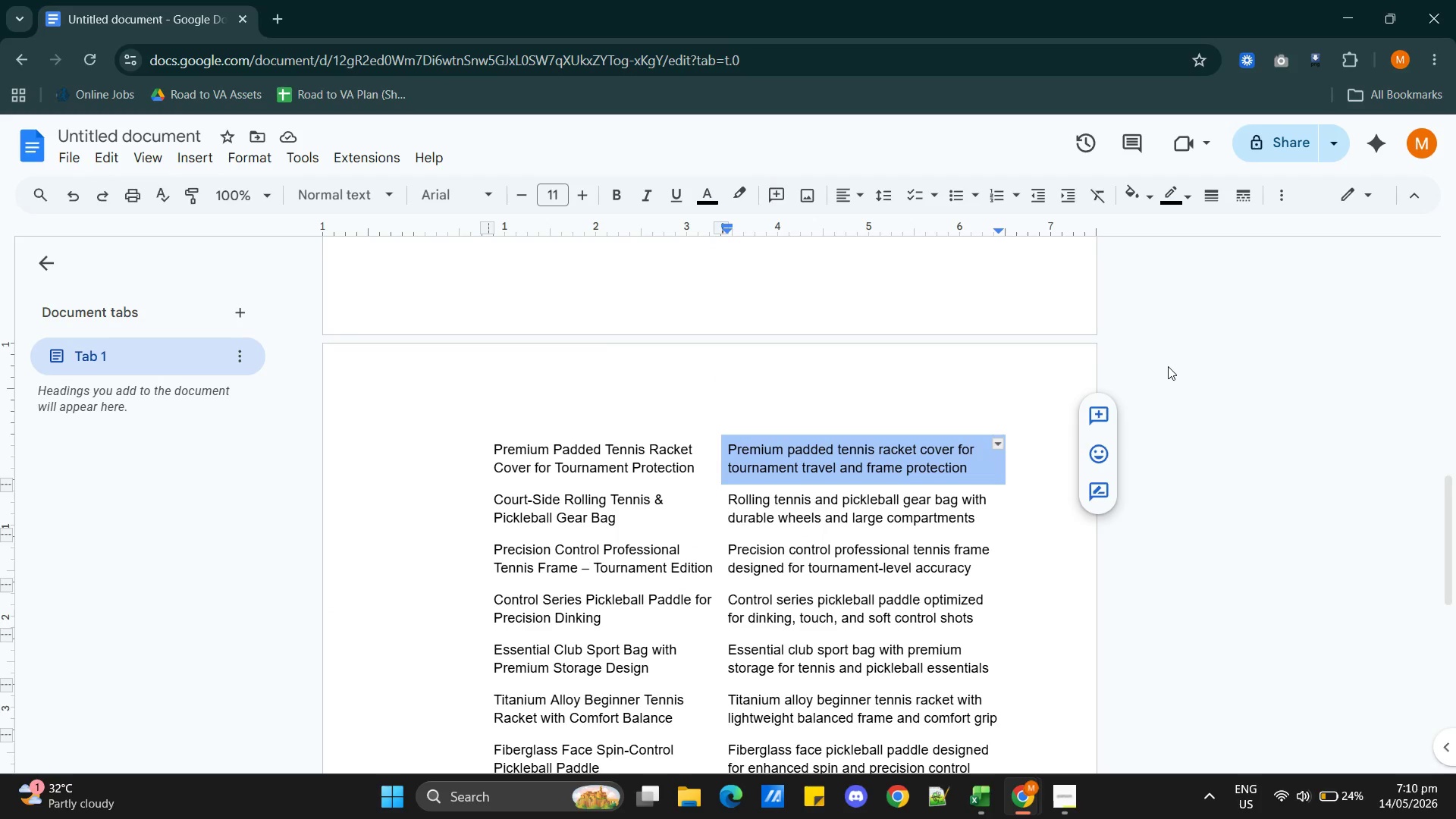 
wait(7.28)
 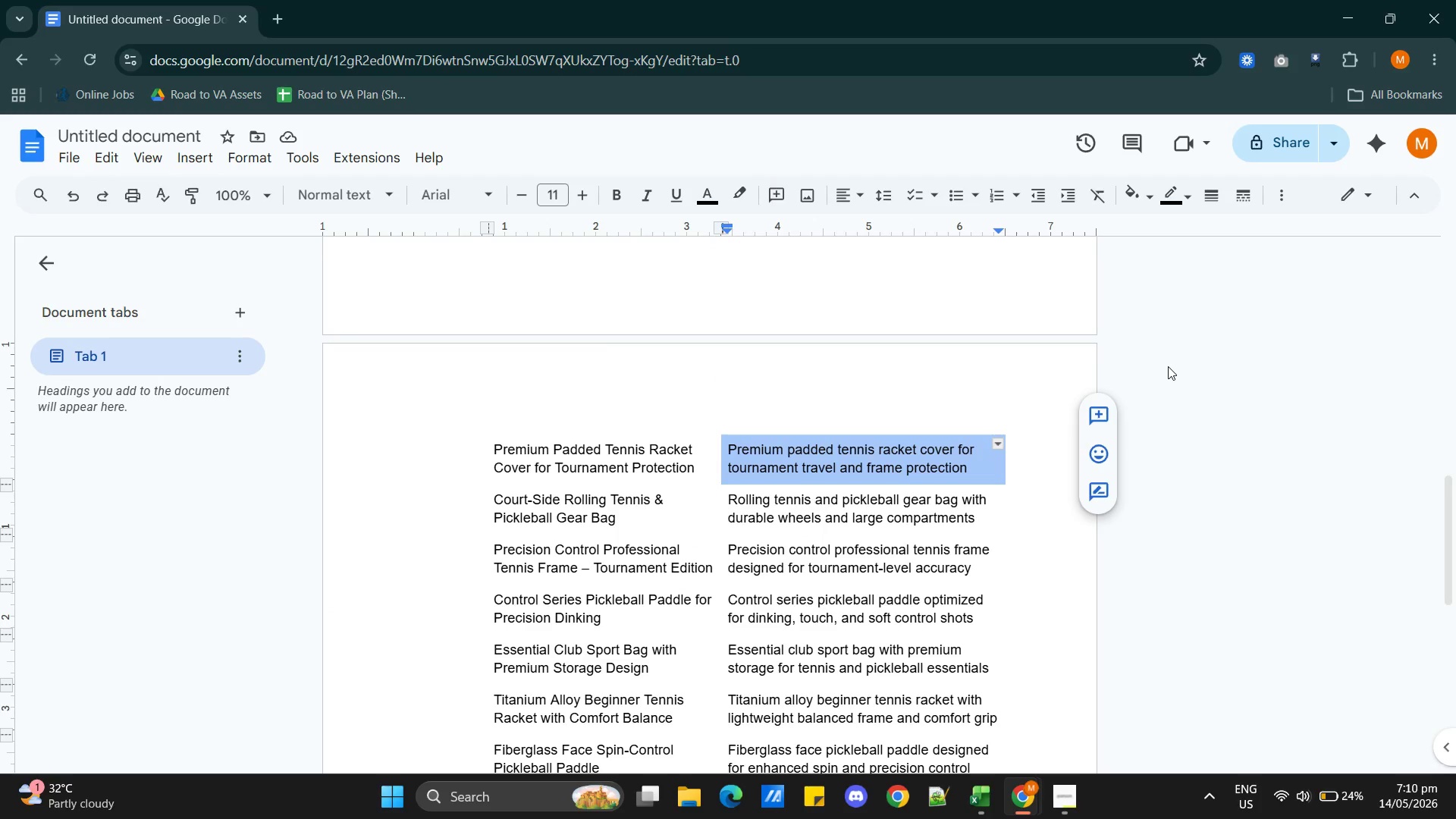 
key(Alt+AltLeft)
 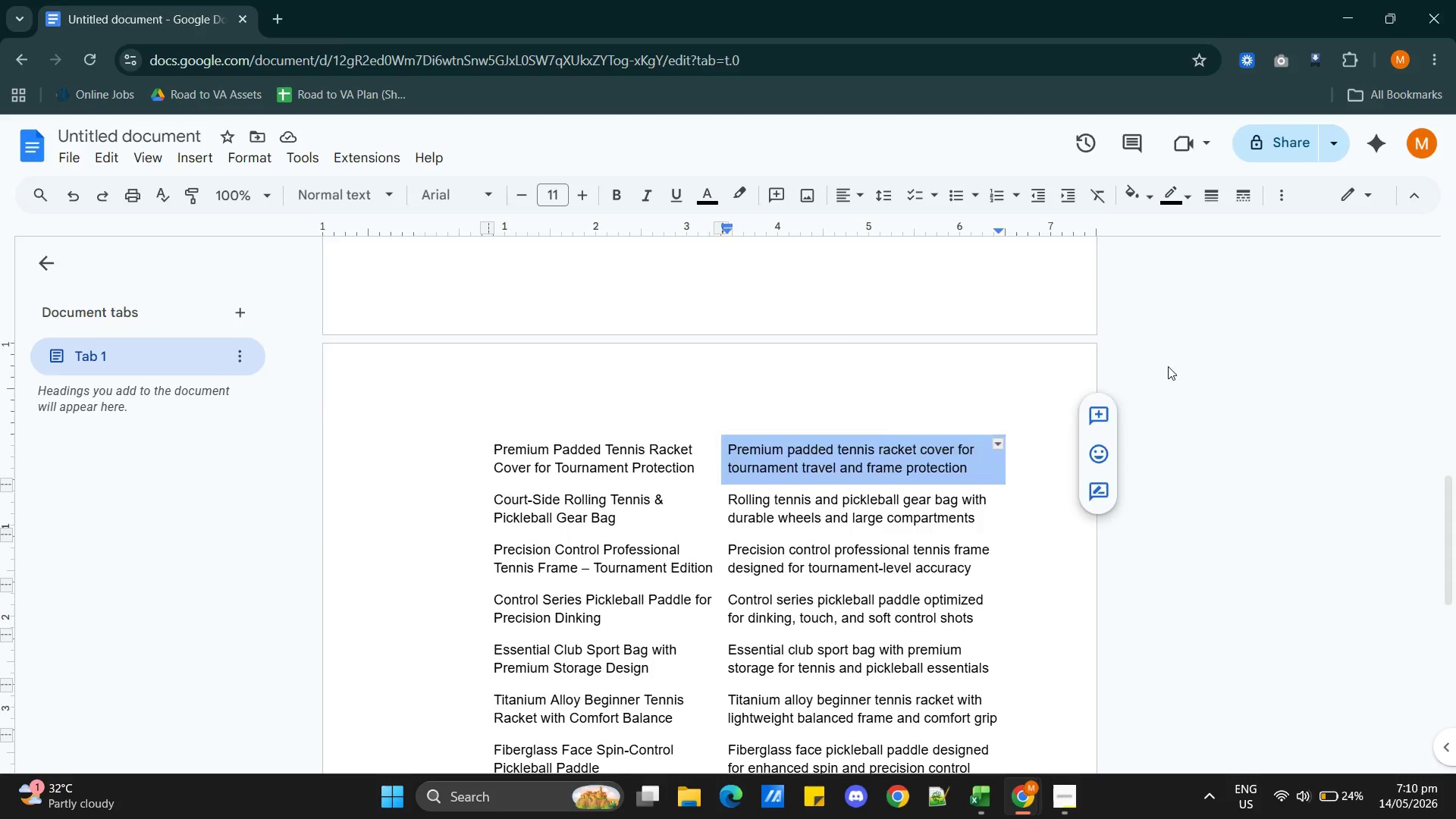 
key(Alt+Tab)
 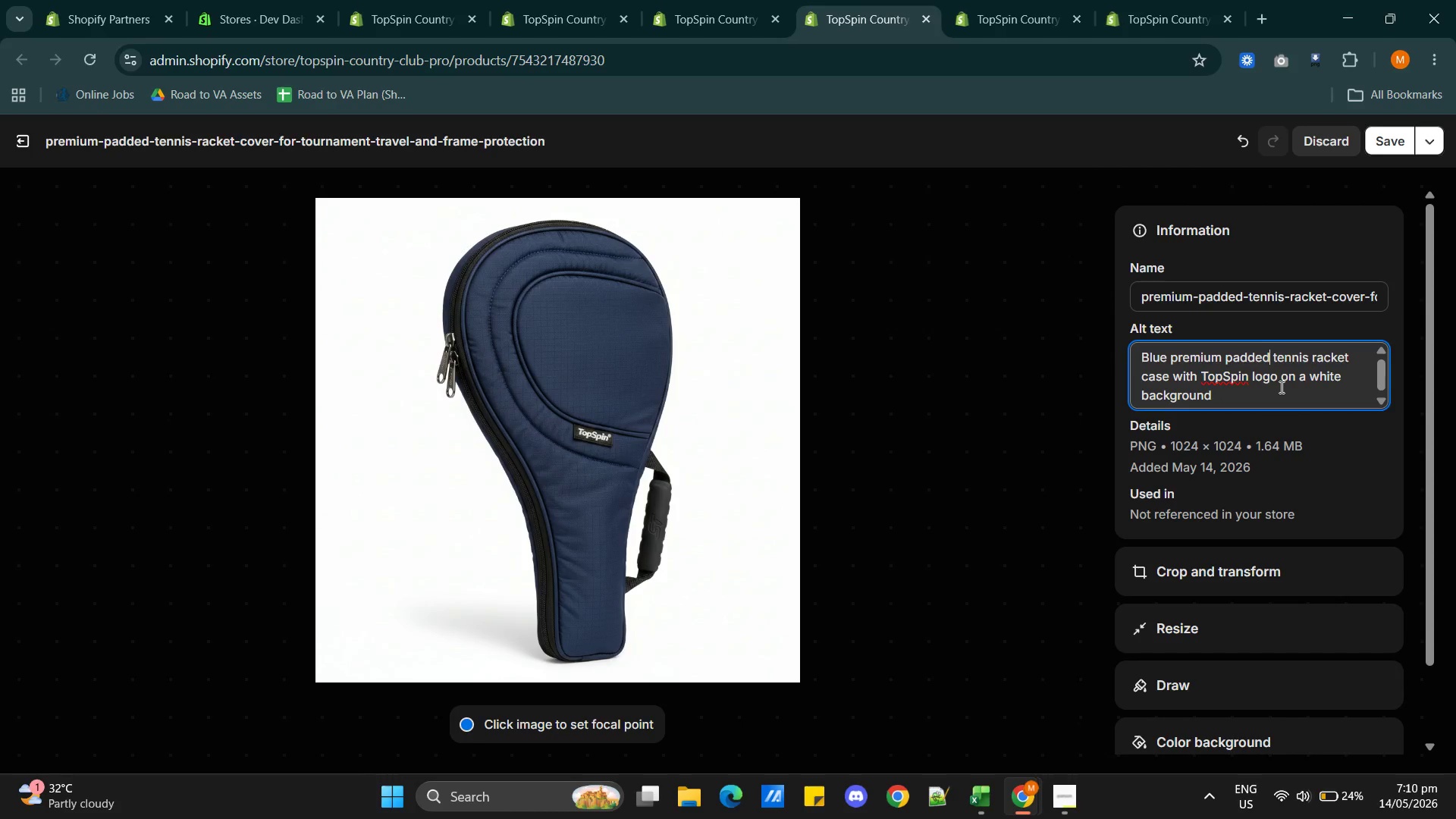 
wait(6.19)
 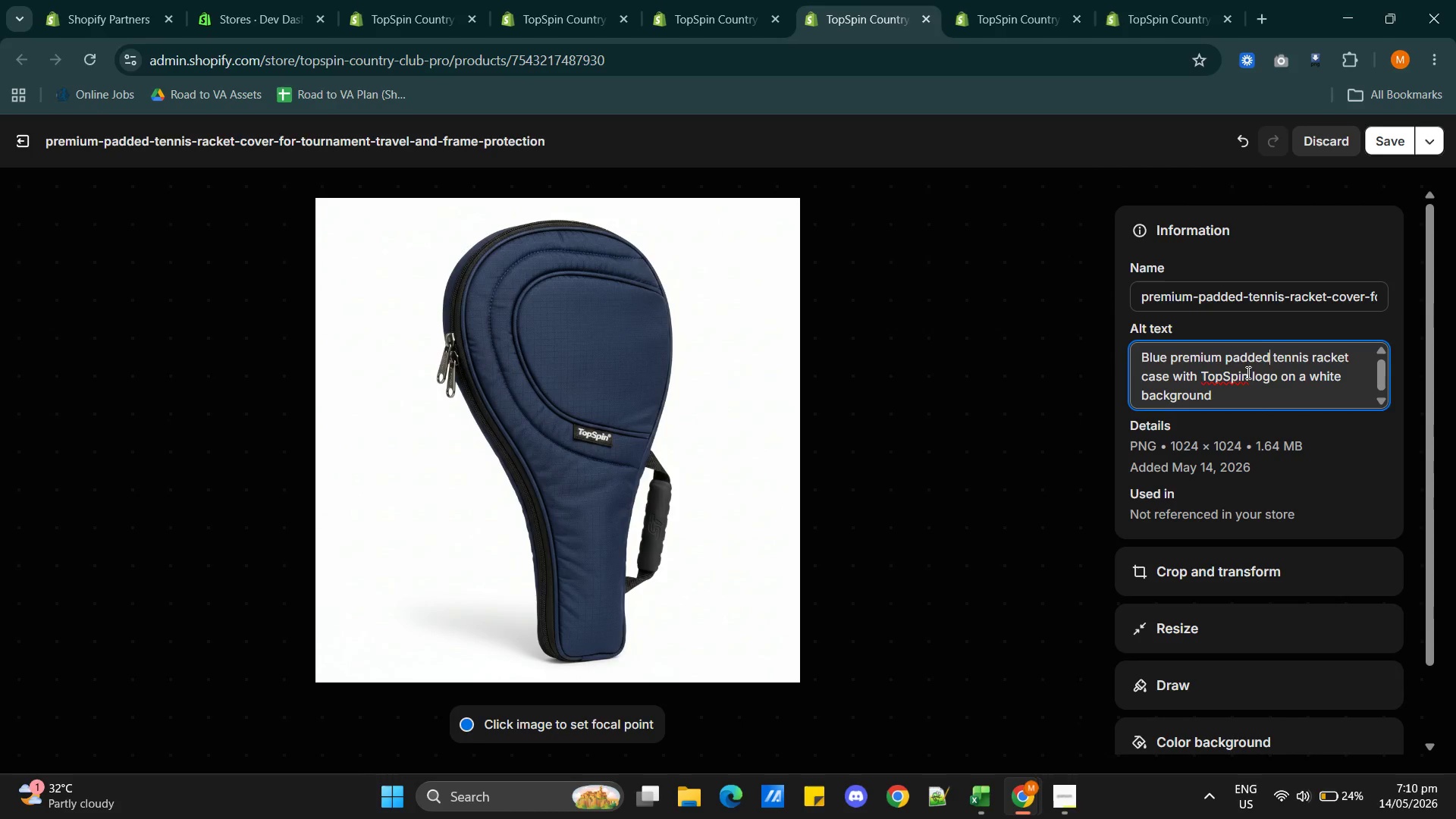 
left_click([1244, 395])
 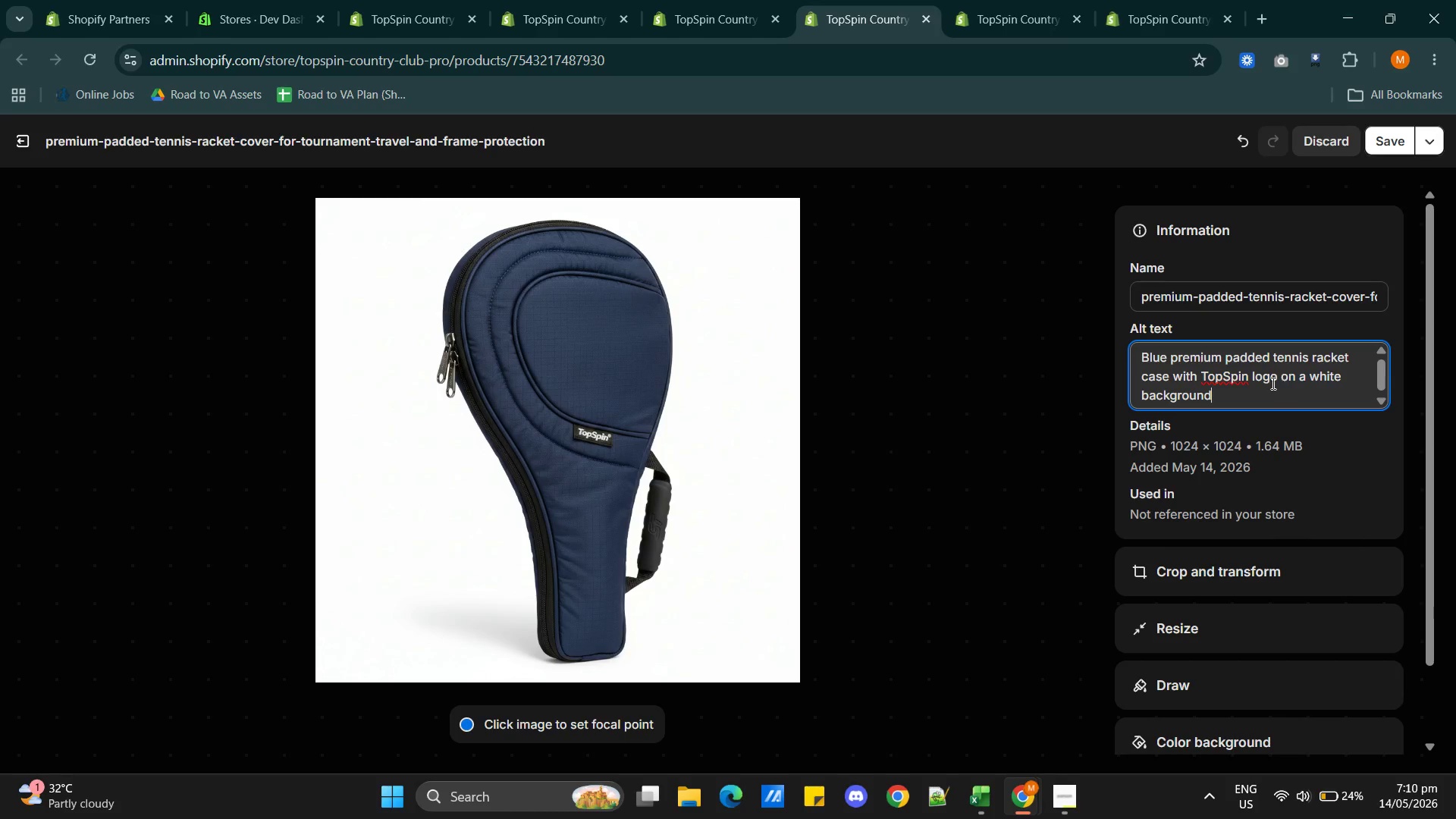 
wait(12.53)
 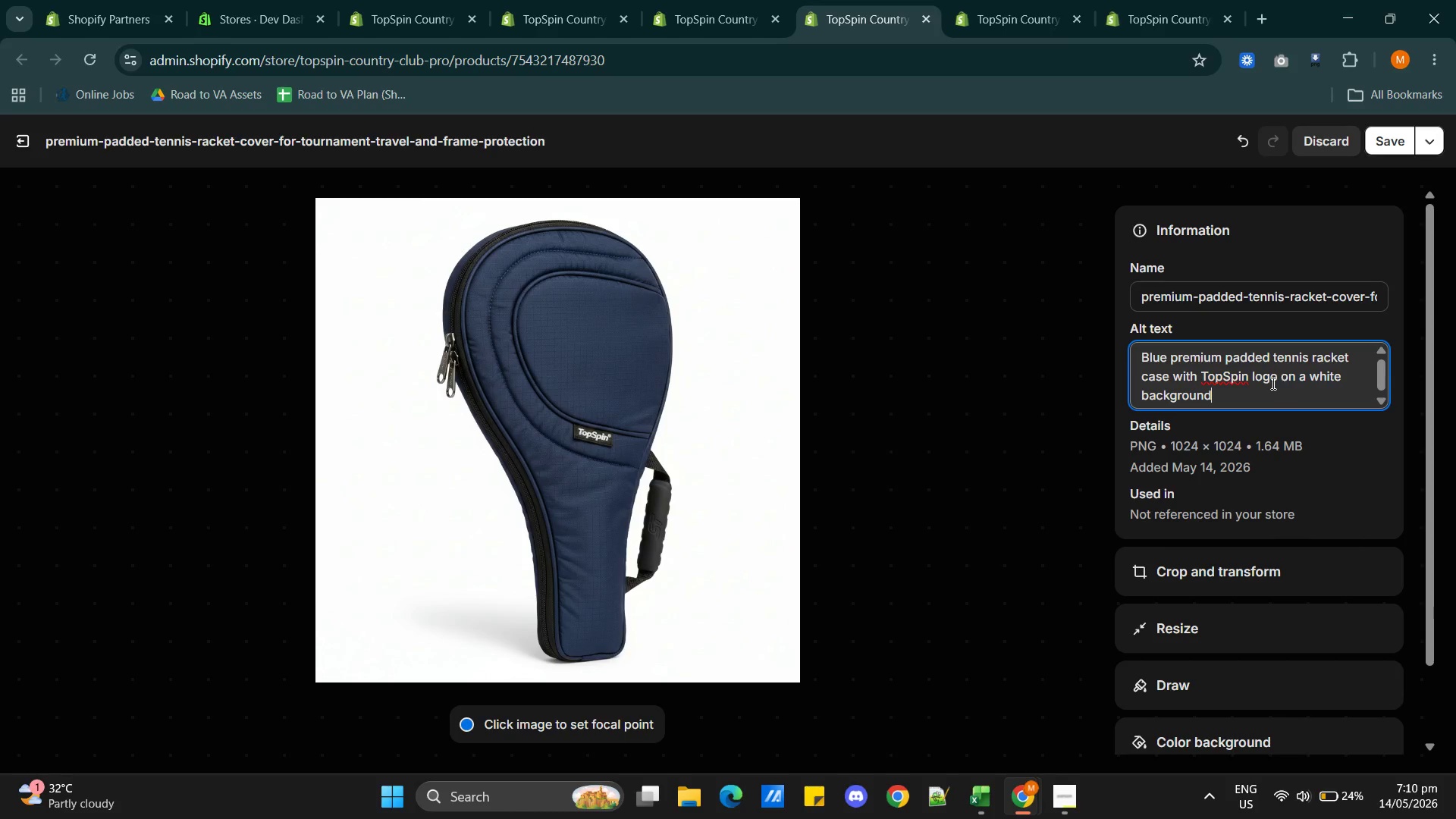 
left_click([1169, 375])
 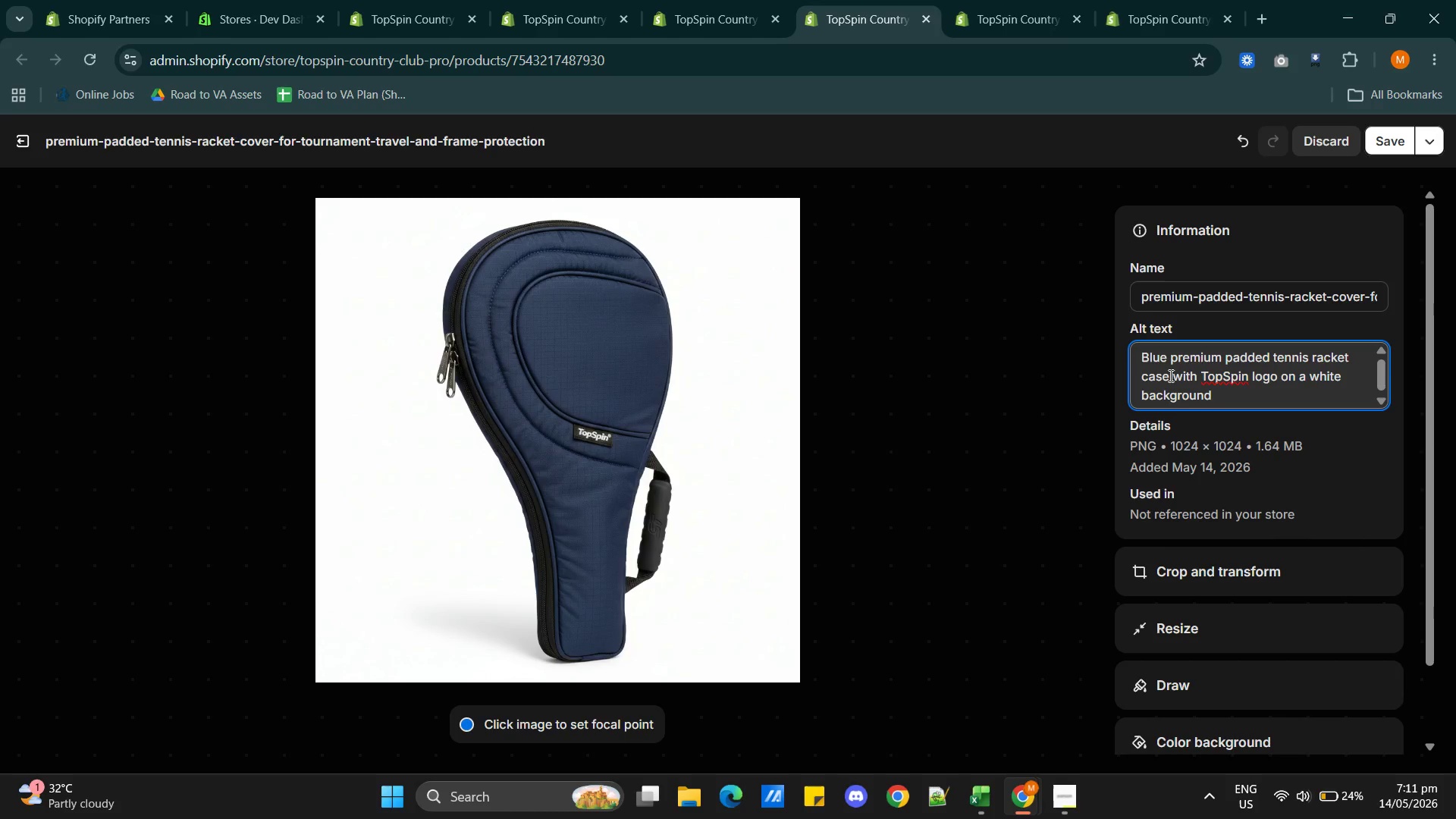 
type(in an)
key(Backspace)
key(Backspace)
key(Backspace)
 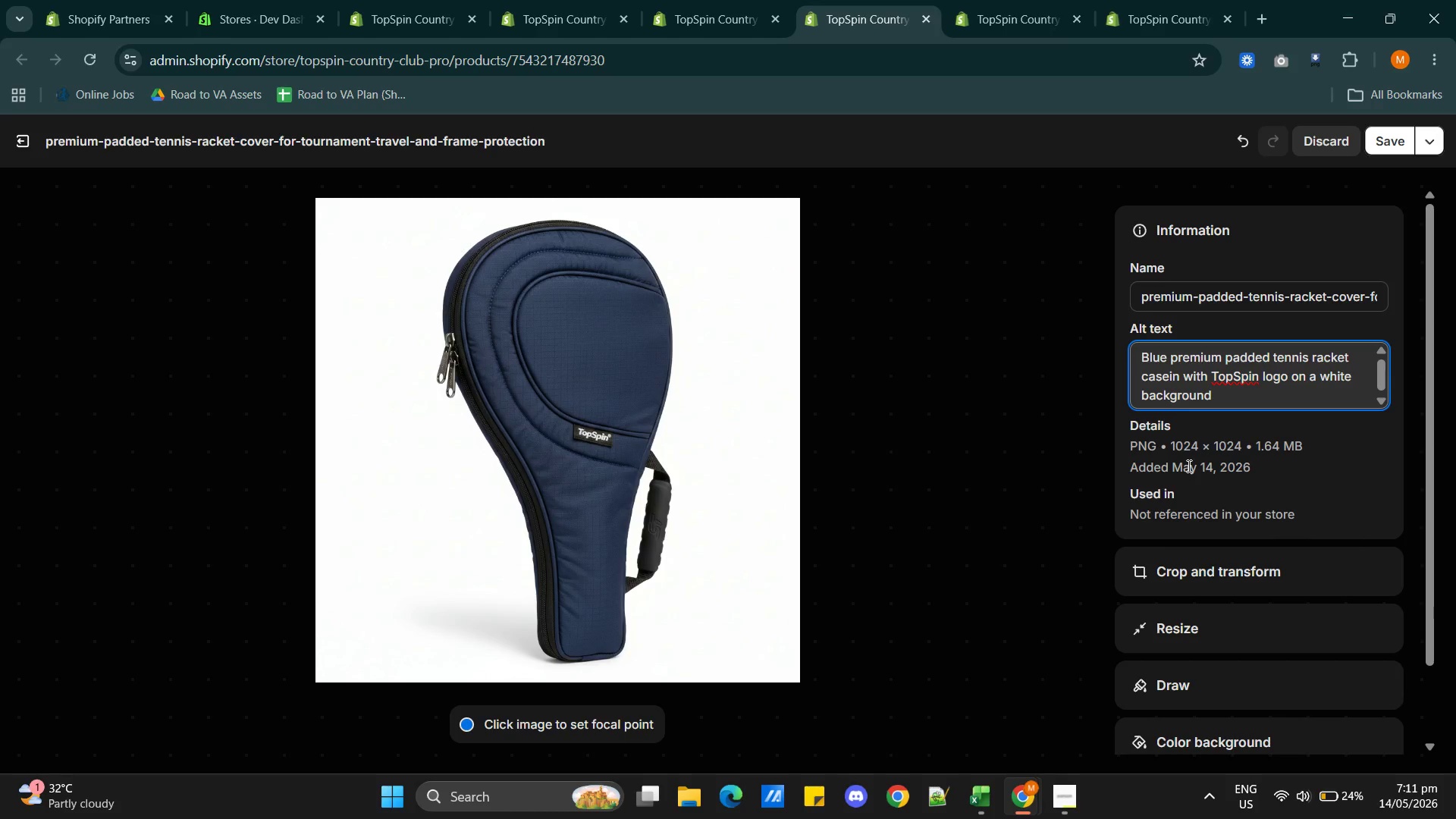 
key(Backspace)
key(Backspace)
type( in an upright position)
 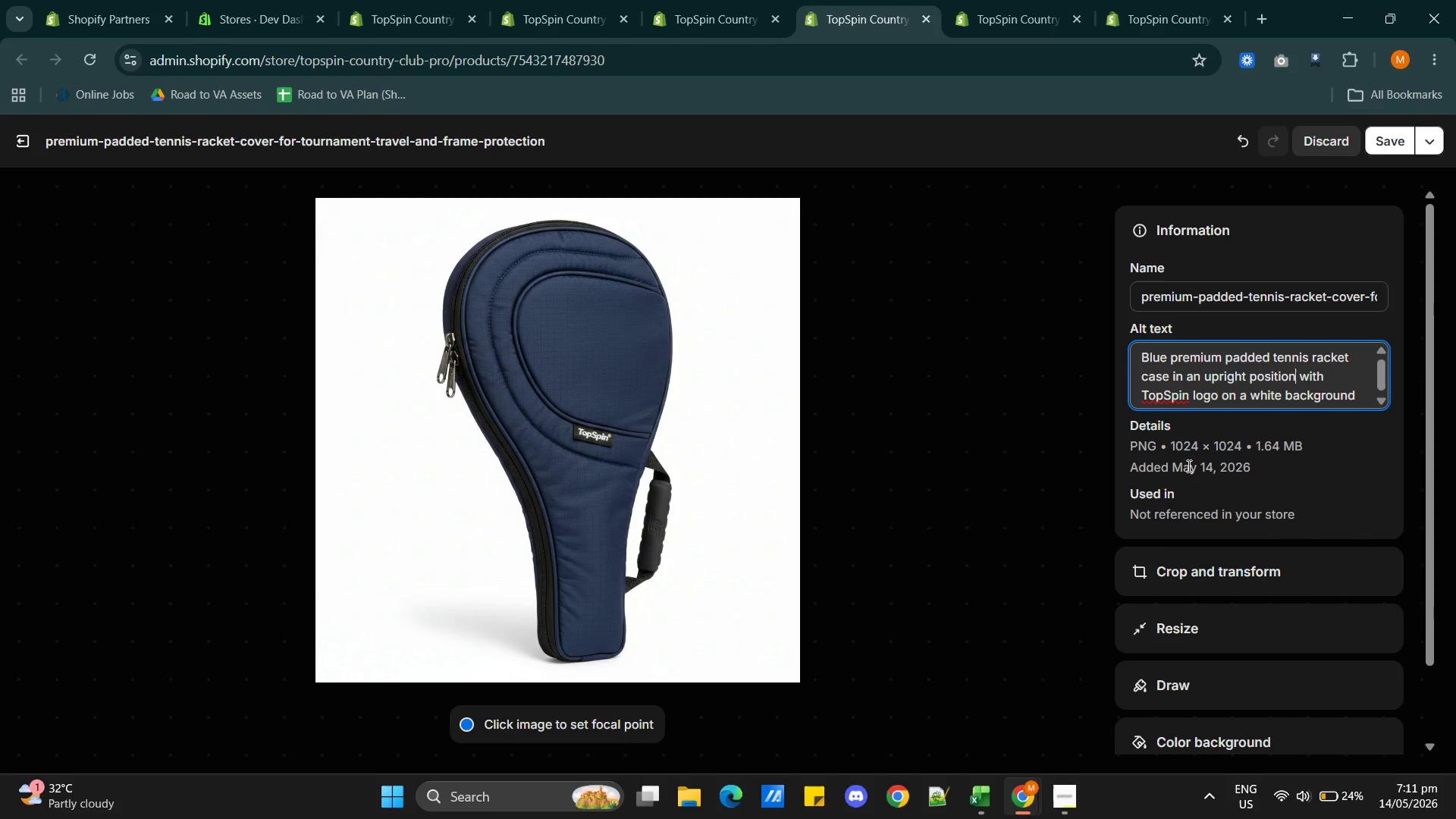 
wait(10.27)
 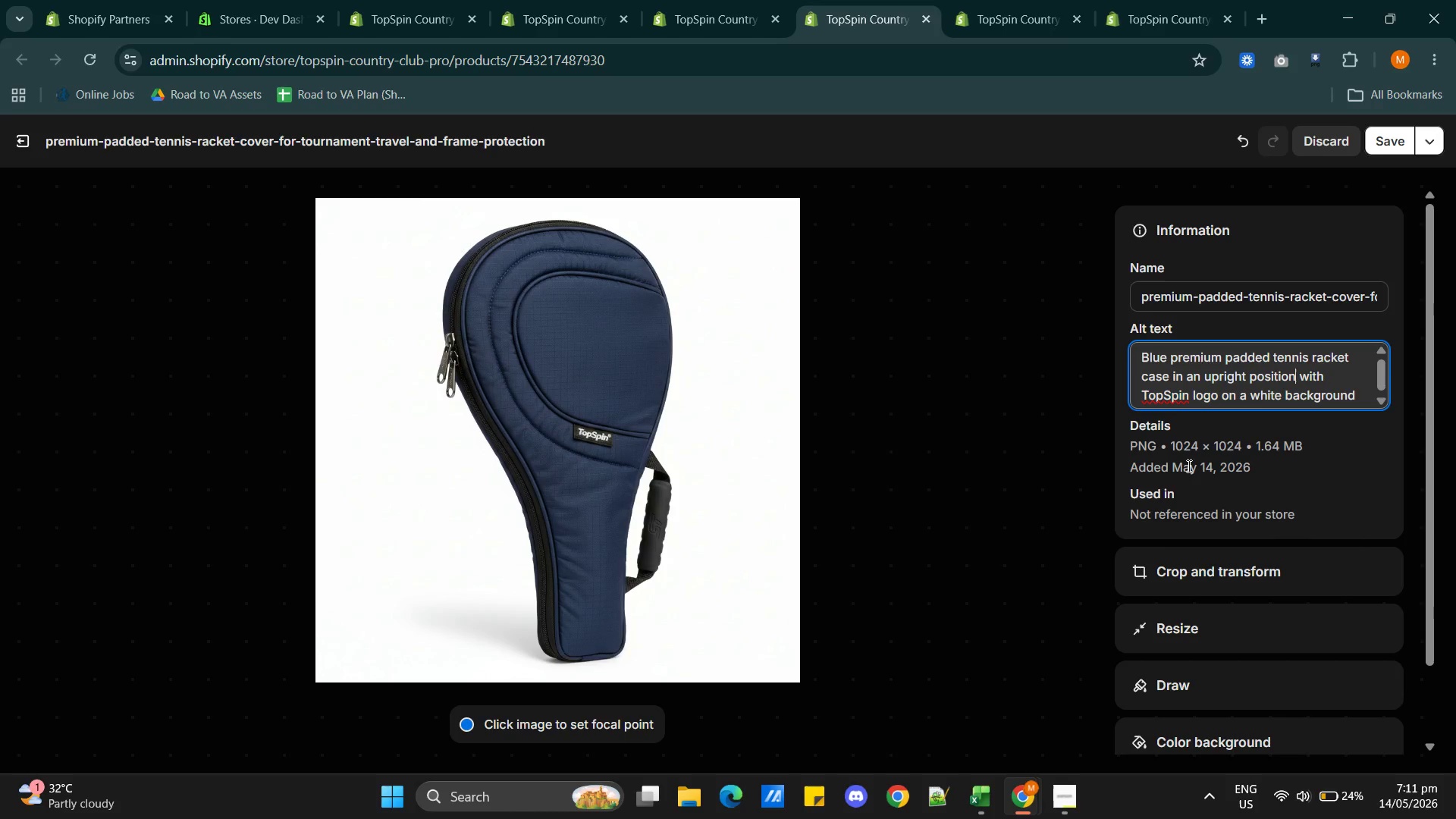 
left_click([1388, 142])
 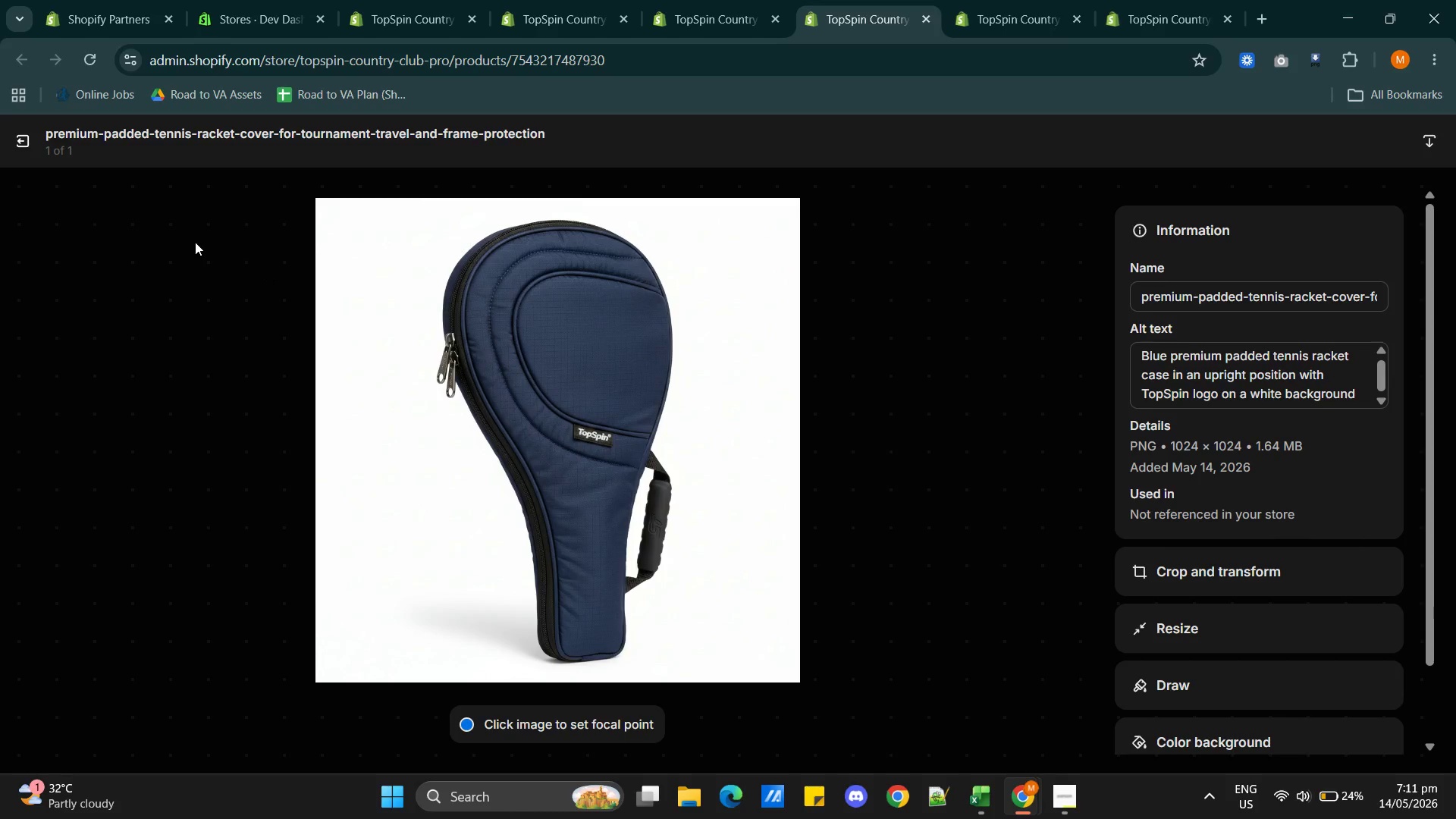 
left_click([21, 143])
 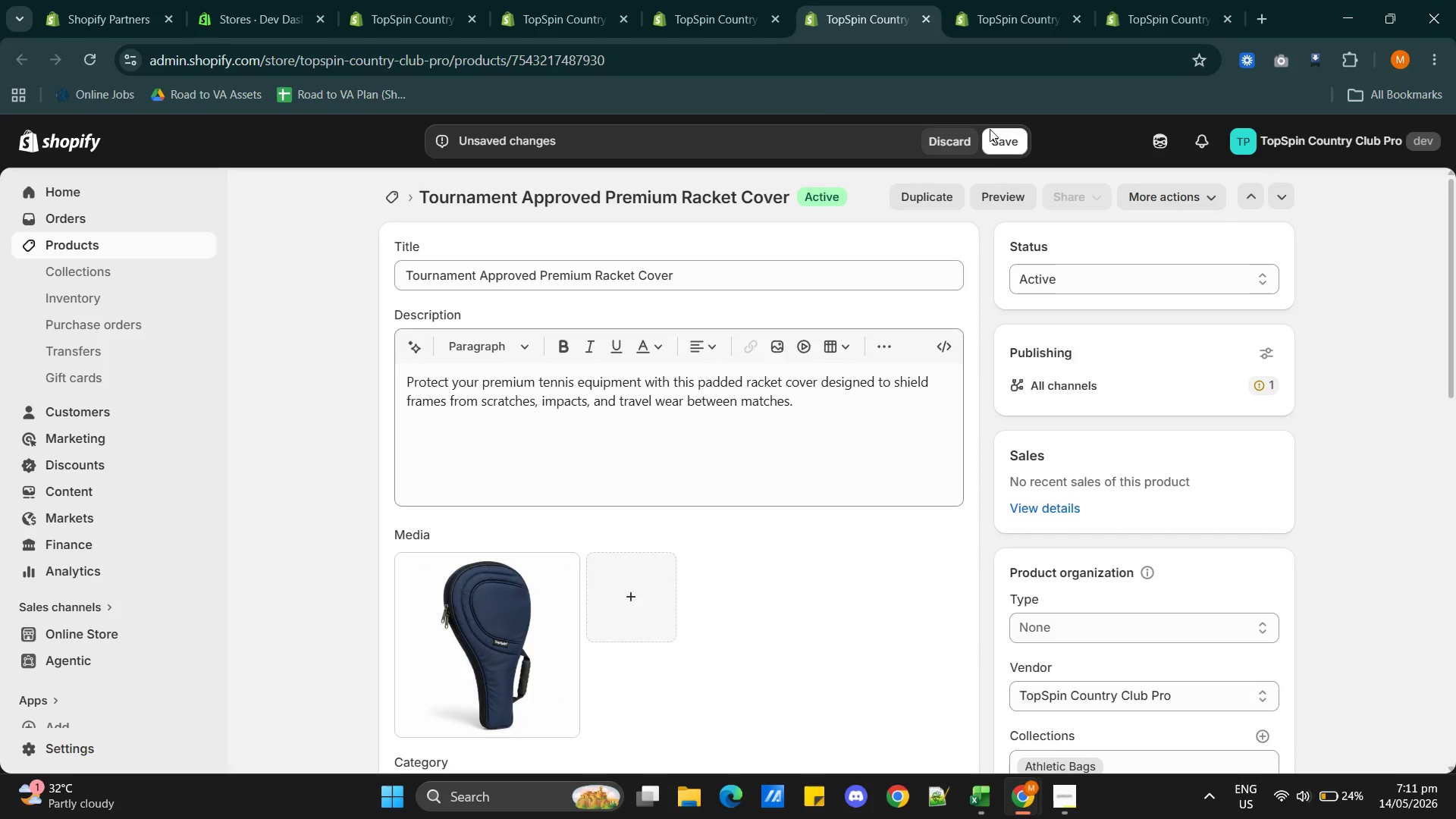 
left_click([995, 134])
 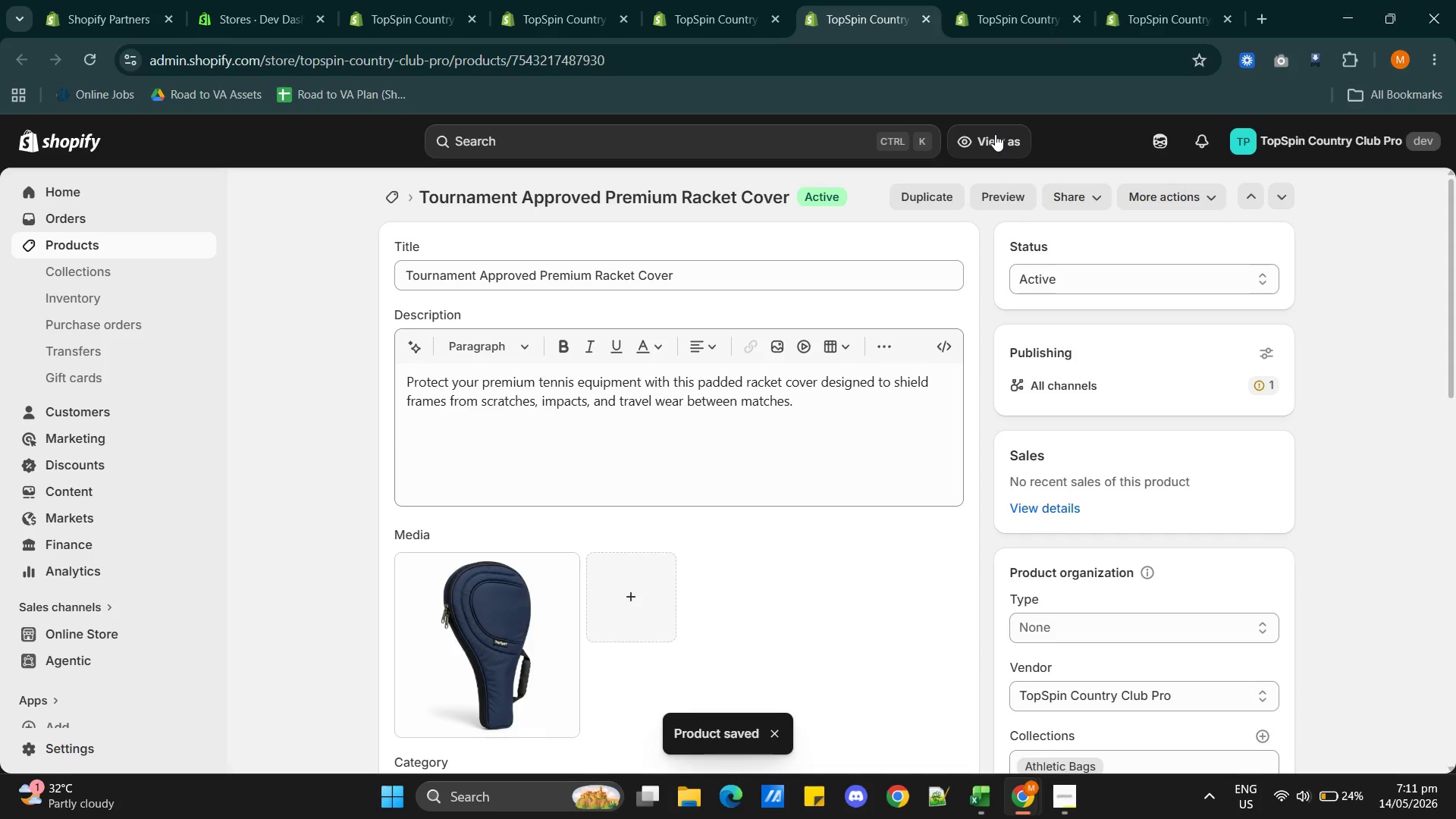 
wait(5.81)
 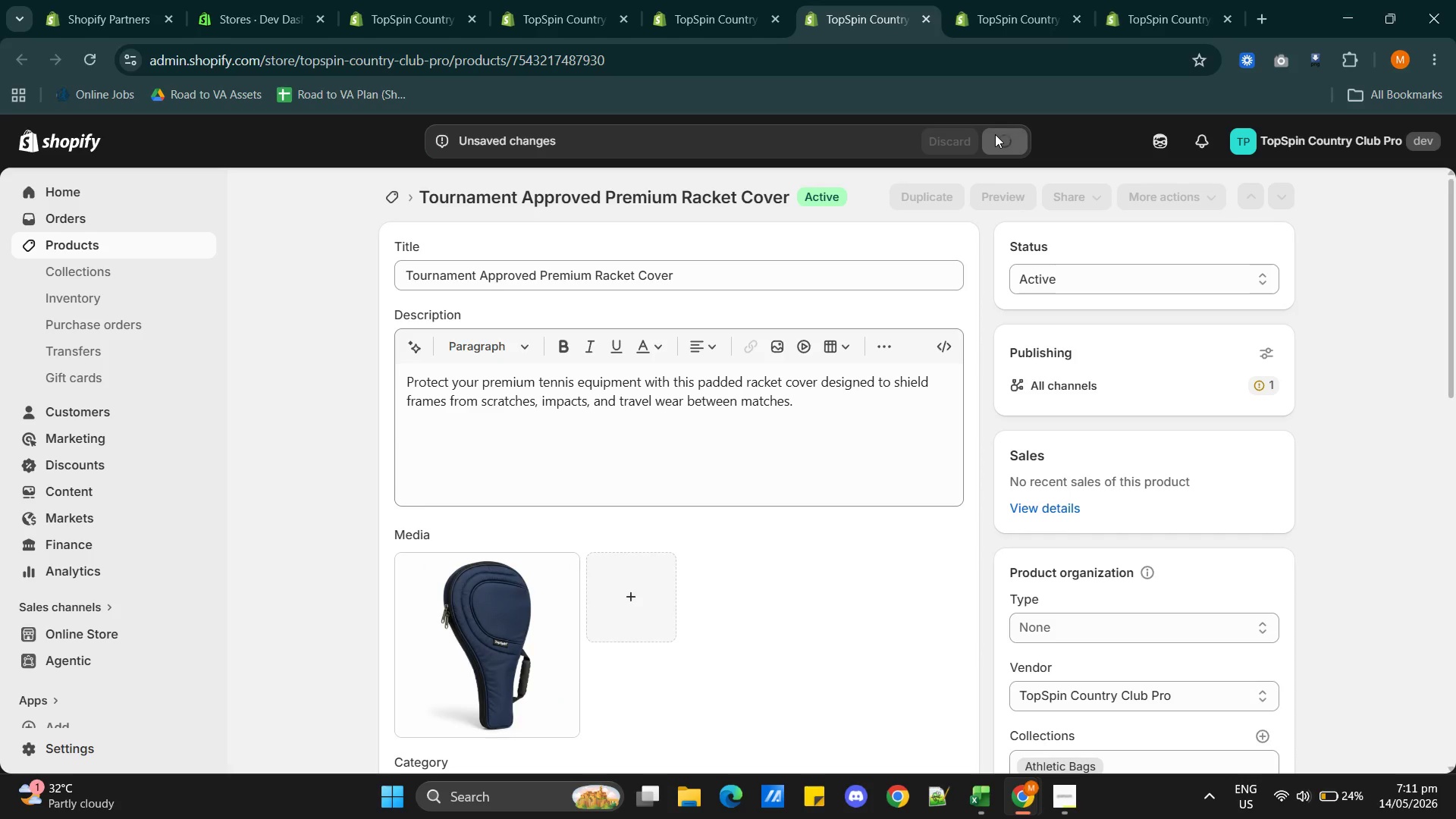 
left_click([1015, 10])
 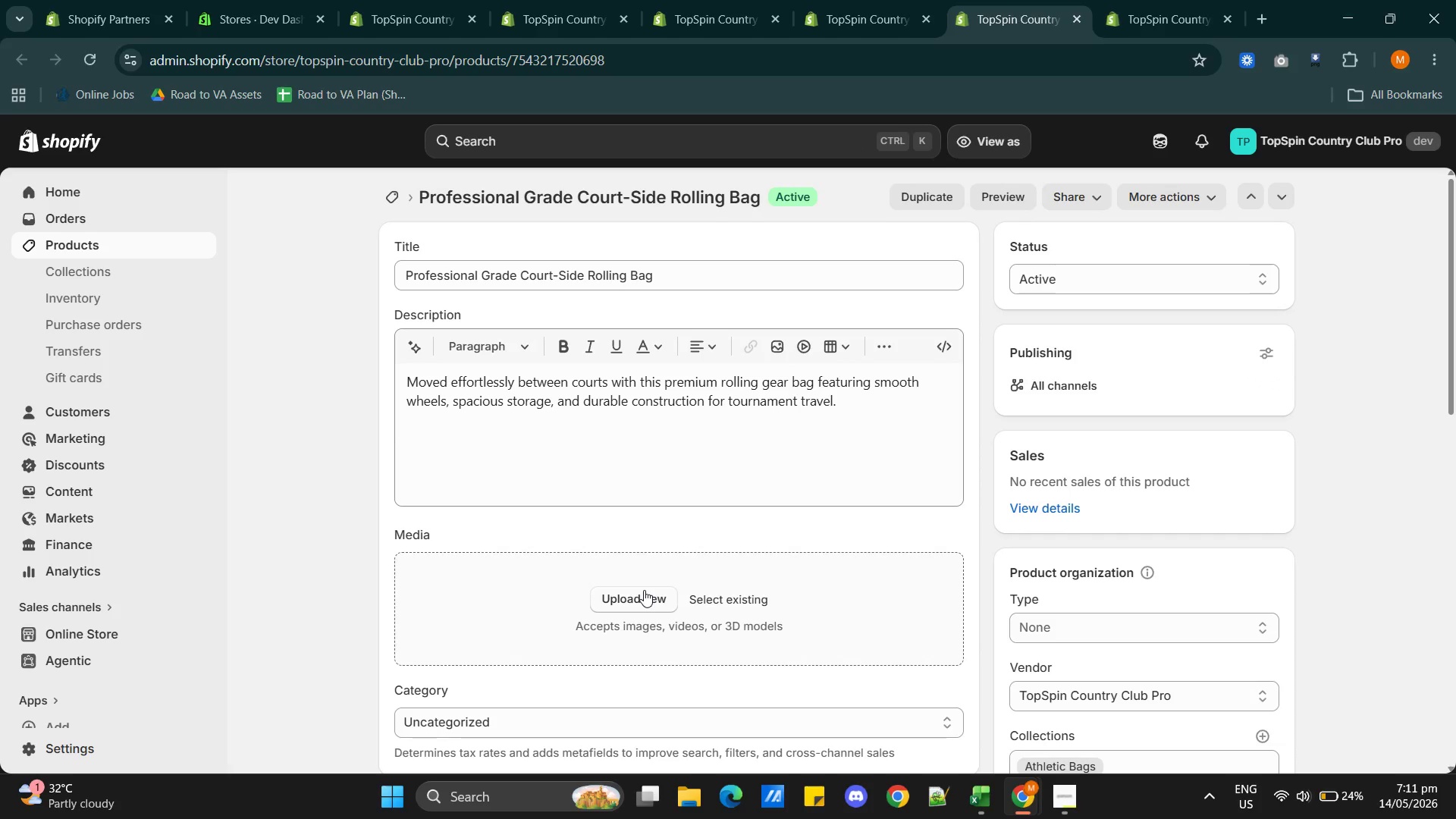 
key(Alt+AltLeft)
 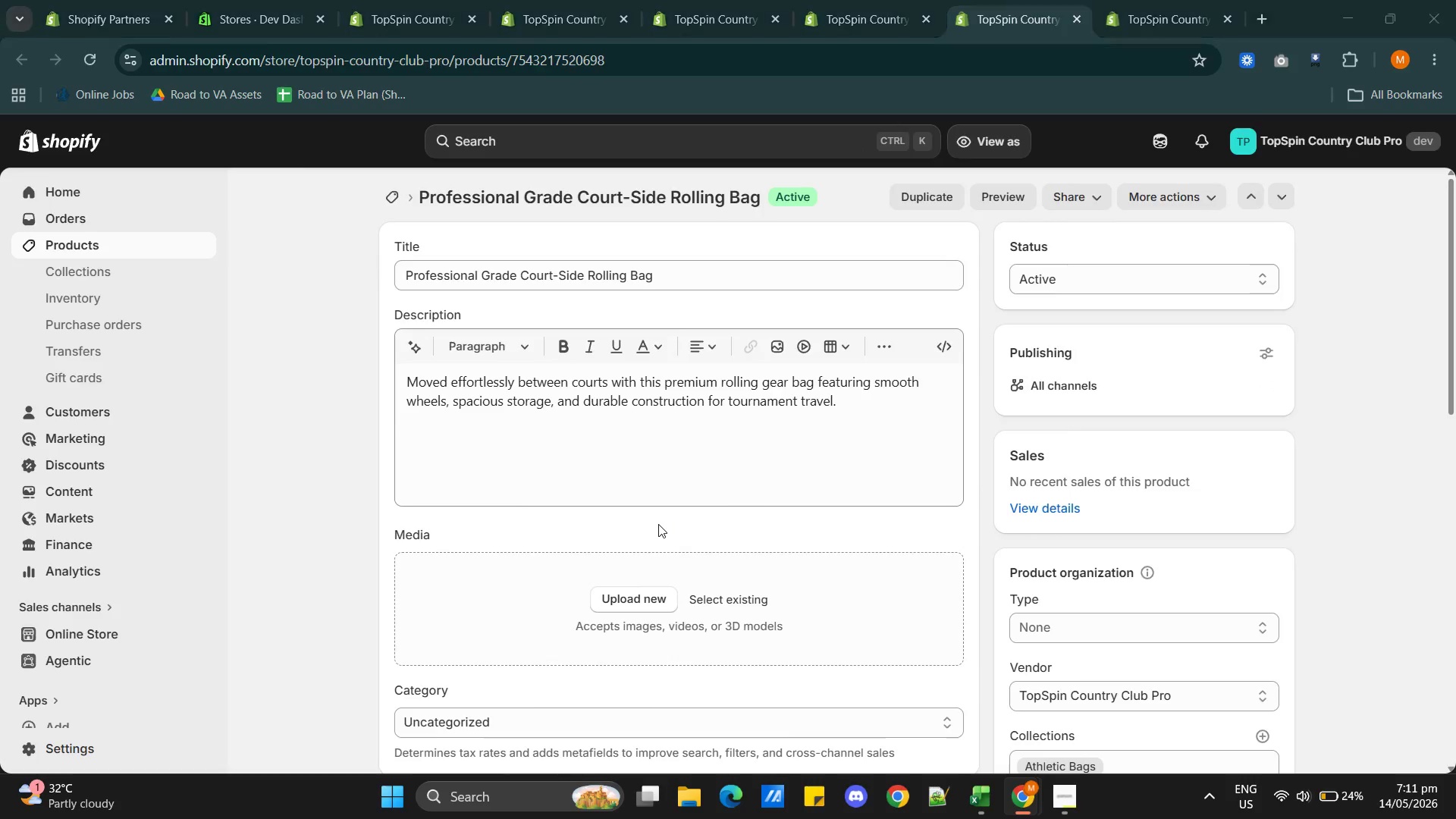 
key(Alt+Tab)
 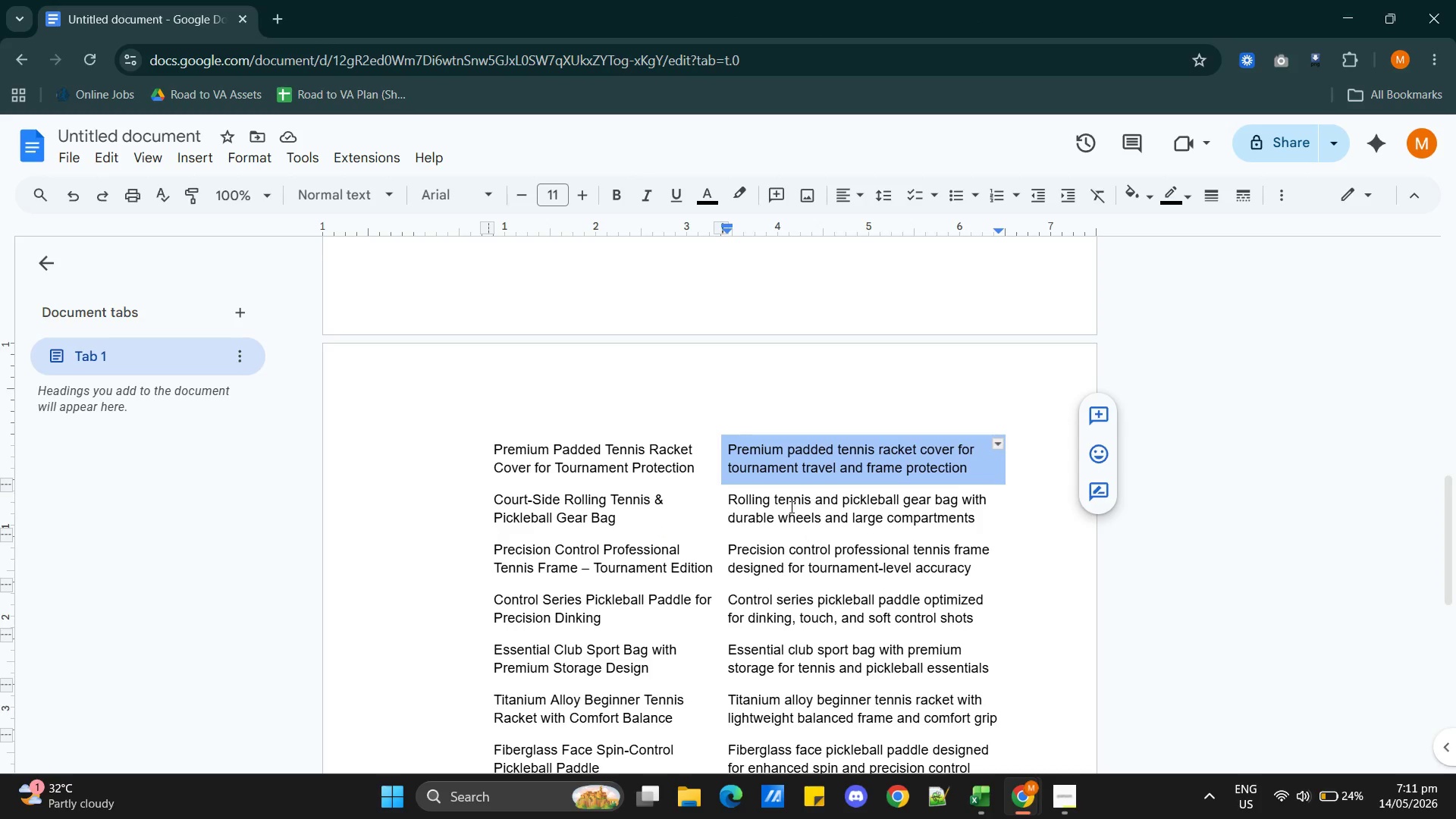 
double_click([790, 507])
 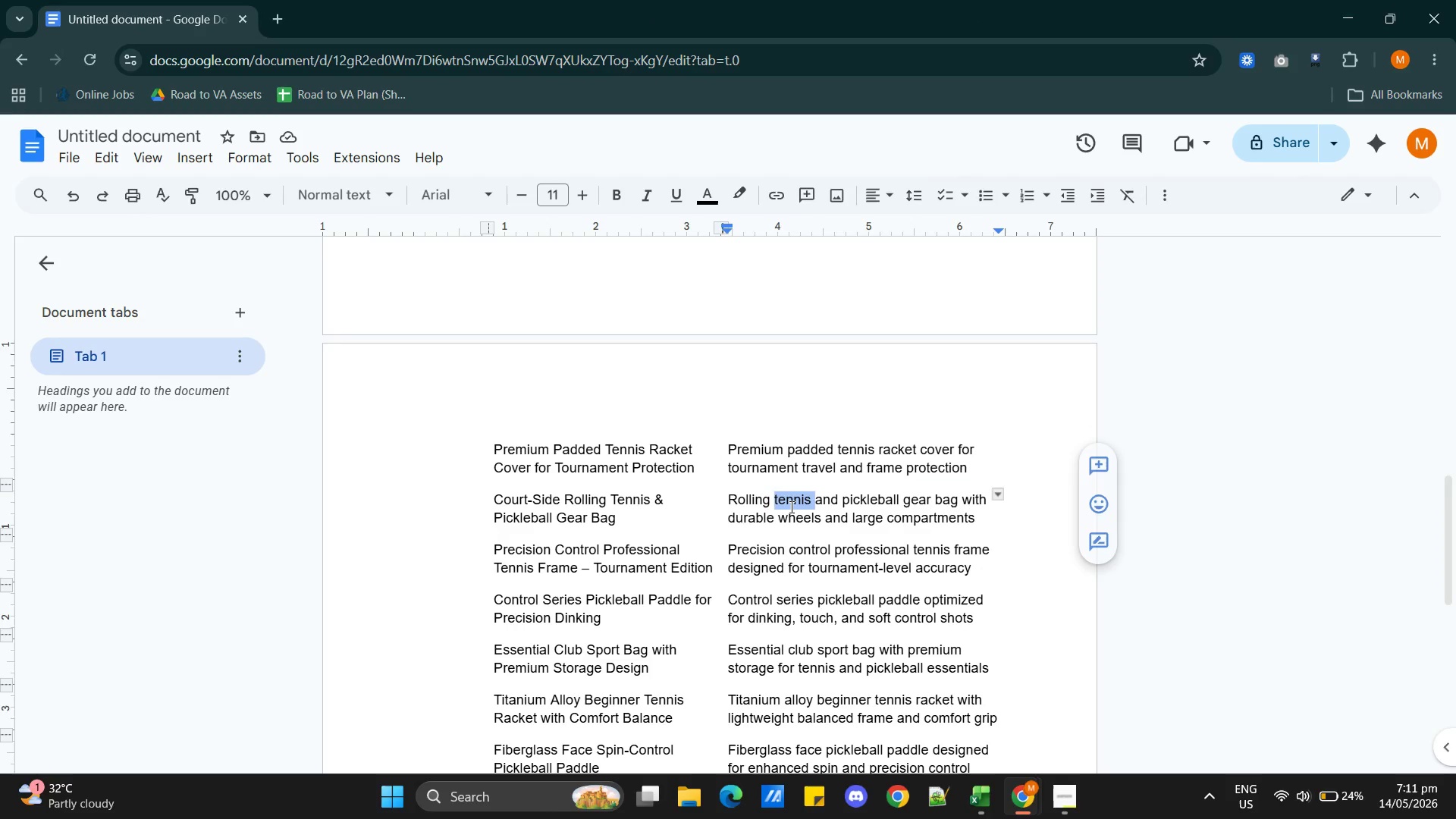 
triple_click([790, 507])
 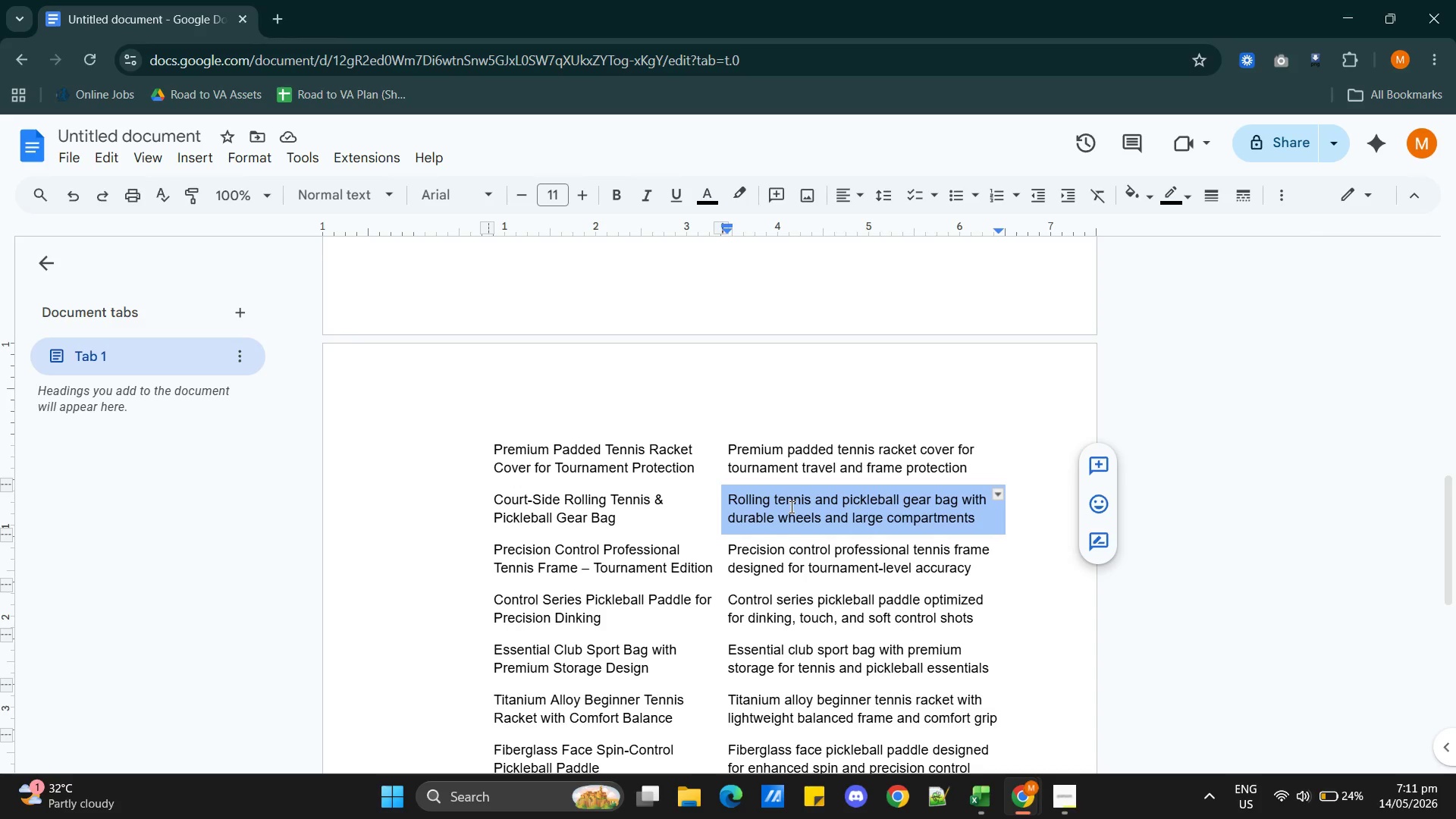 
key(Control+C)
 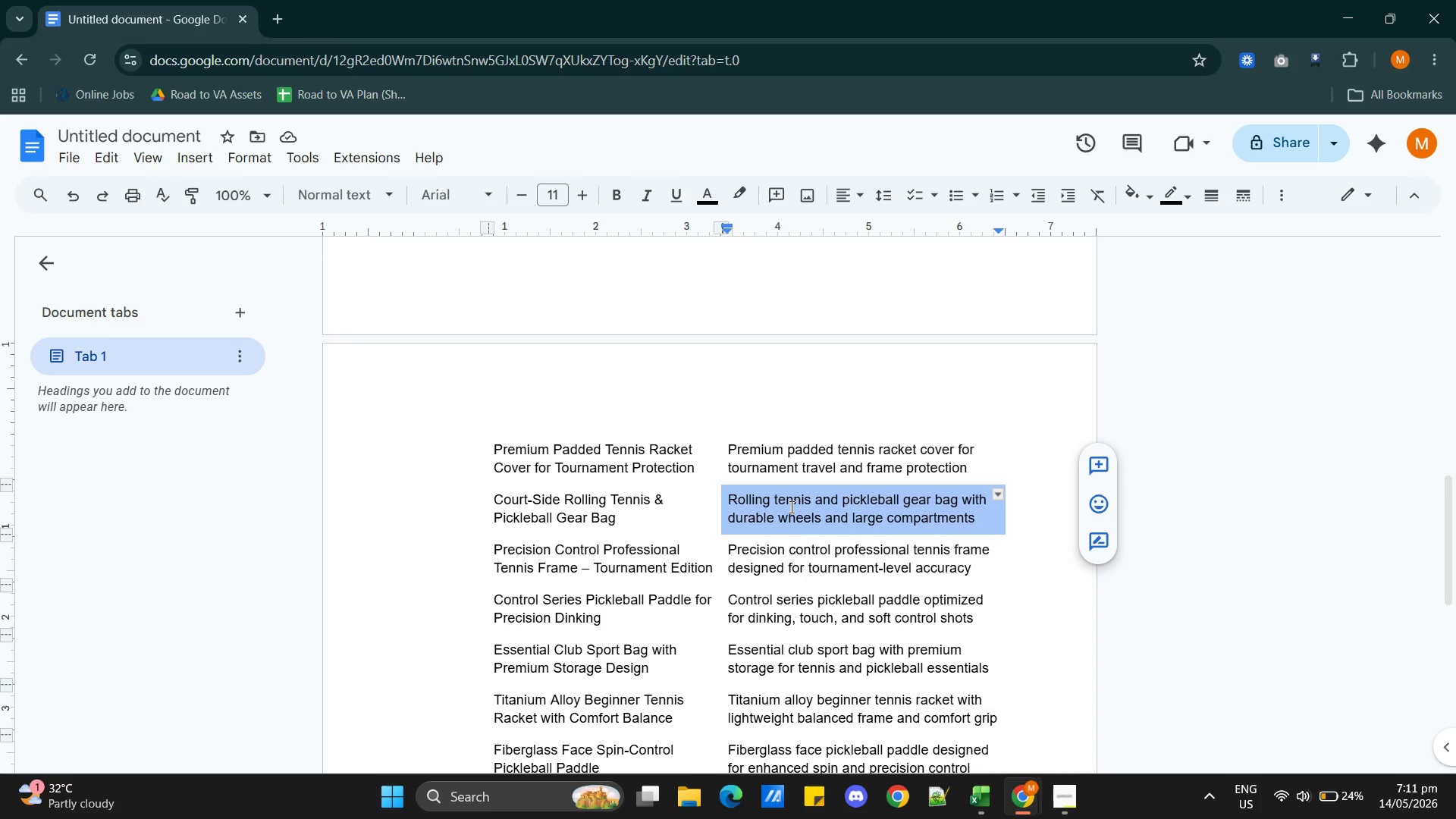 
key(Alt+AltLeft)
 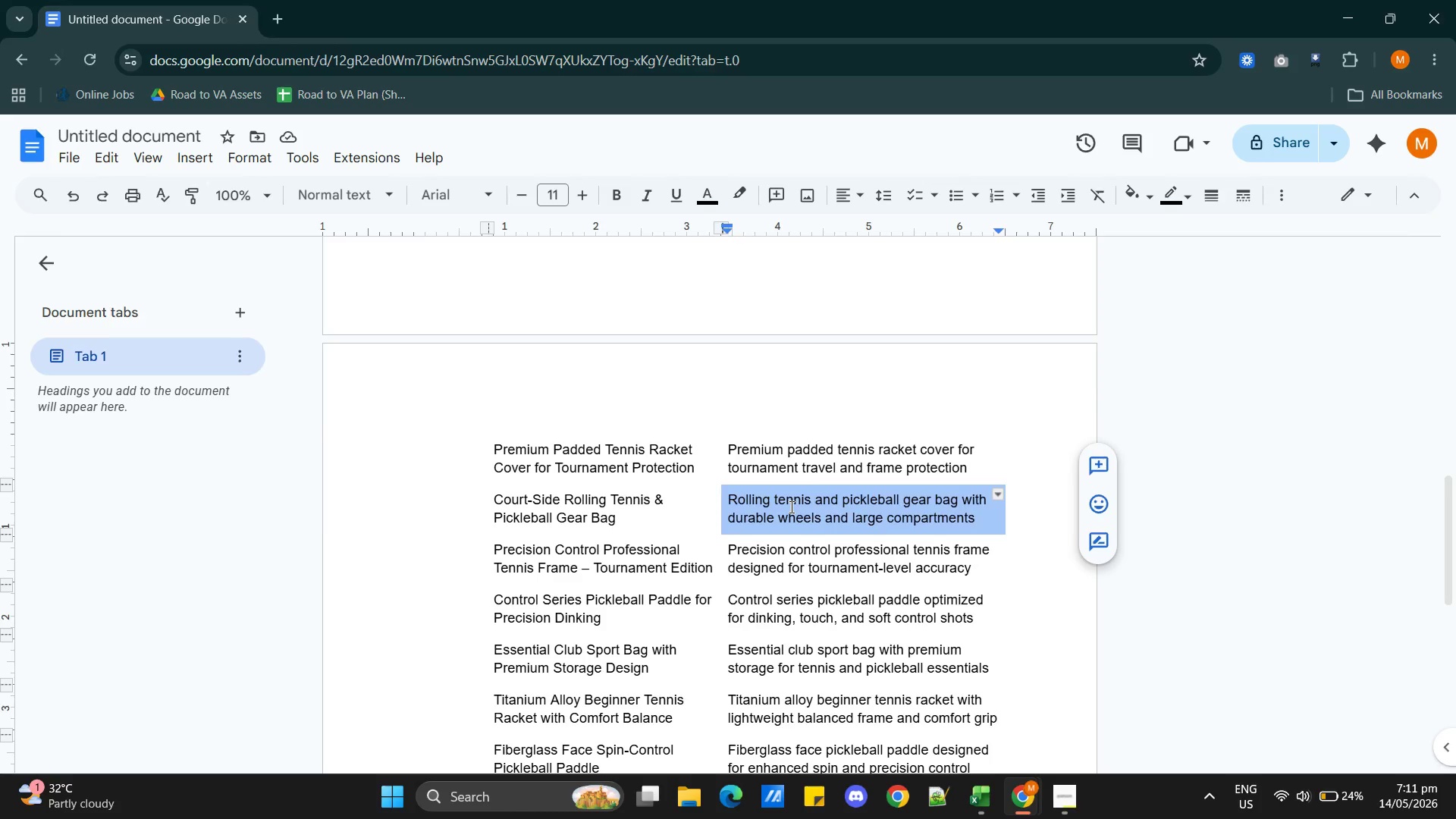 
key(Alt+Tab)
 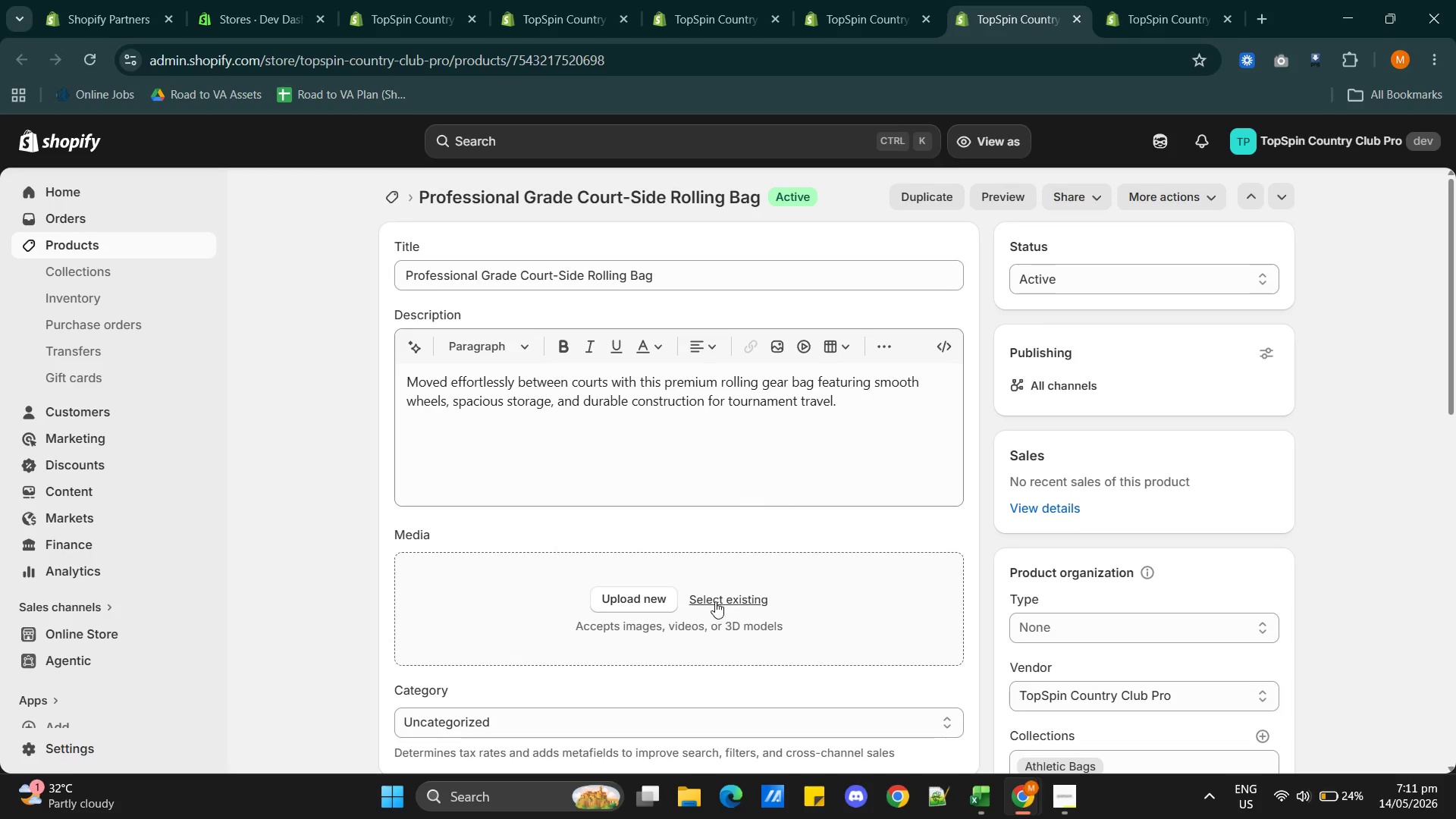 
left_click([724, 594])
 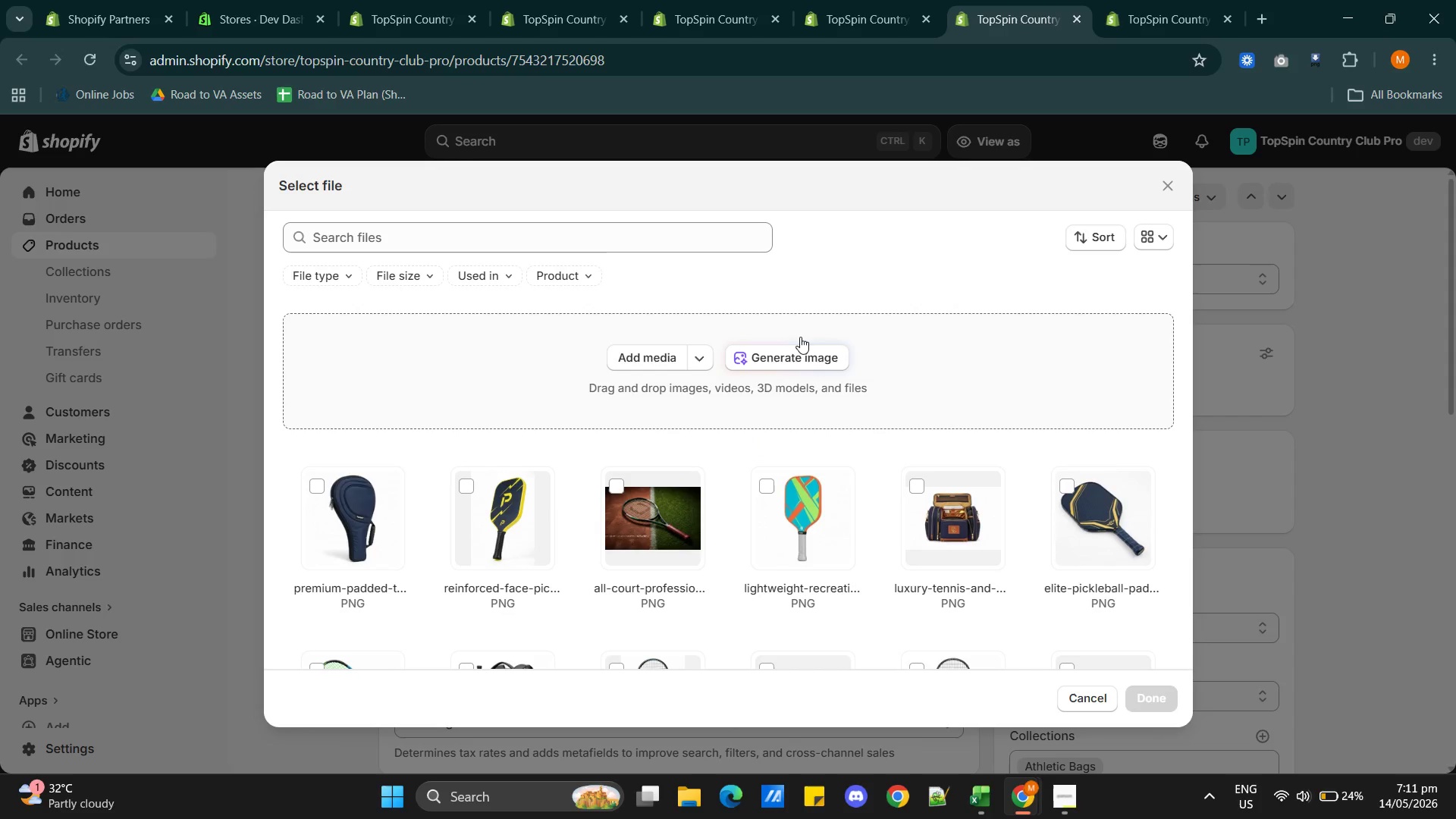 
left_click([795, 356])
 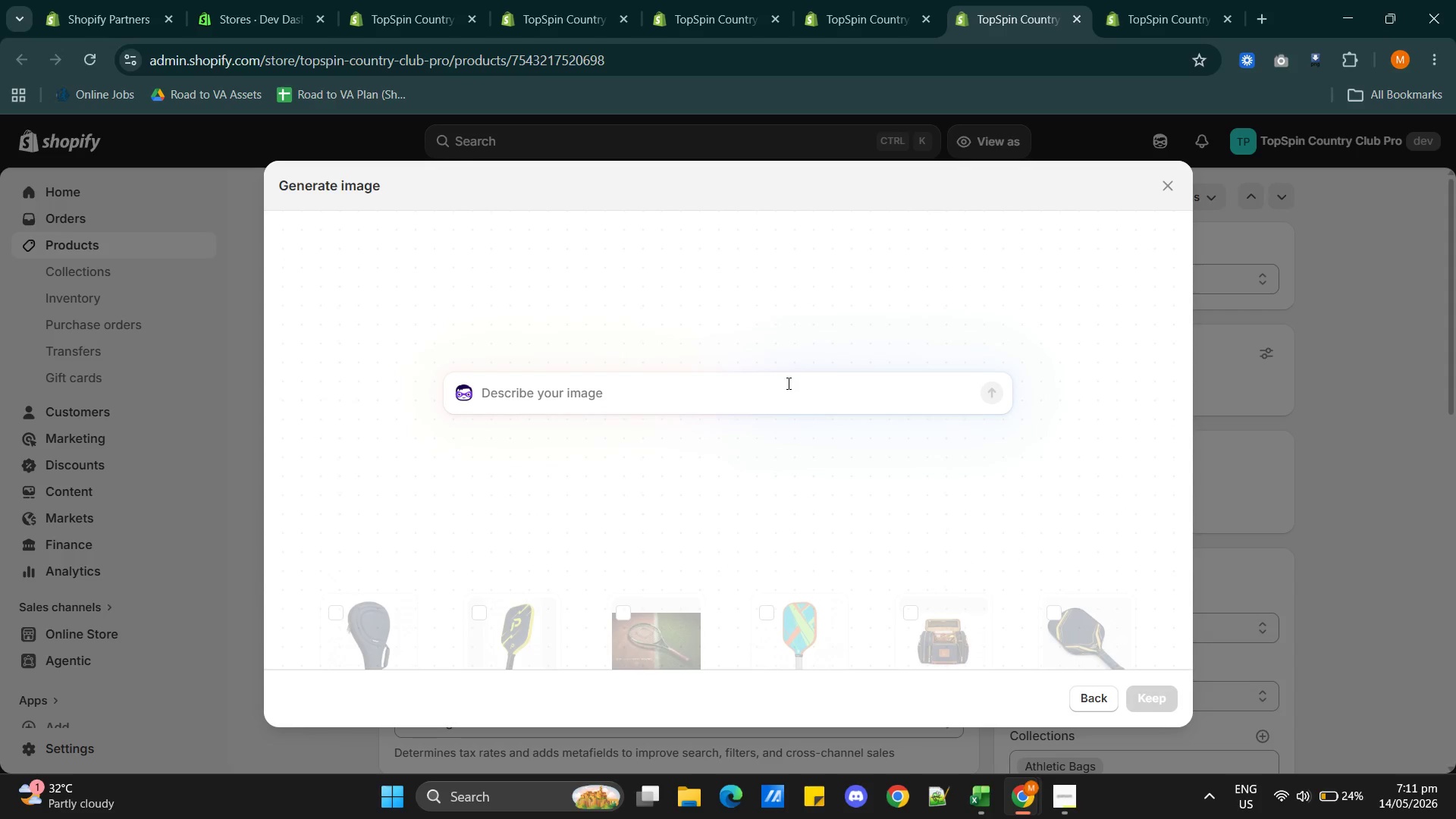 
left_click([784, 388])
 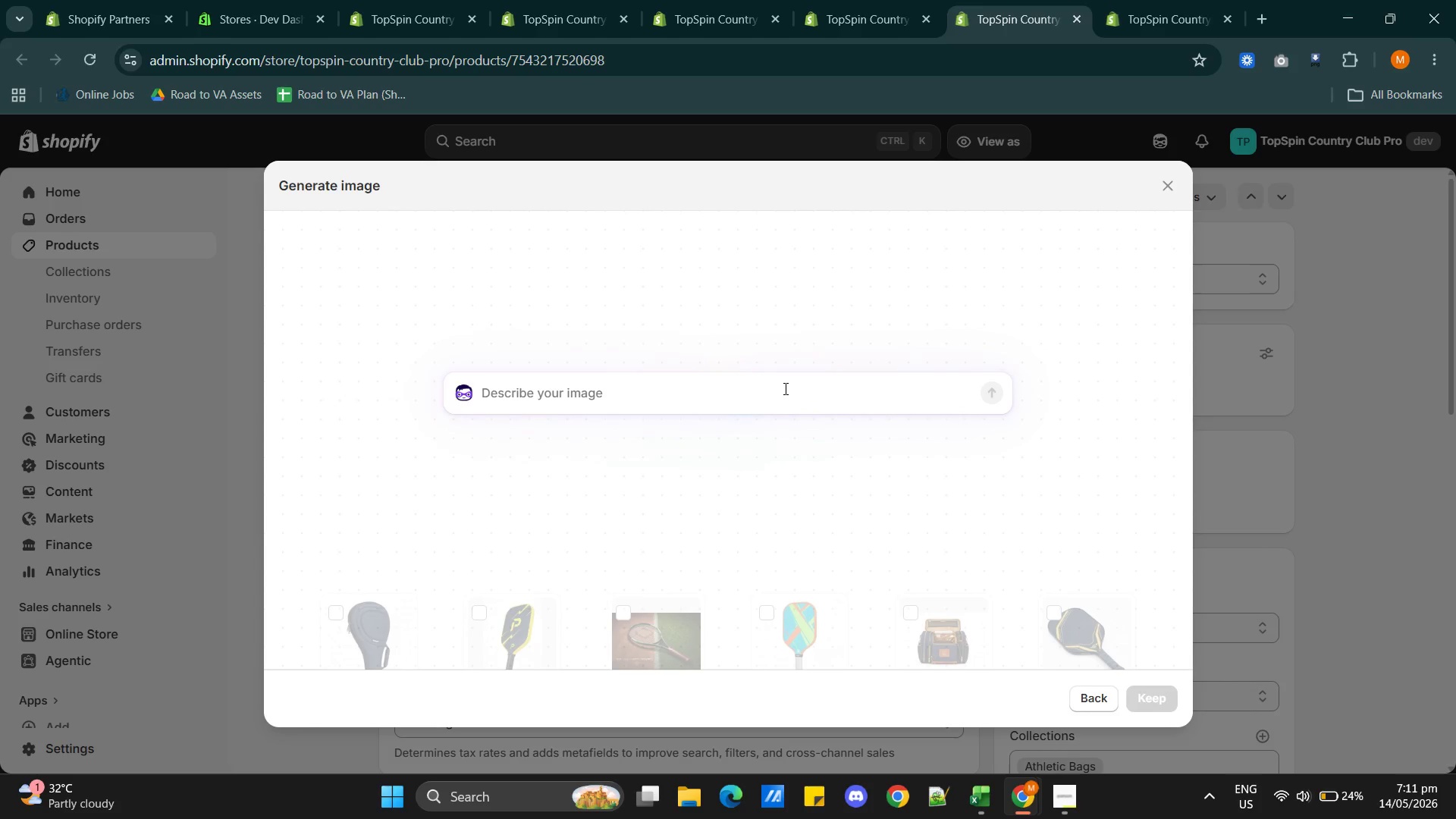 
key(Control+V)
 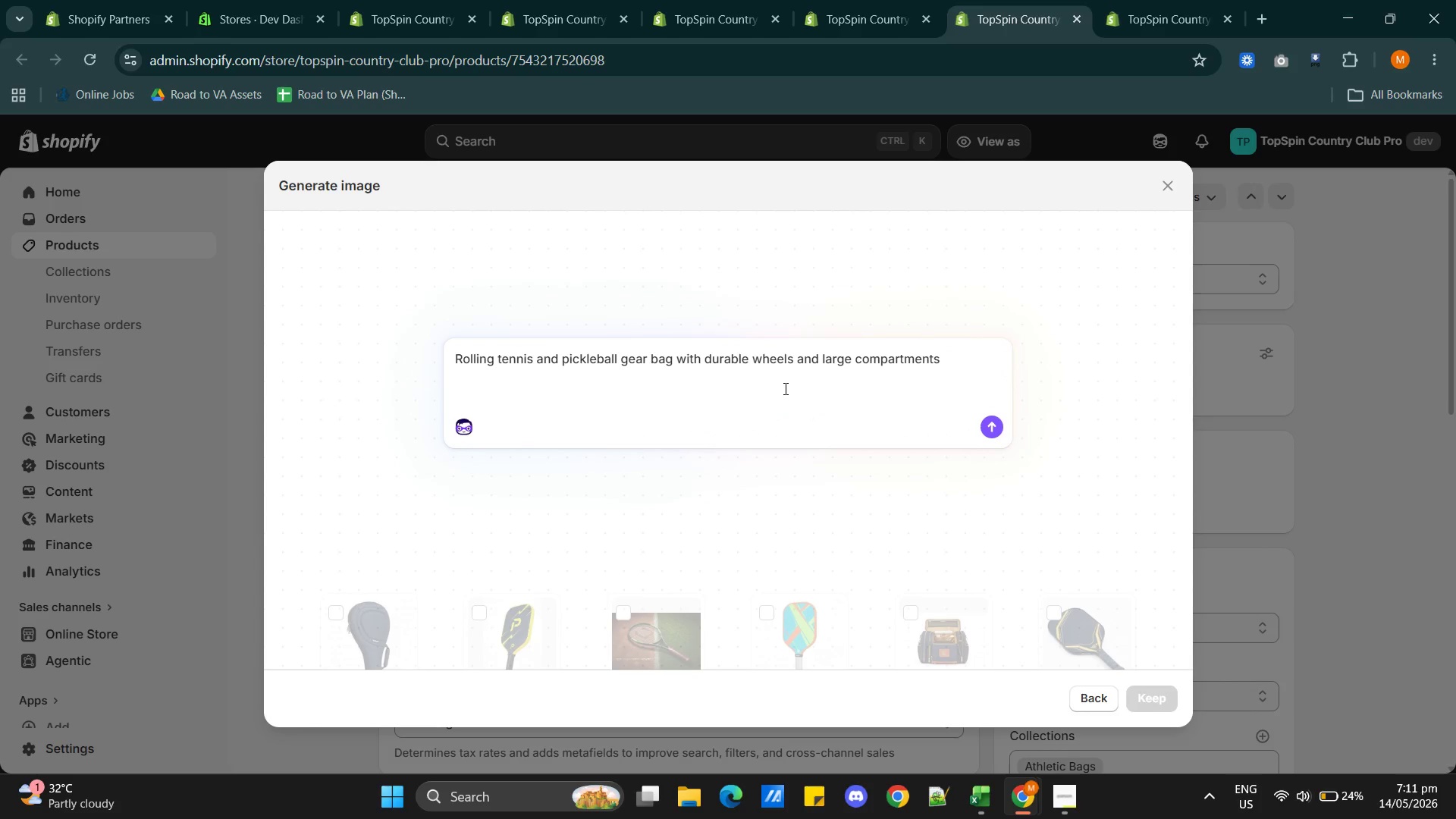 
key(Backspace)
 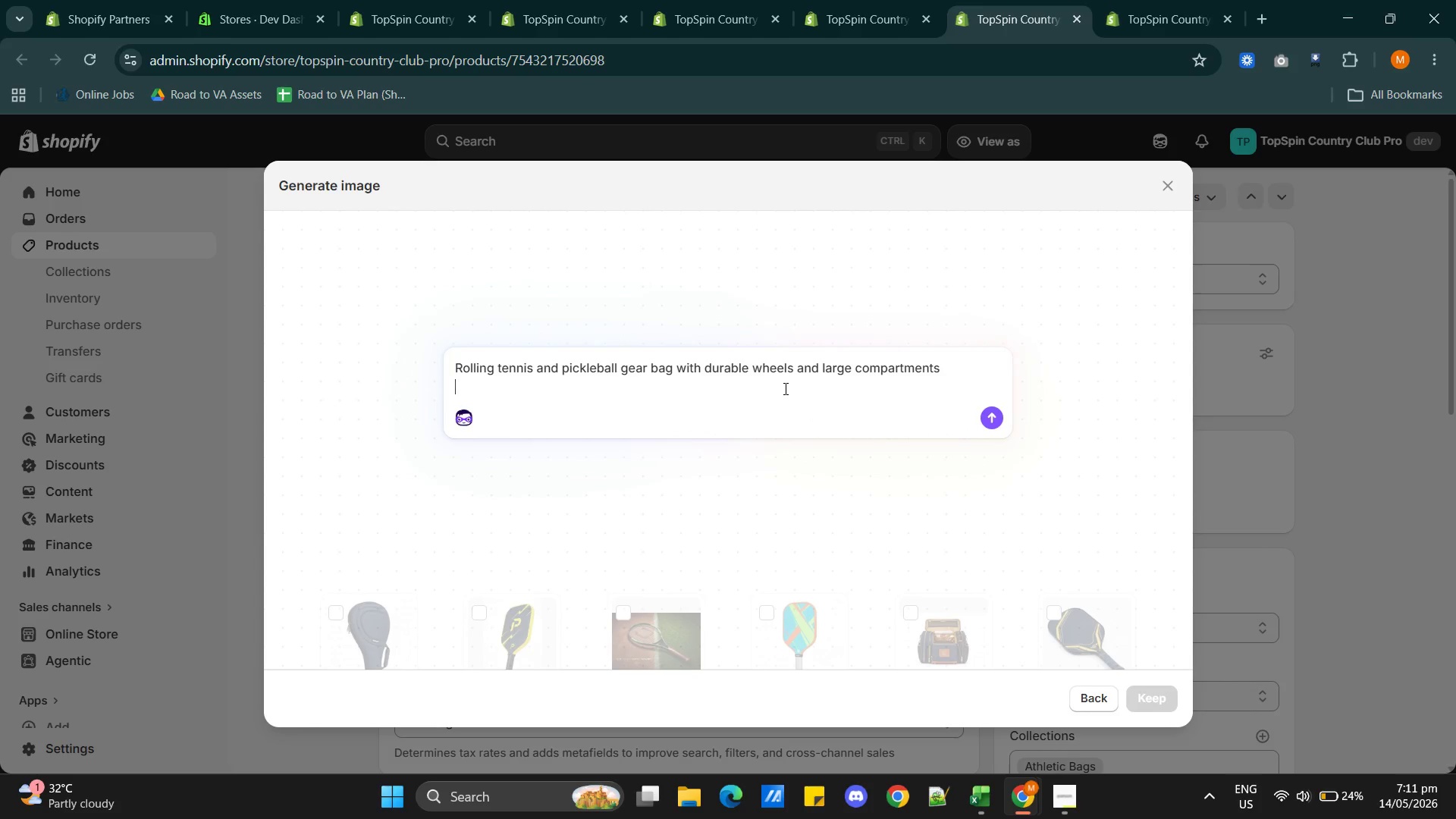 
key(Backspace)
 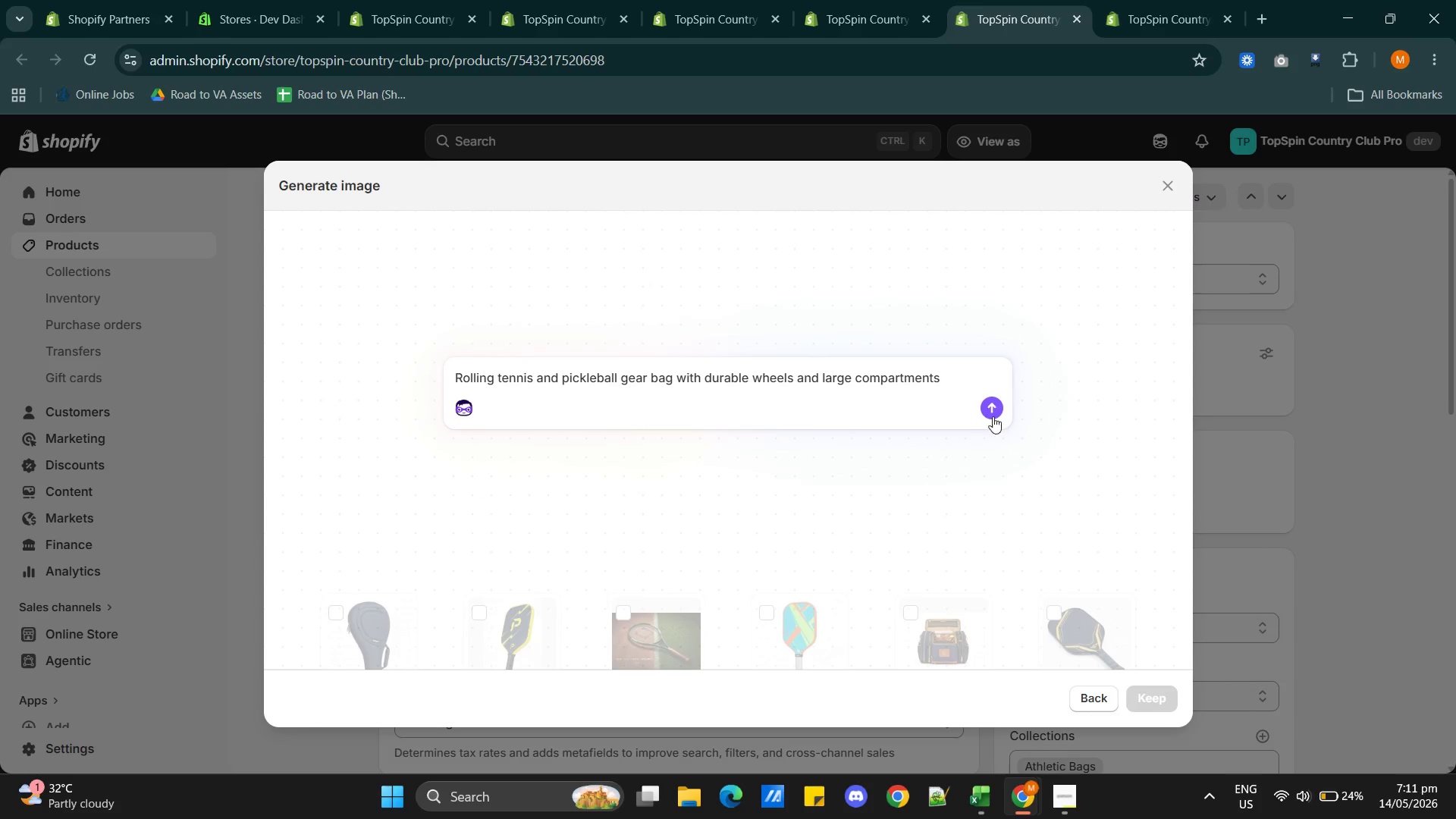 
left_click([984, 410])
 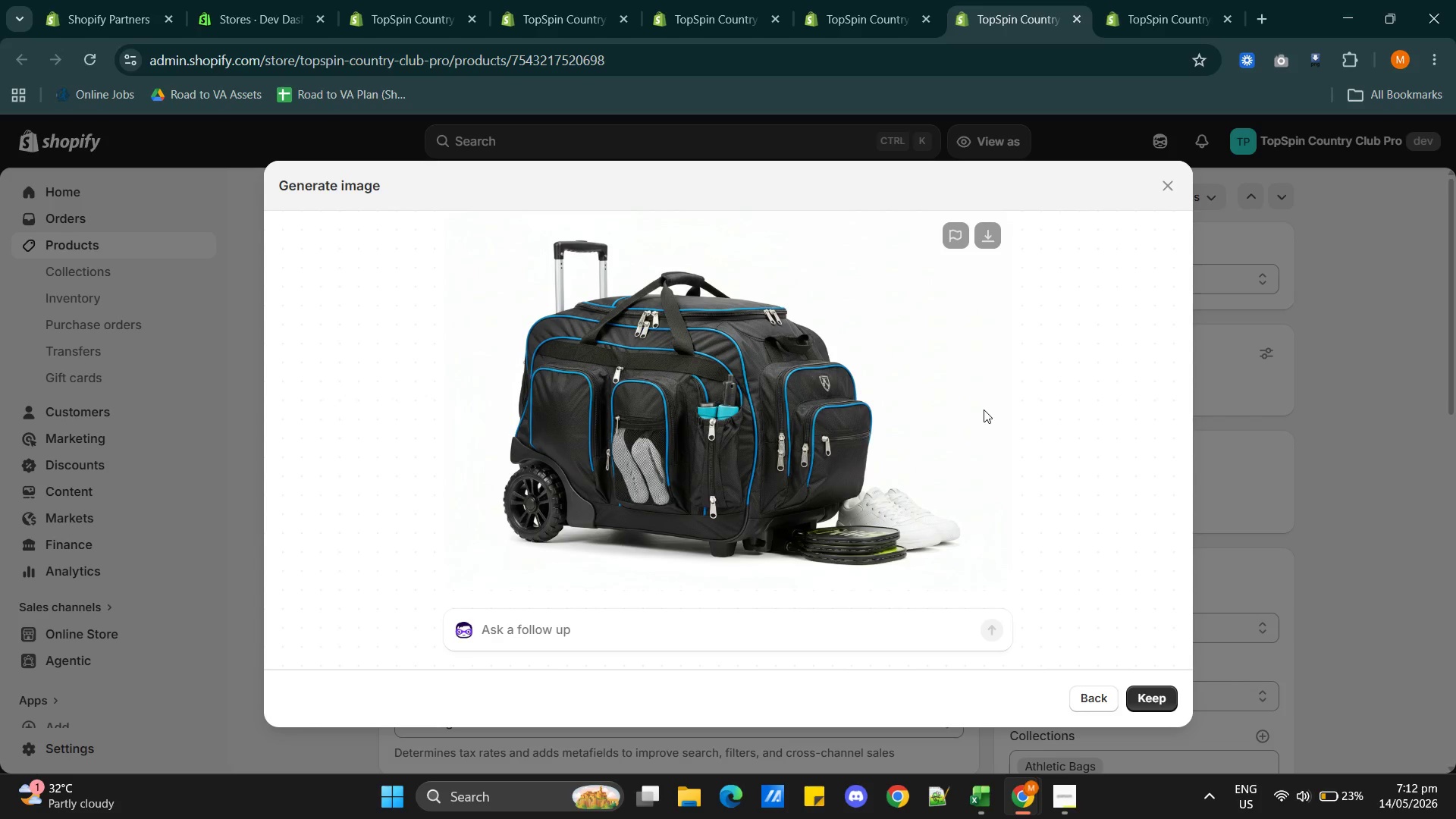 
wait(41.86)
 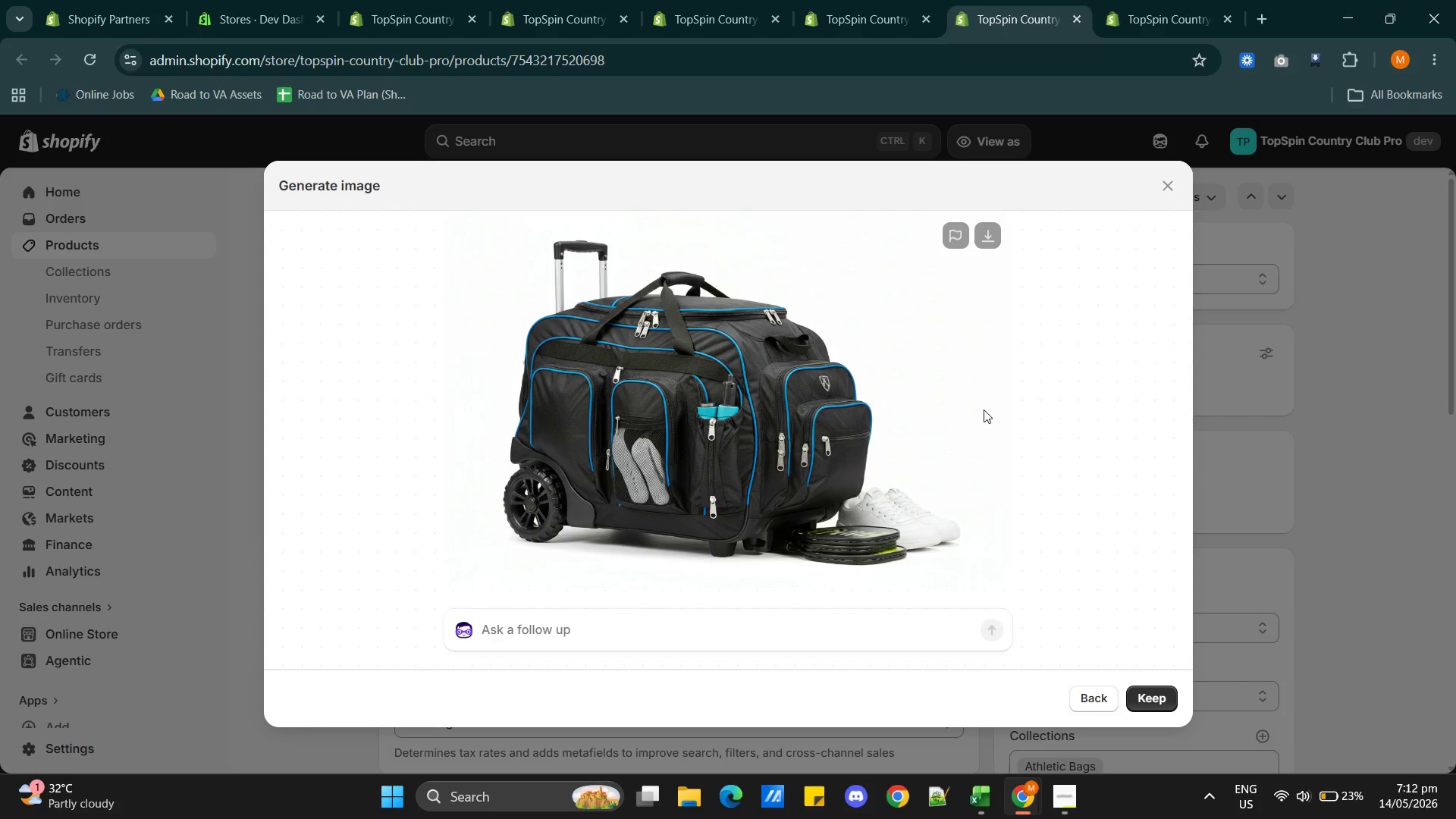 
left_click([1142, 696])
 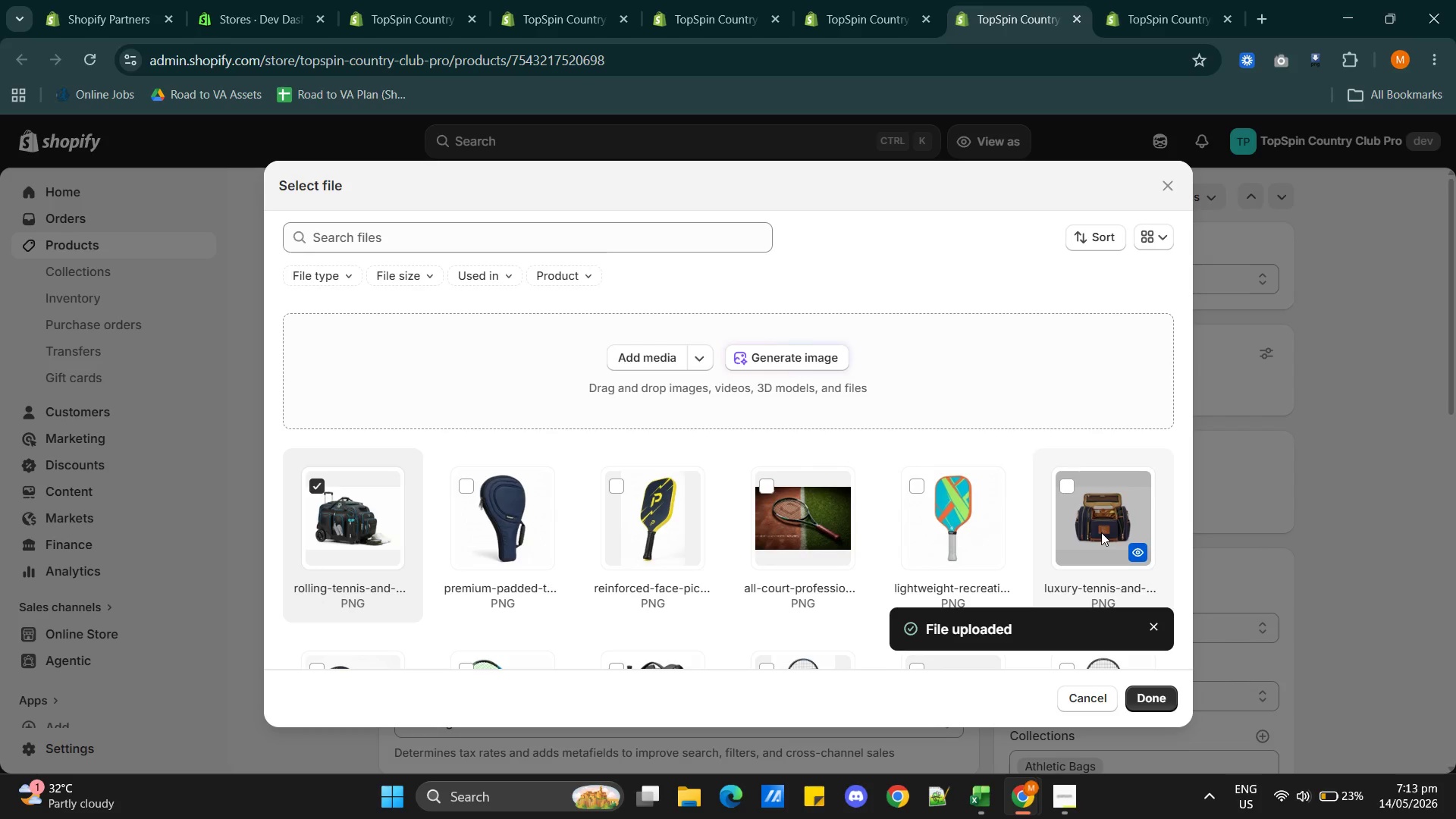 
wait(46.14)
 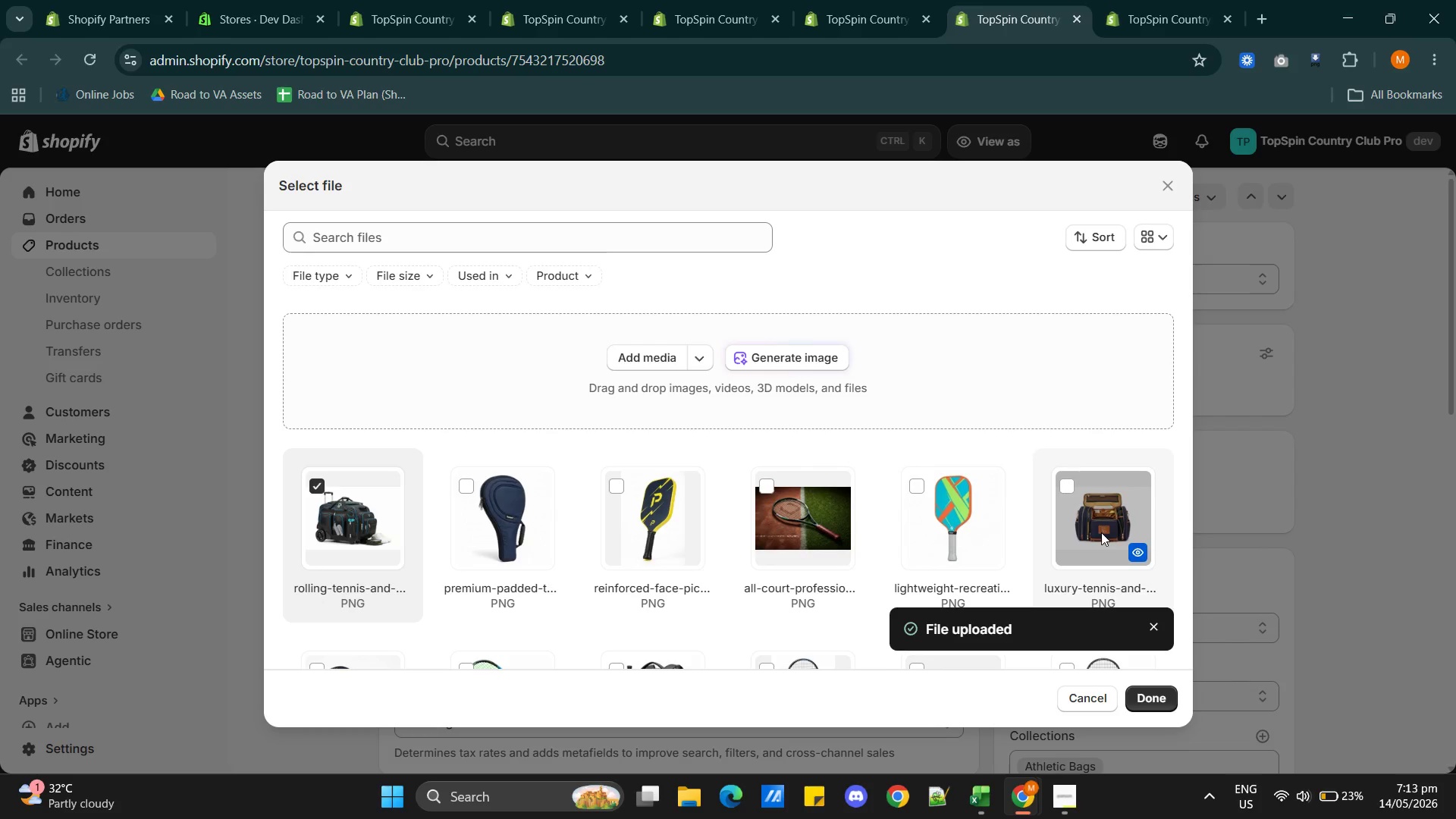 
left_click([1156, 700])
 